 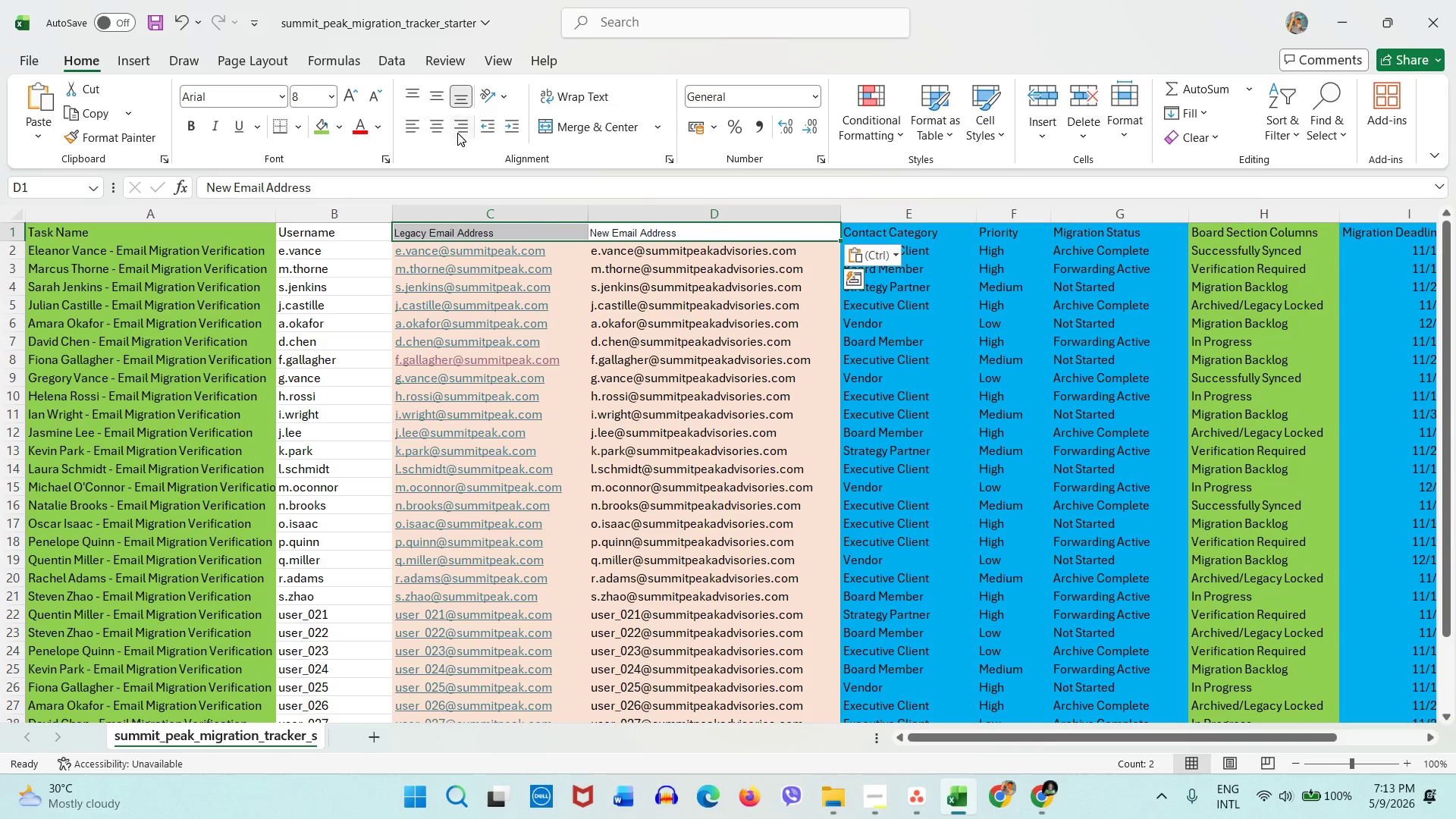 
double_click([438, 106])
 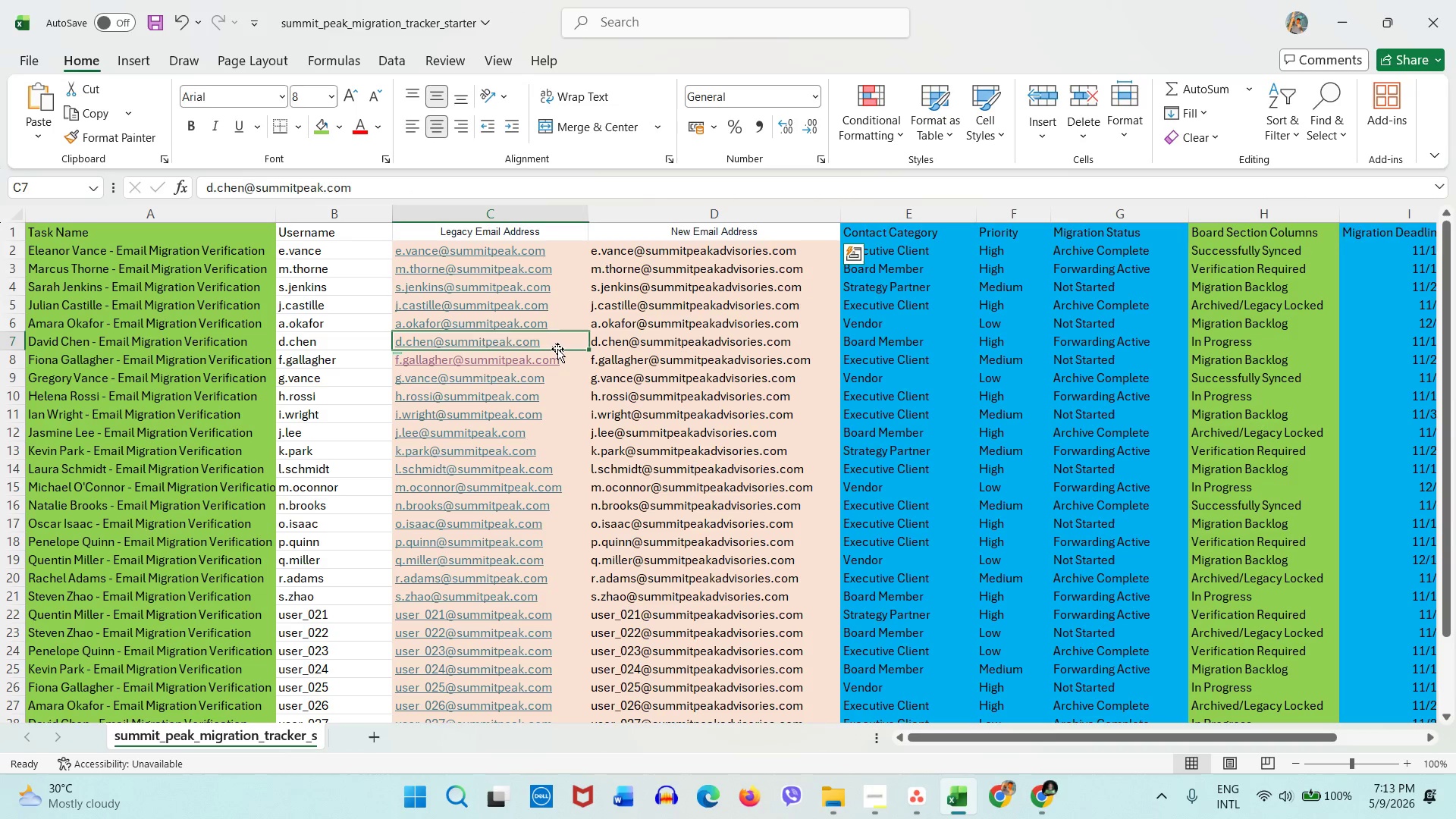 
key(Control+S)
 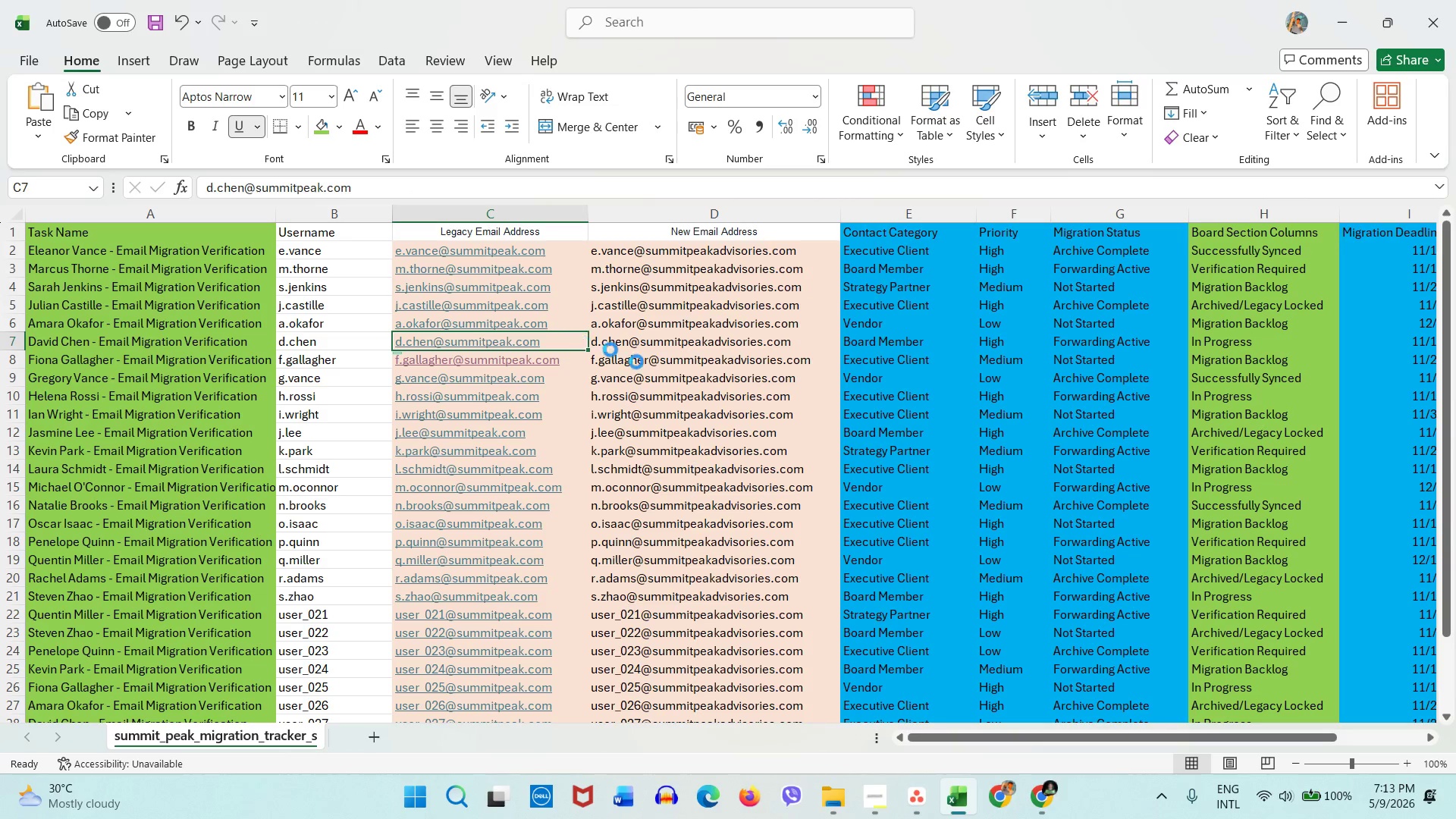 
key(Control+S)
 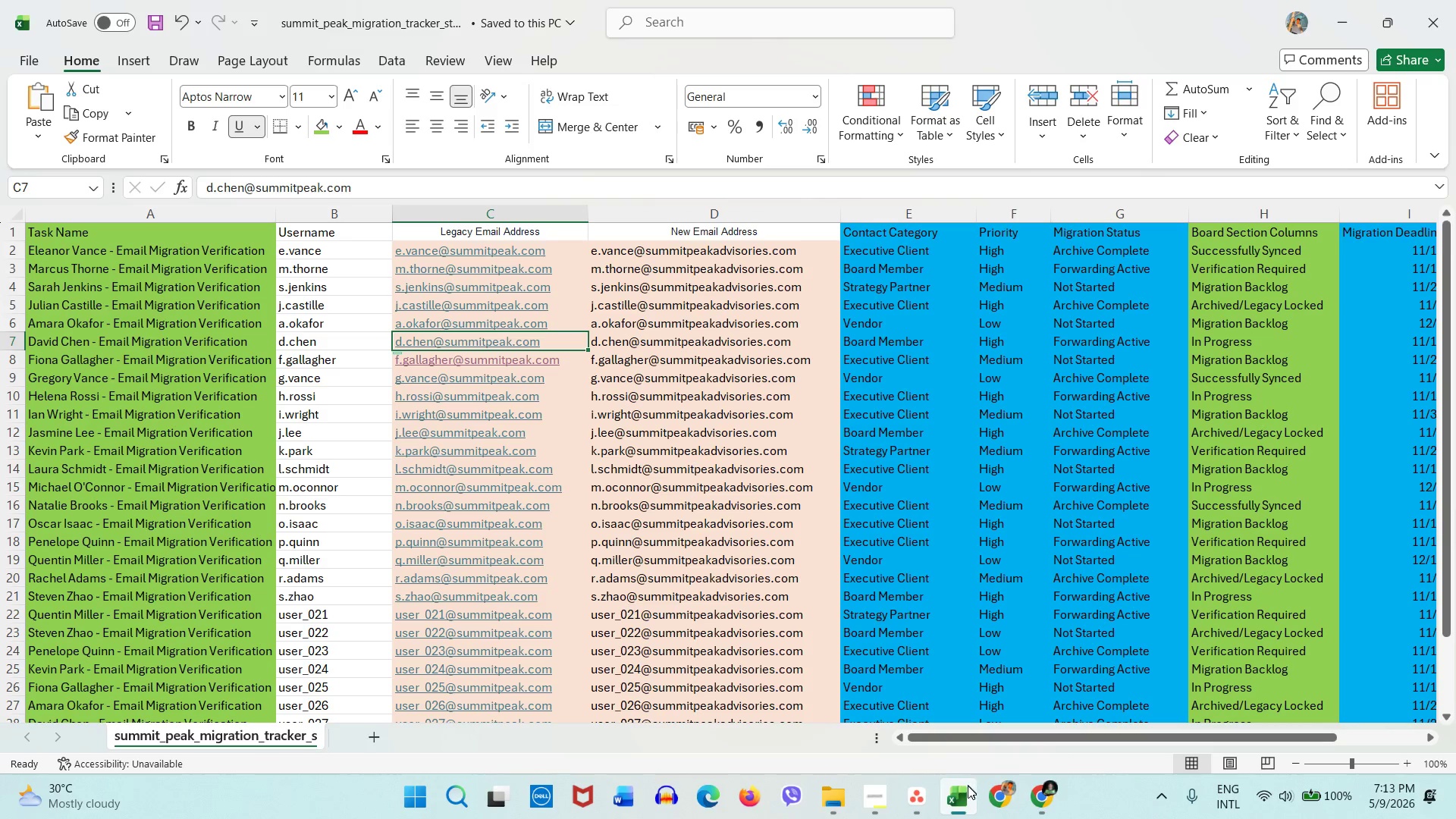 
left_click([933, 795])
 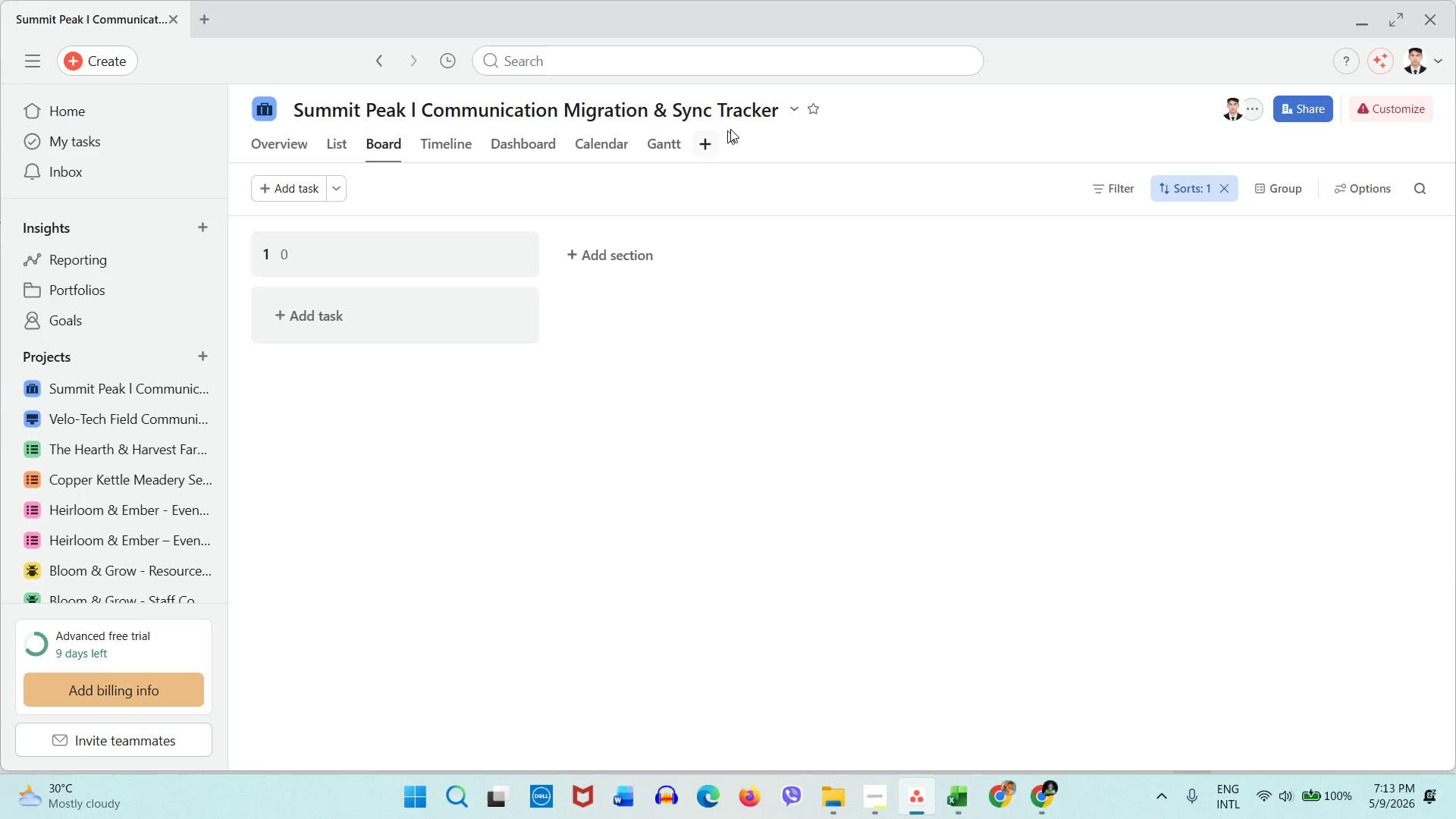 
left_click([786, 109])
 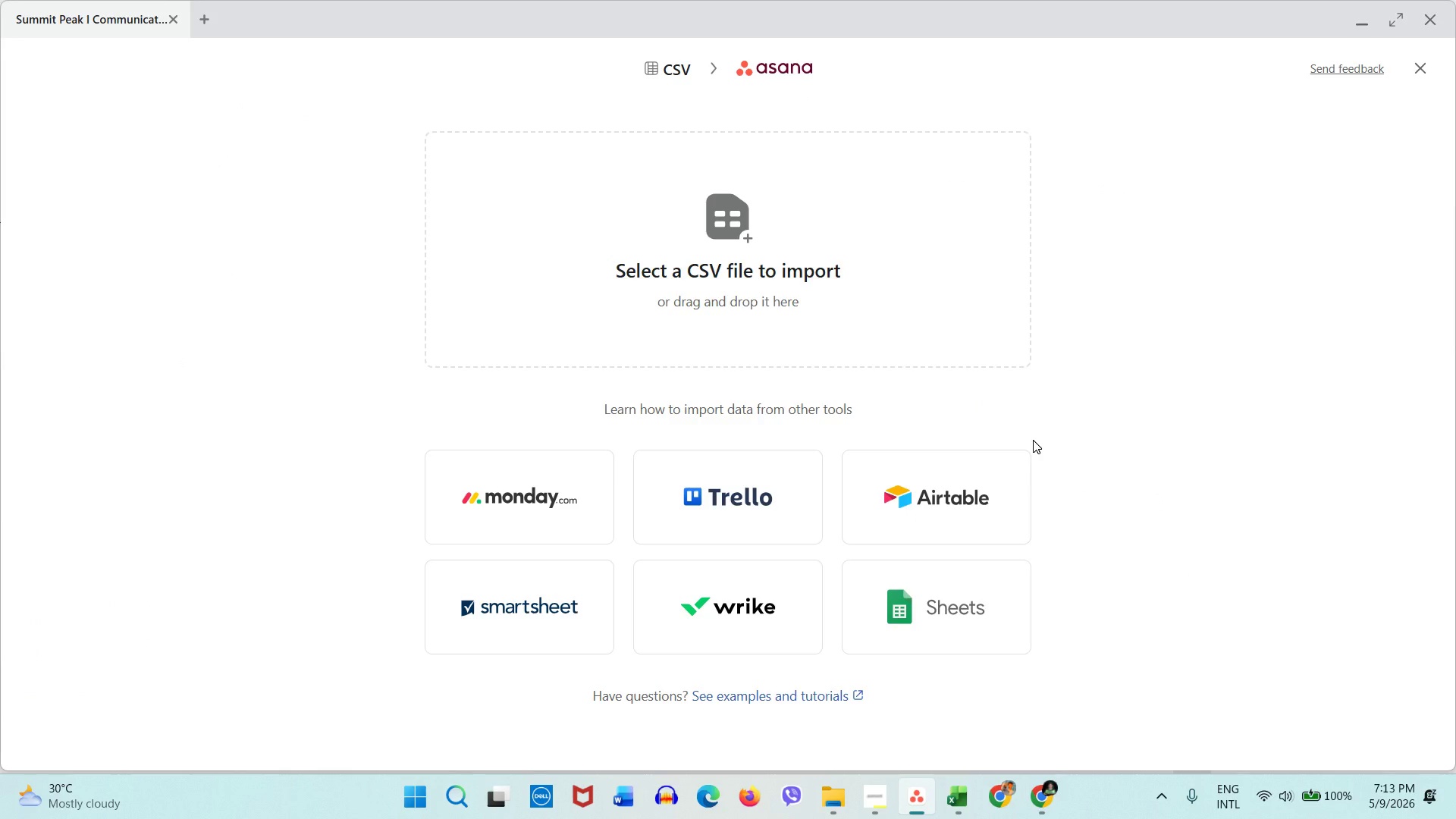 
wait(13.67)
 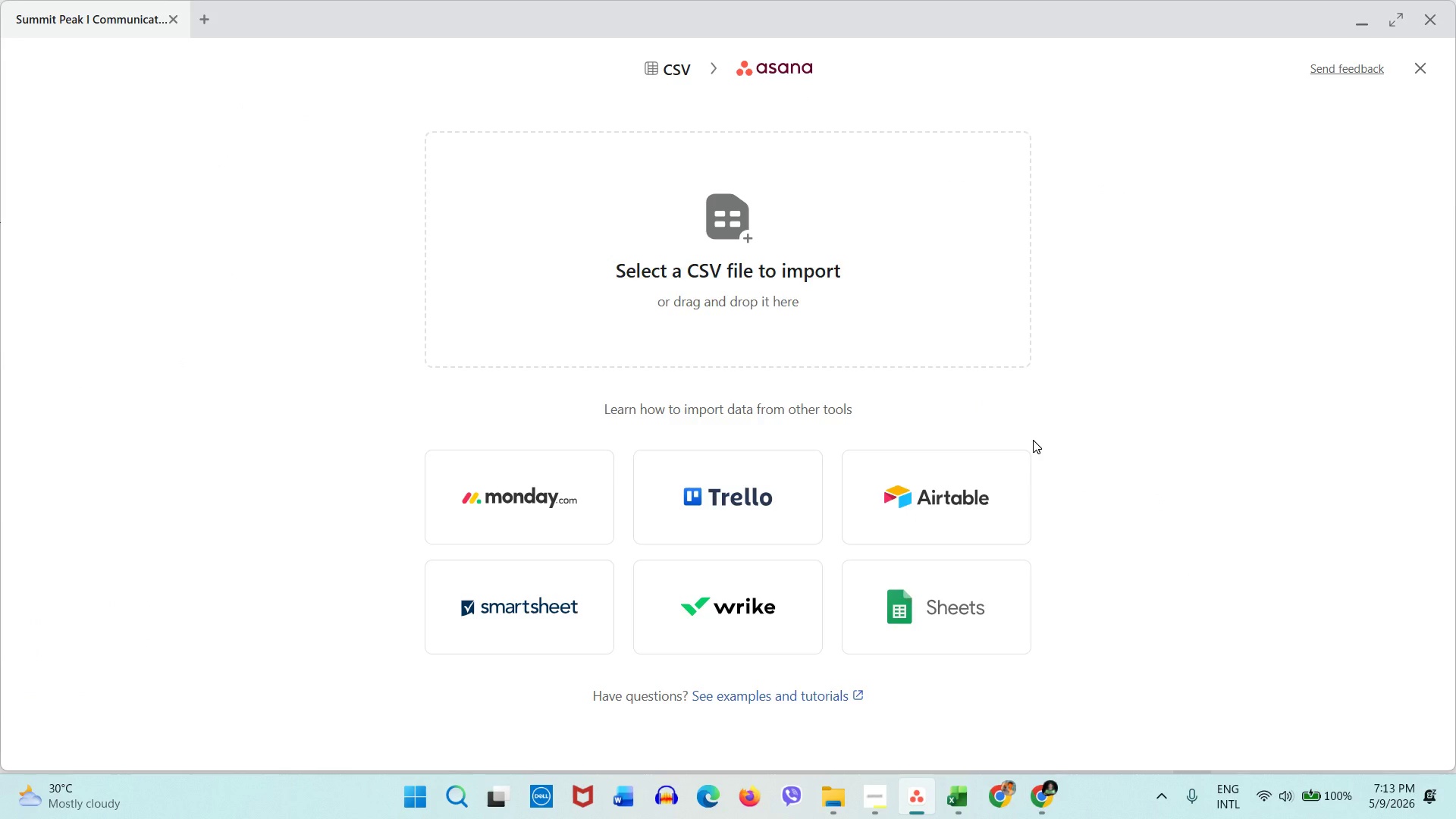 
double_click([285, 461])
 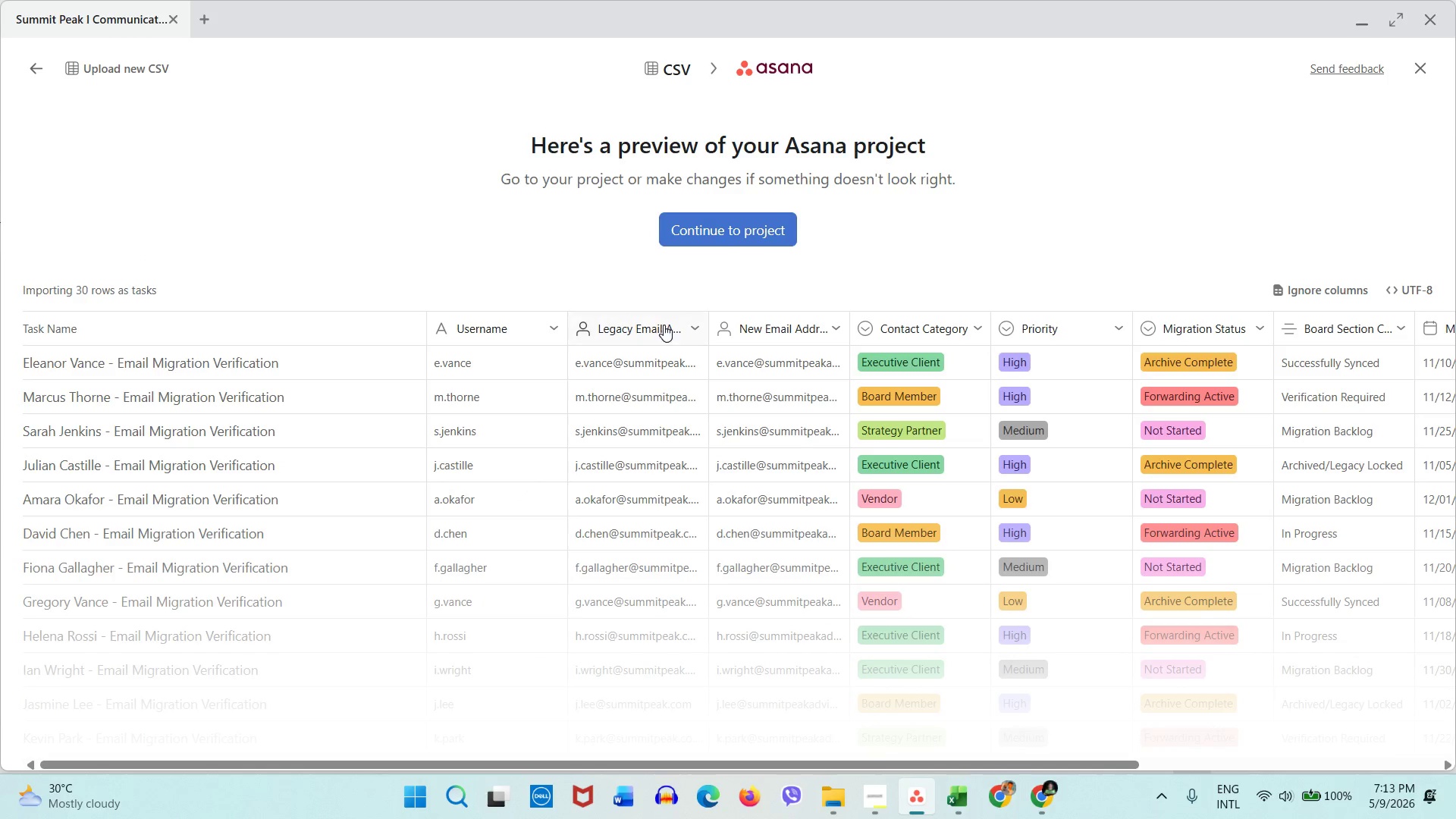 
scroll: coordinate [686, 529], scroll_direction: up, amount: 2.0
 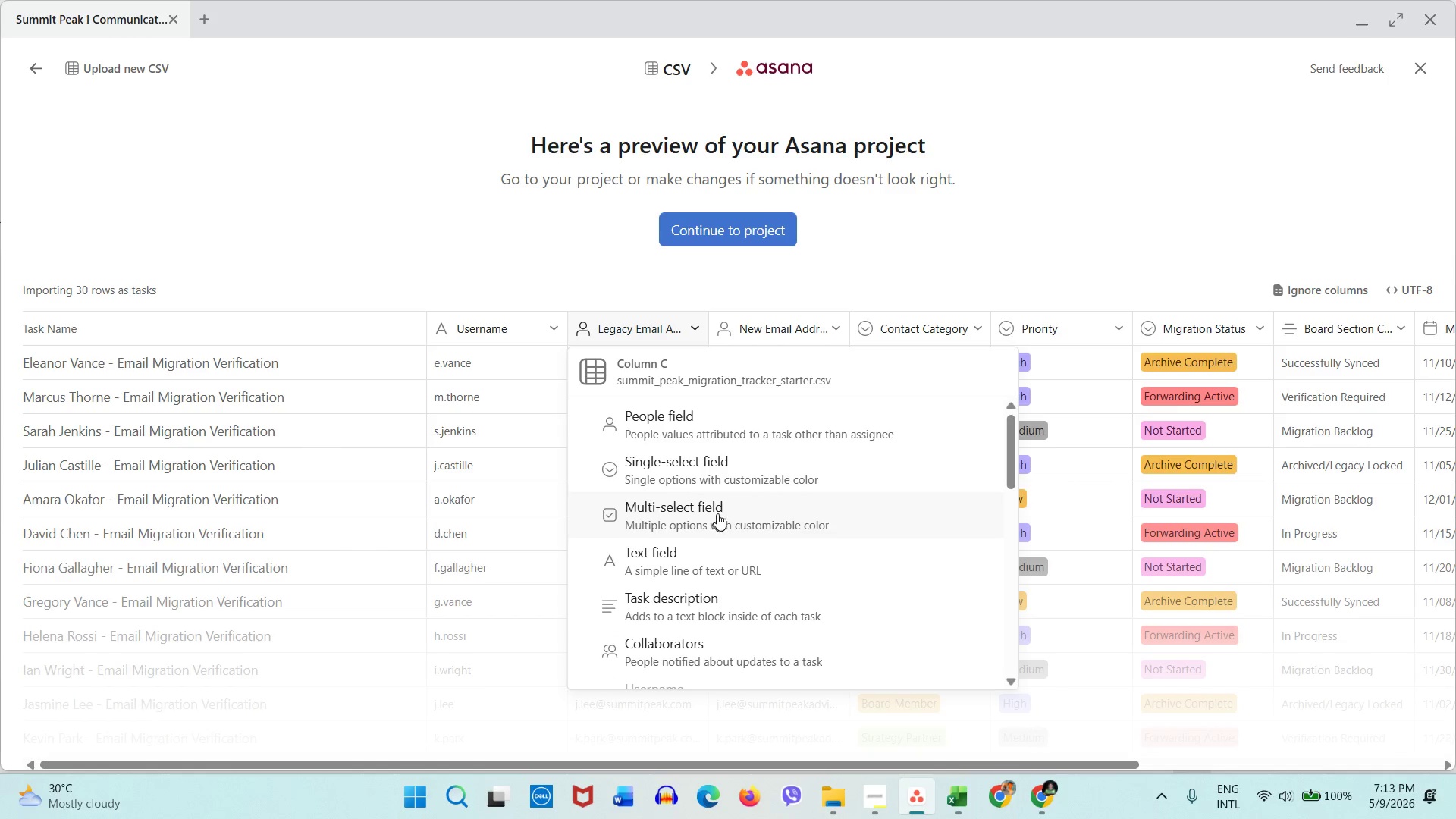 
scroll: coordinate [704, 523], scroll_direction: down, amount: 3.0
 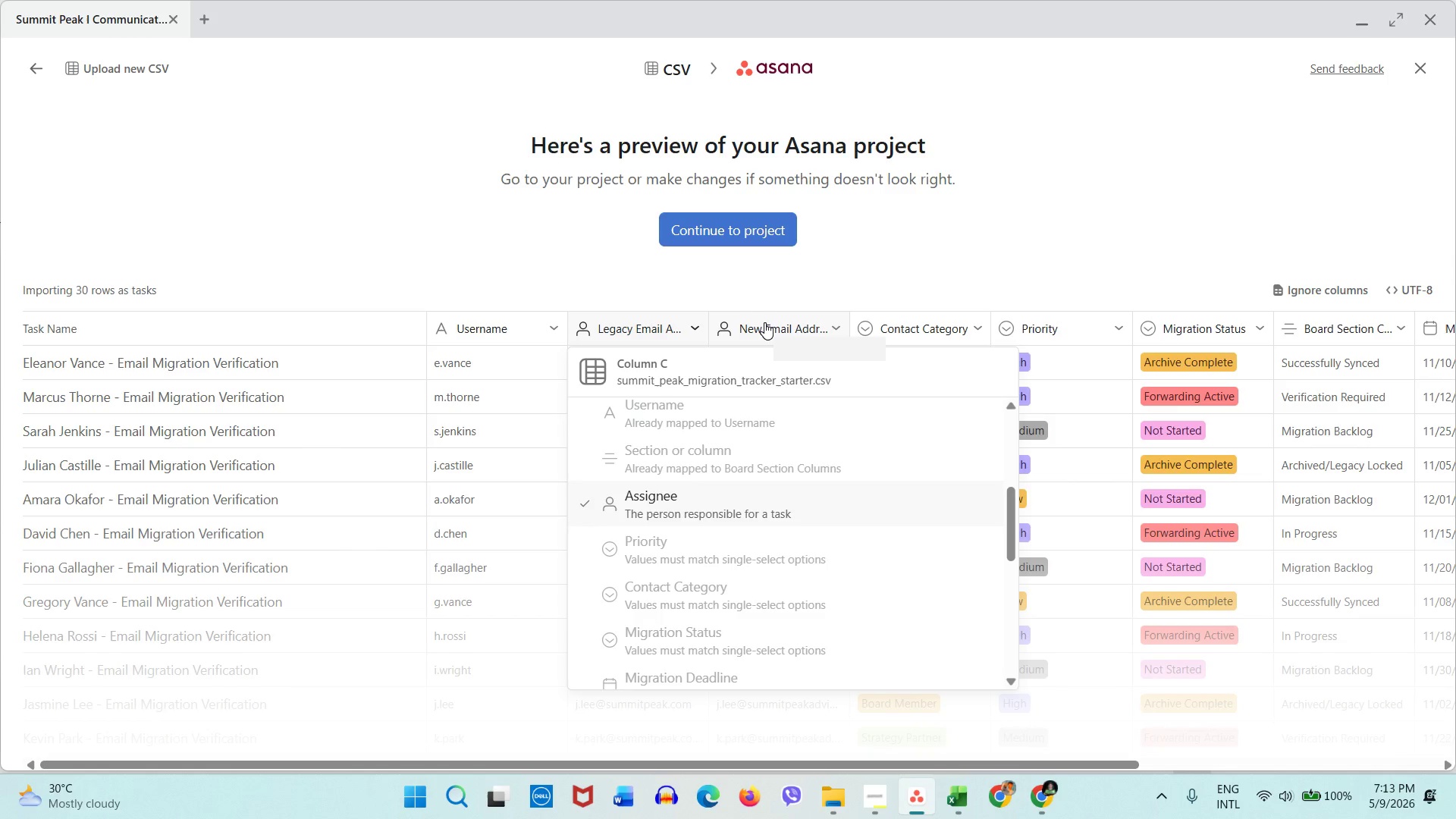 
left_click([764, 322])
 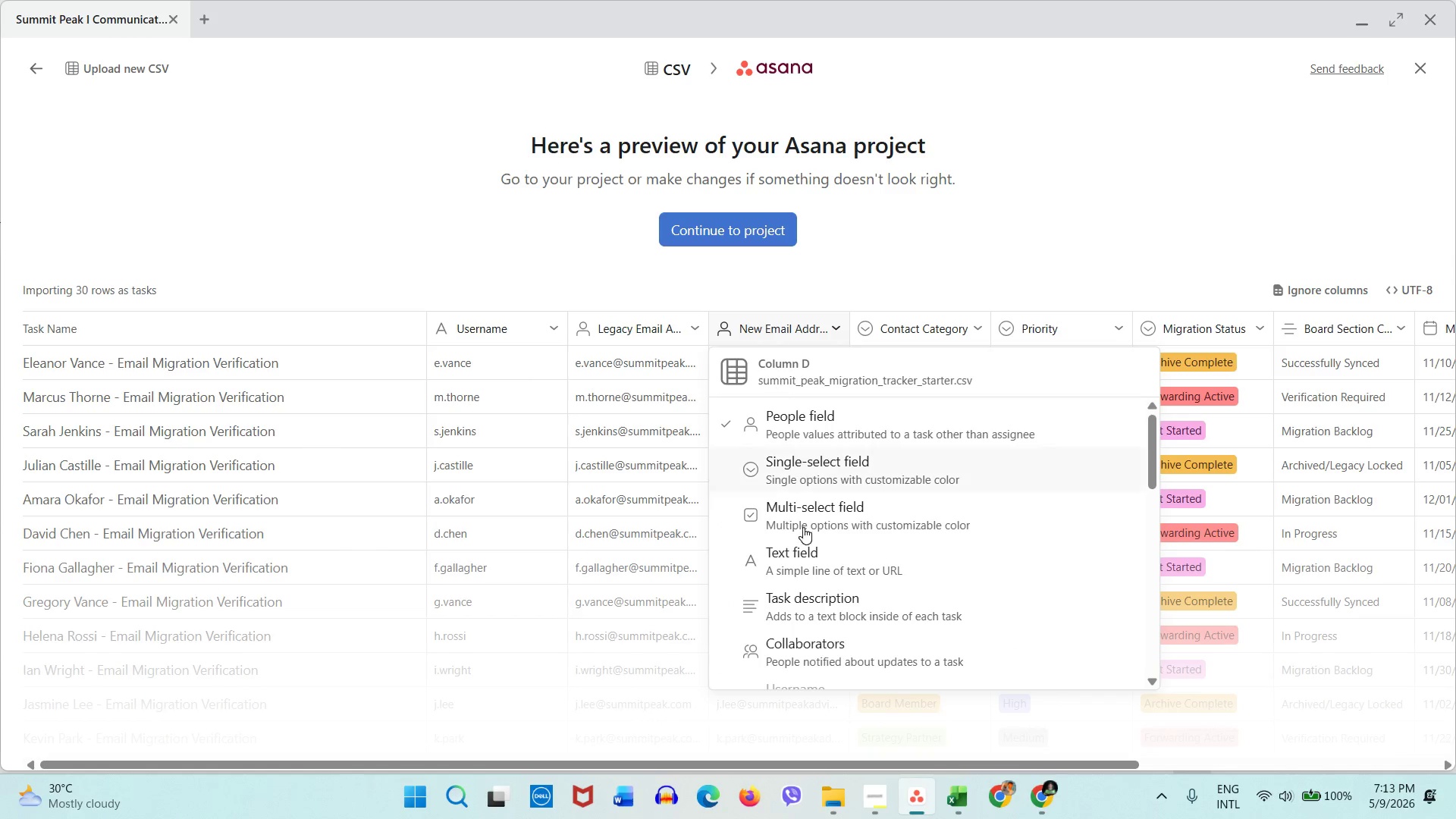 
scroll: coordinate [805, 540], scroll_direction: down, amount: 2.0
 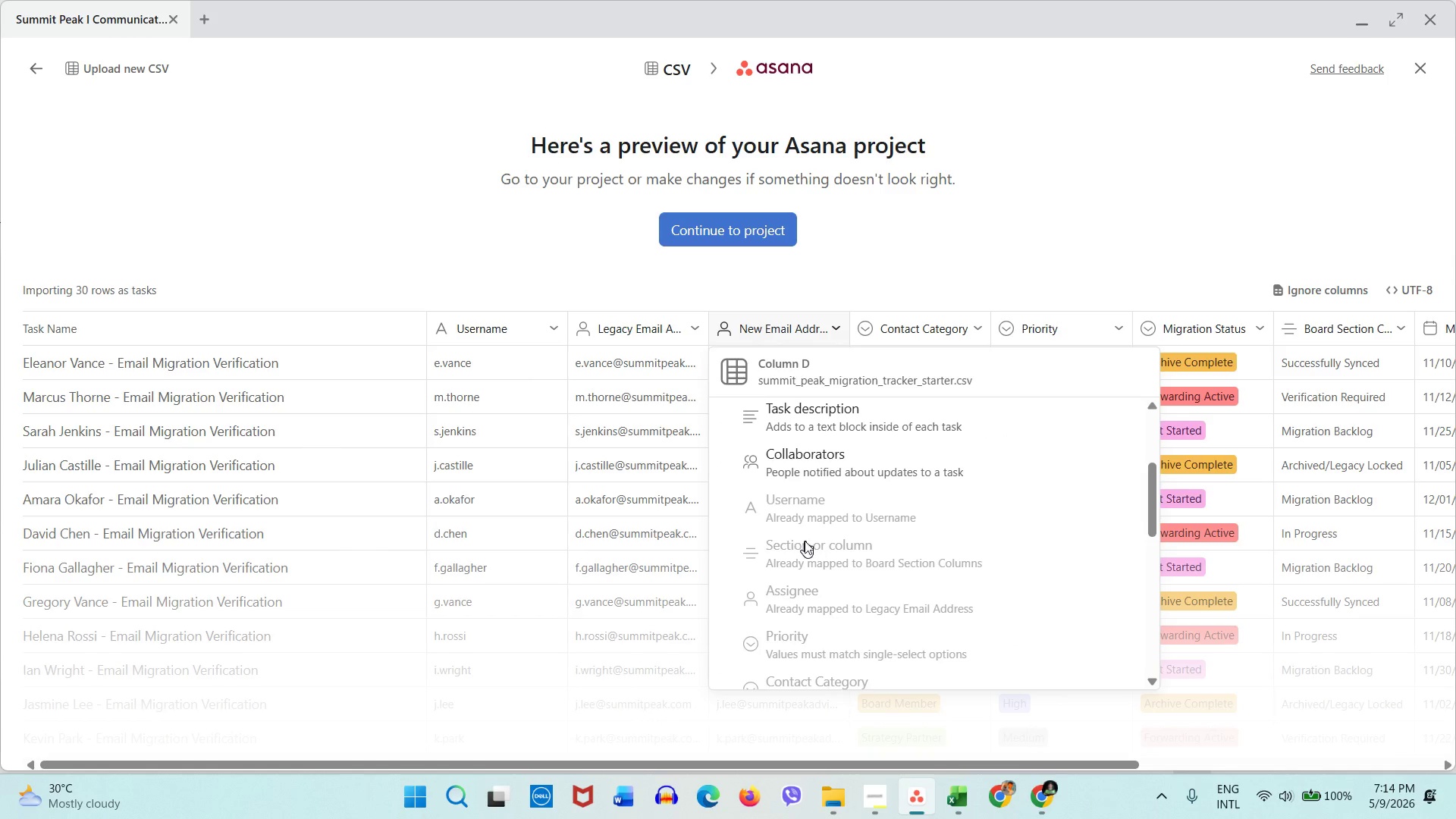 
scroll: coordinate [805, 541], scroll_direction: up, amount: 3.0
 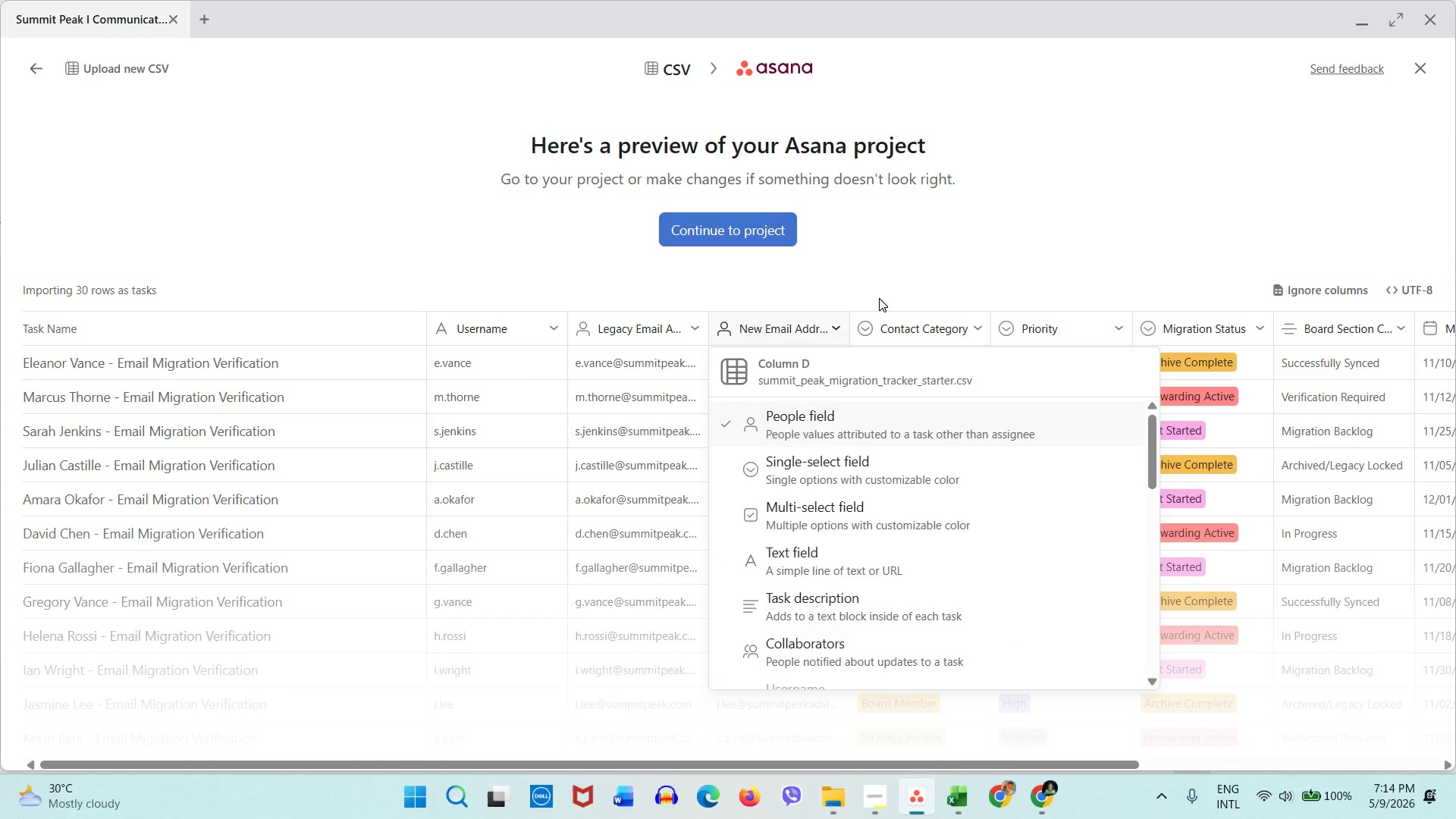 
left_click([880, 297])
 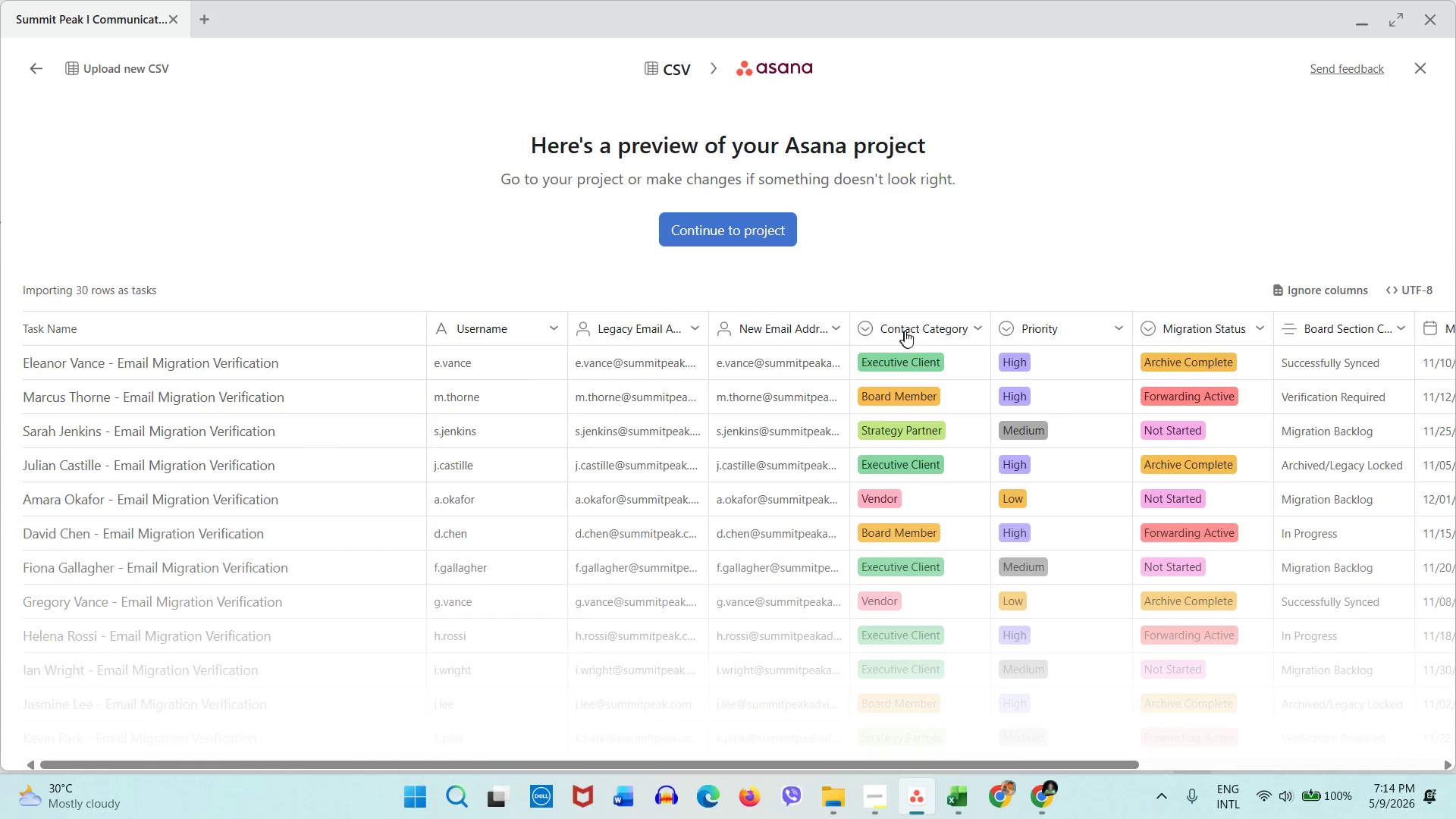 
left_click([905, 331])
 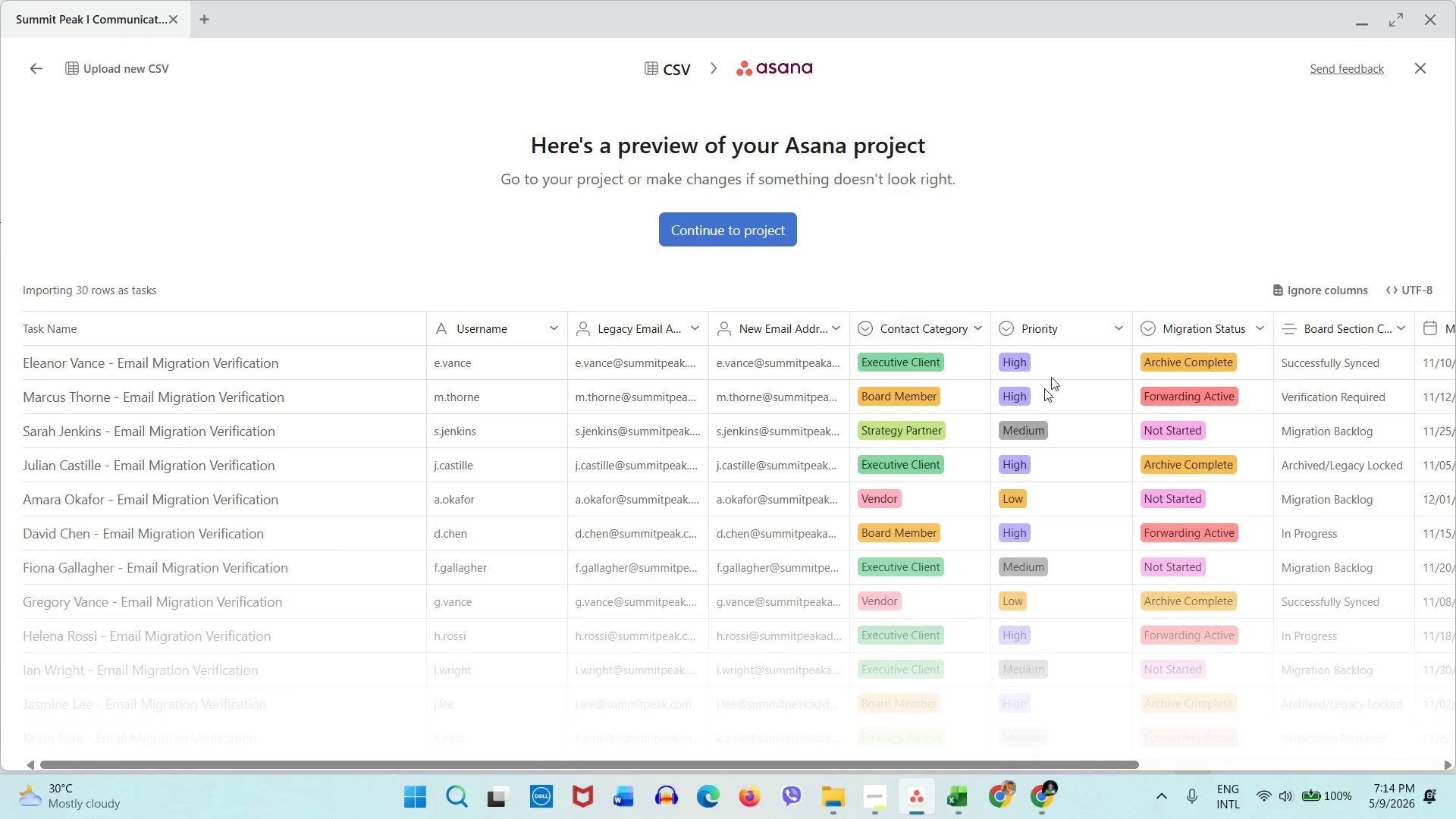 
left_click([1059, 333])
 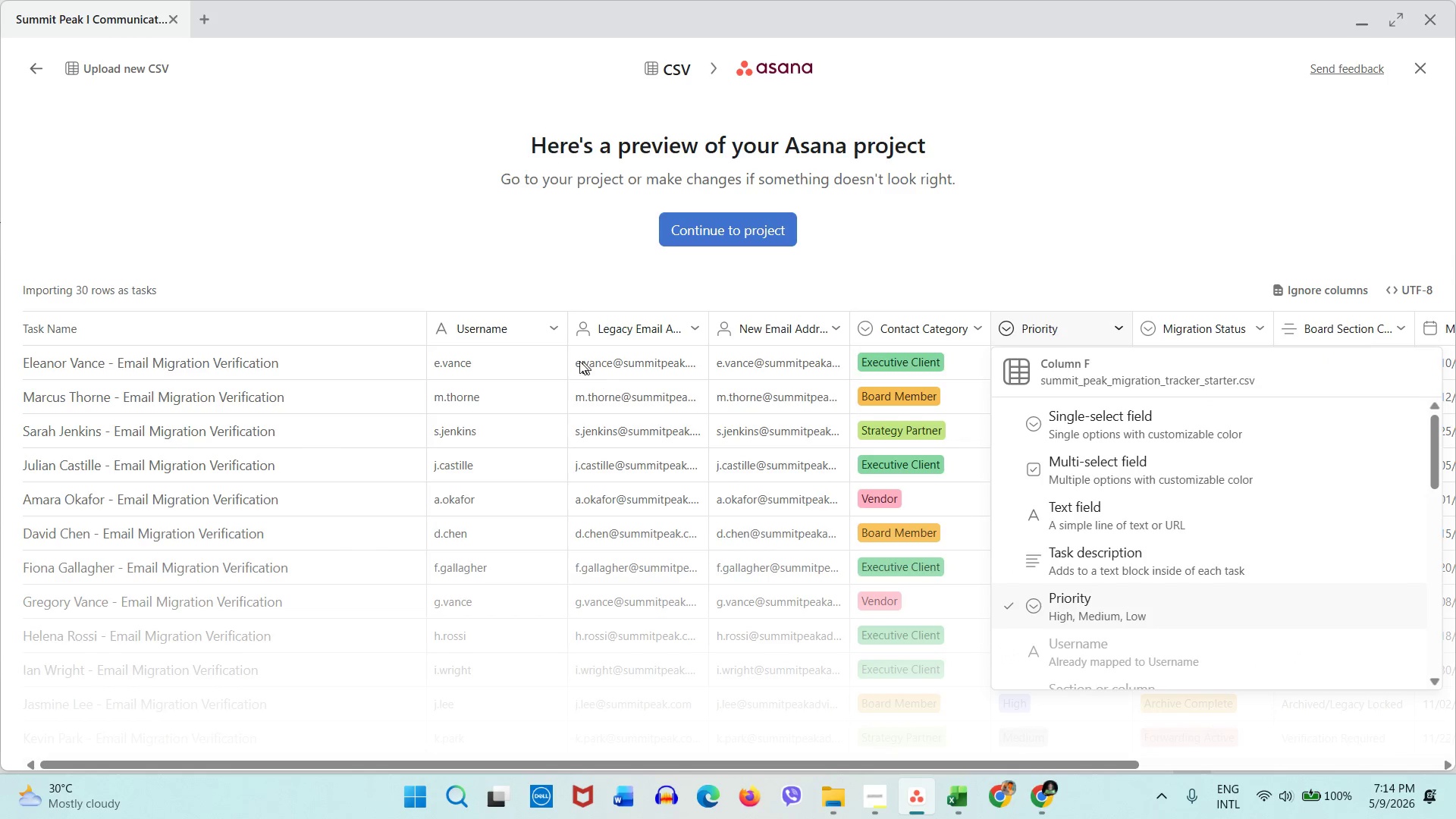 
double_click([513, 335])
 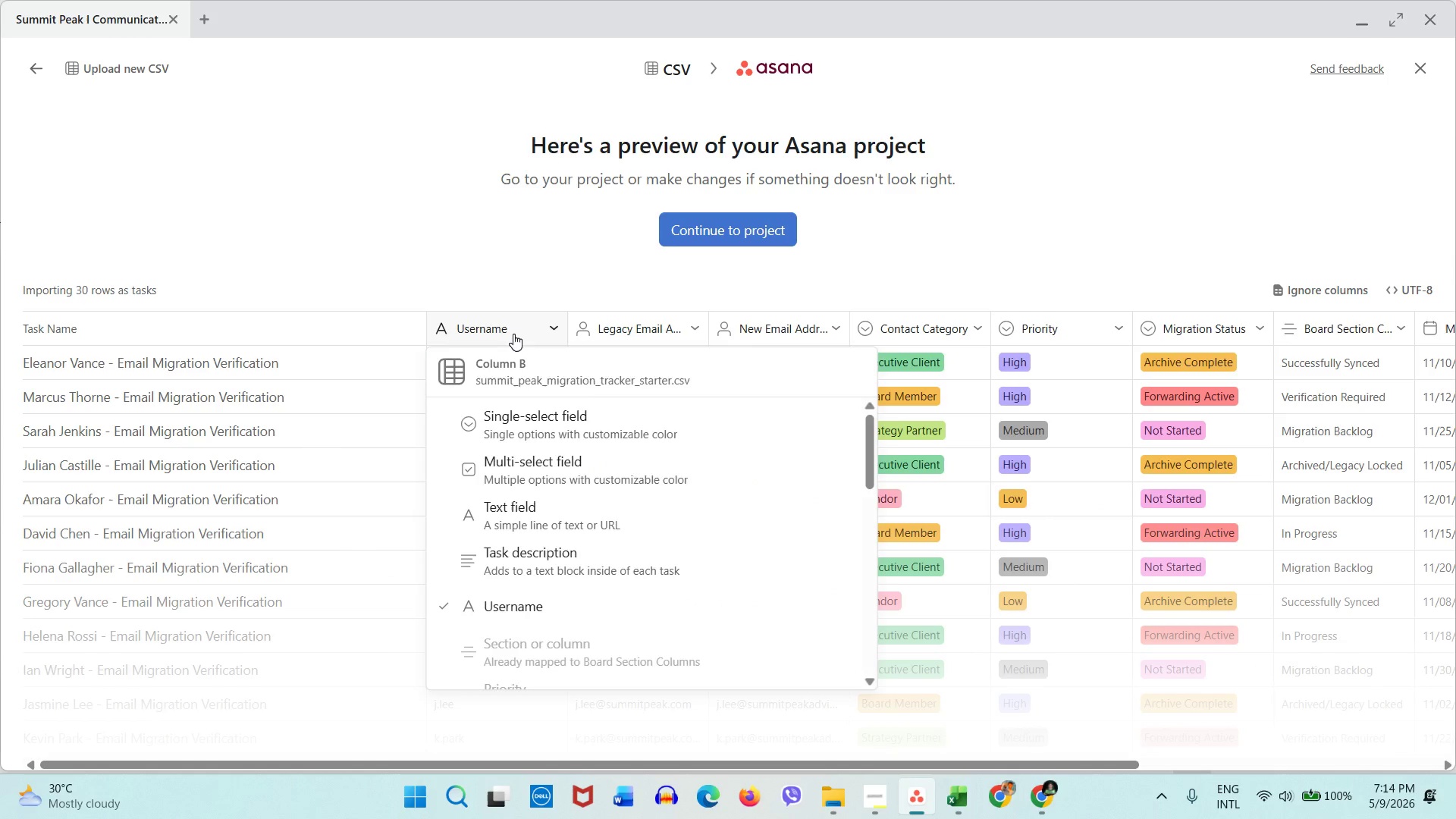 
left_click([513, 334])
 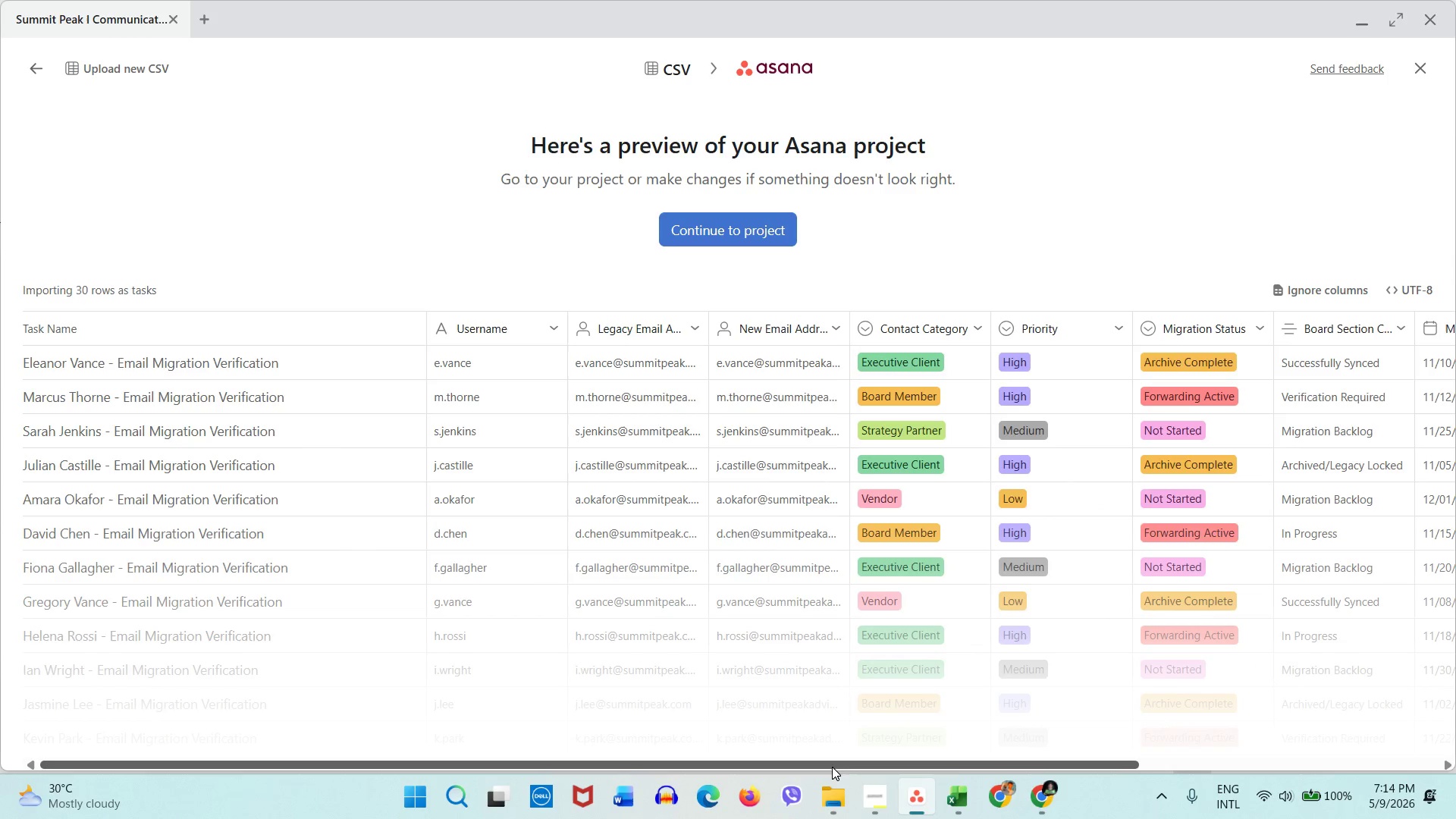 
left_click_drag(start_coordinate=[832, 767], to_coordinate=[1173, 760])
 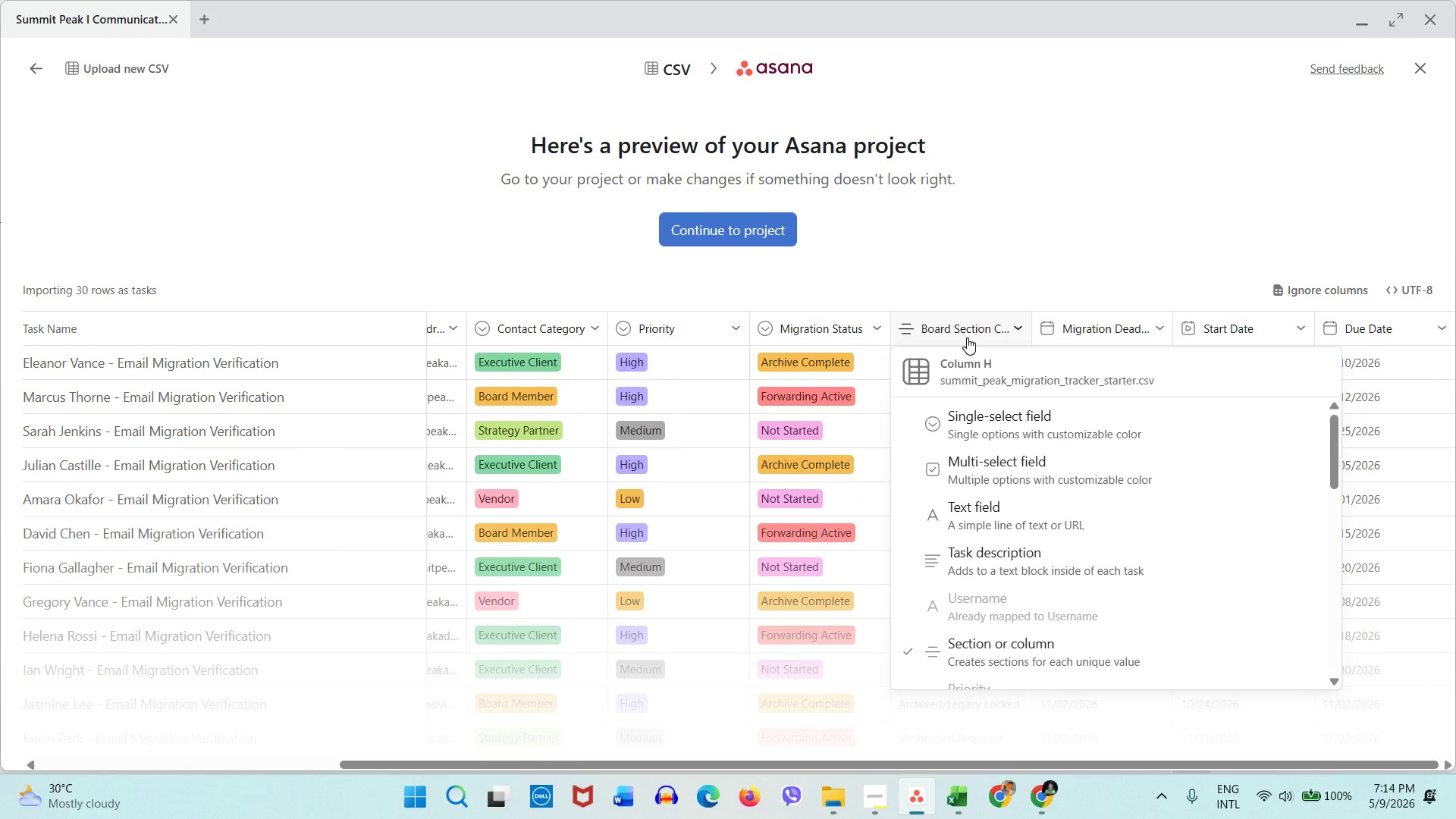 
left_click([967, 337])
 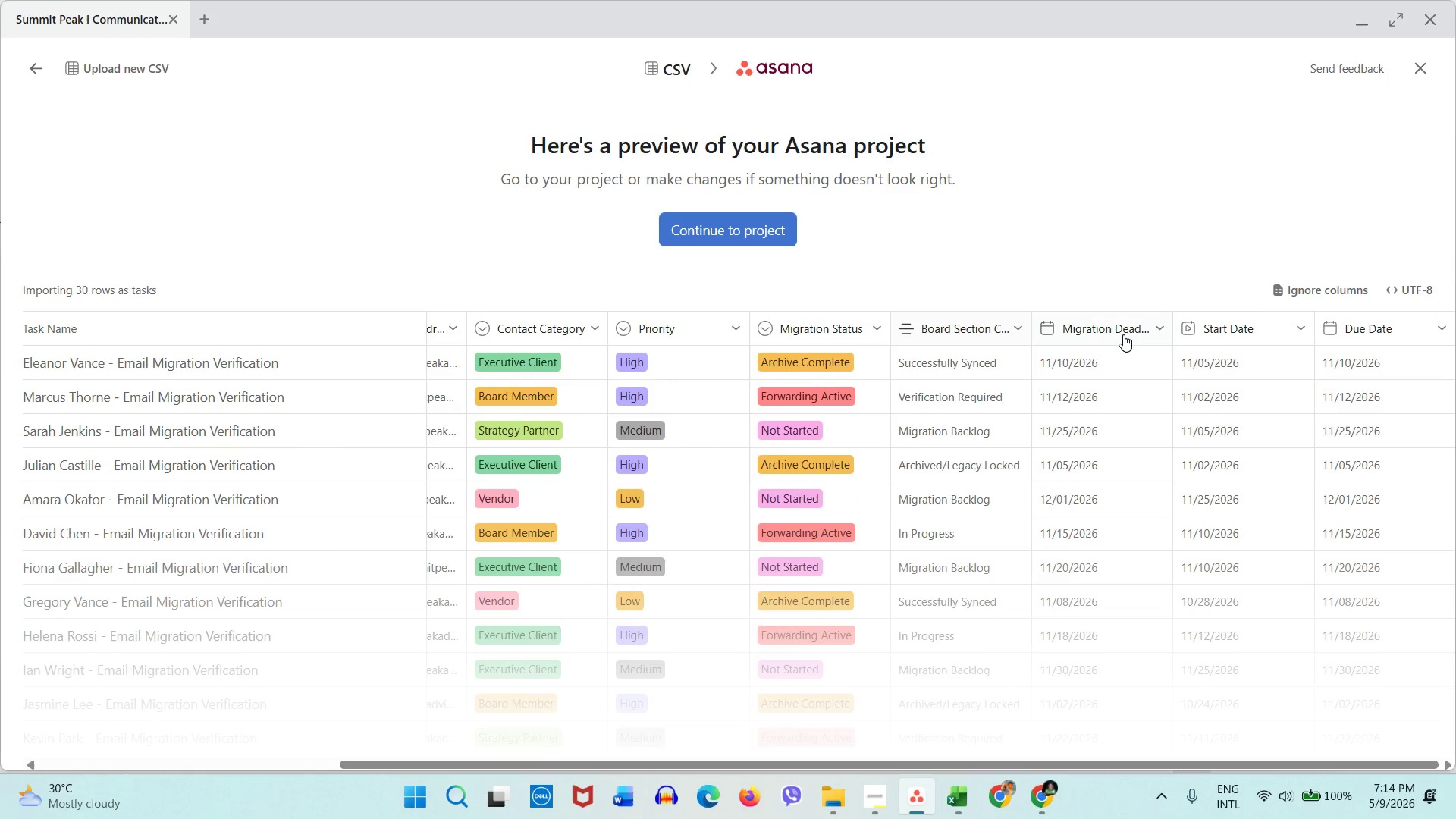 
double_click([1123, 334])
 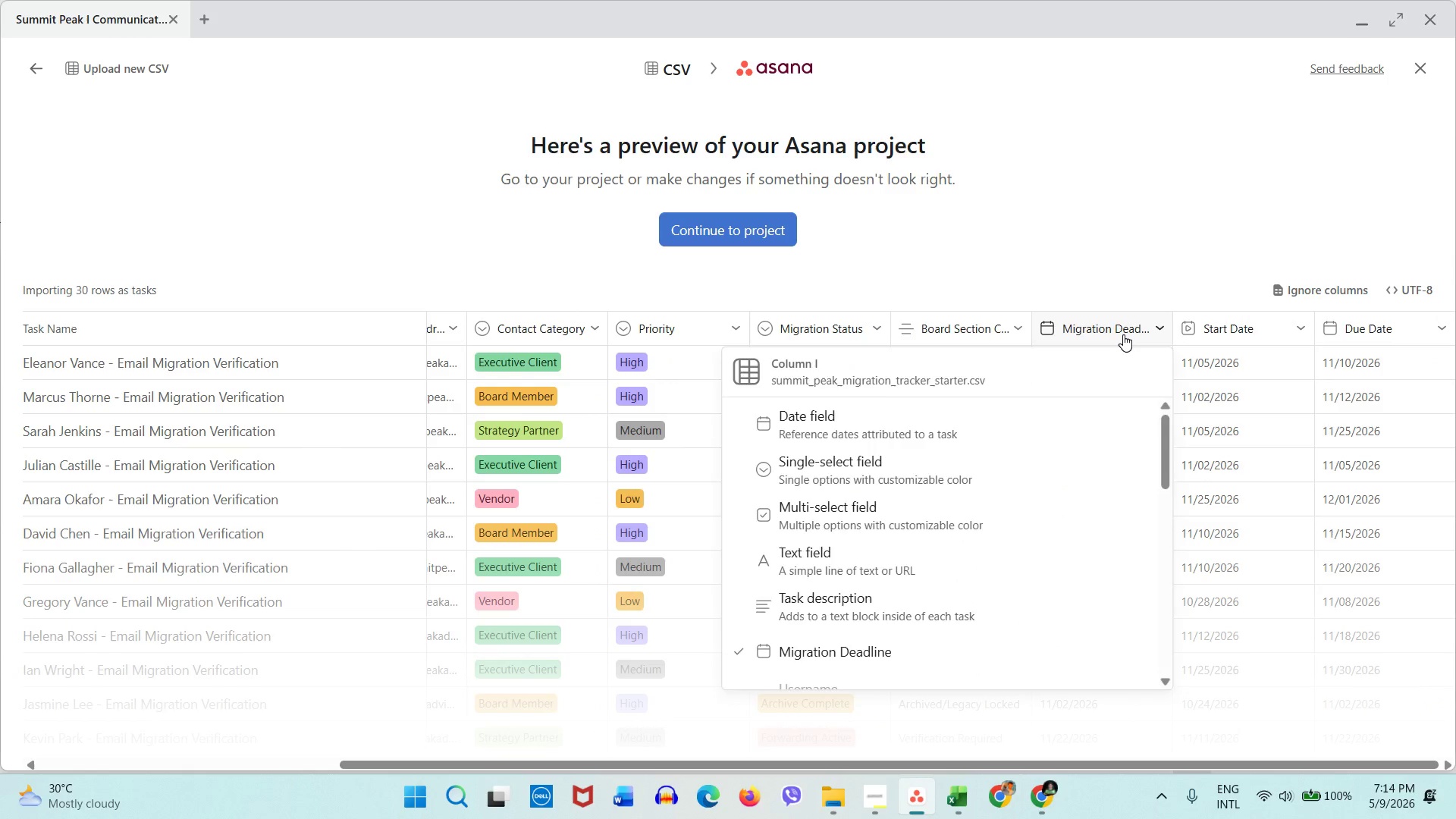 
double_click([1123, 334])
 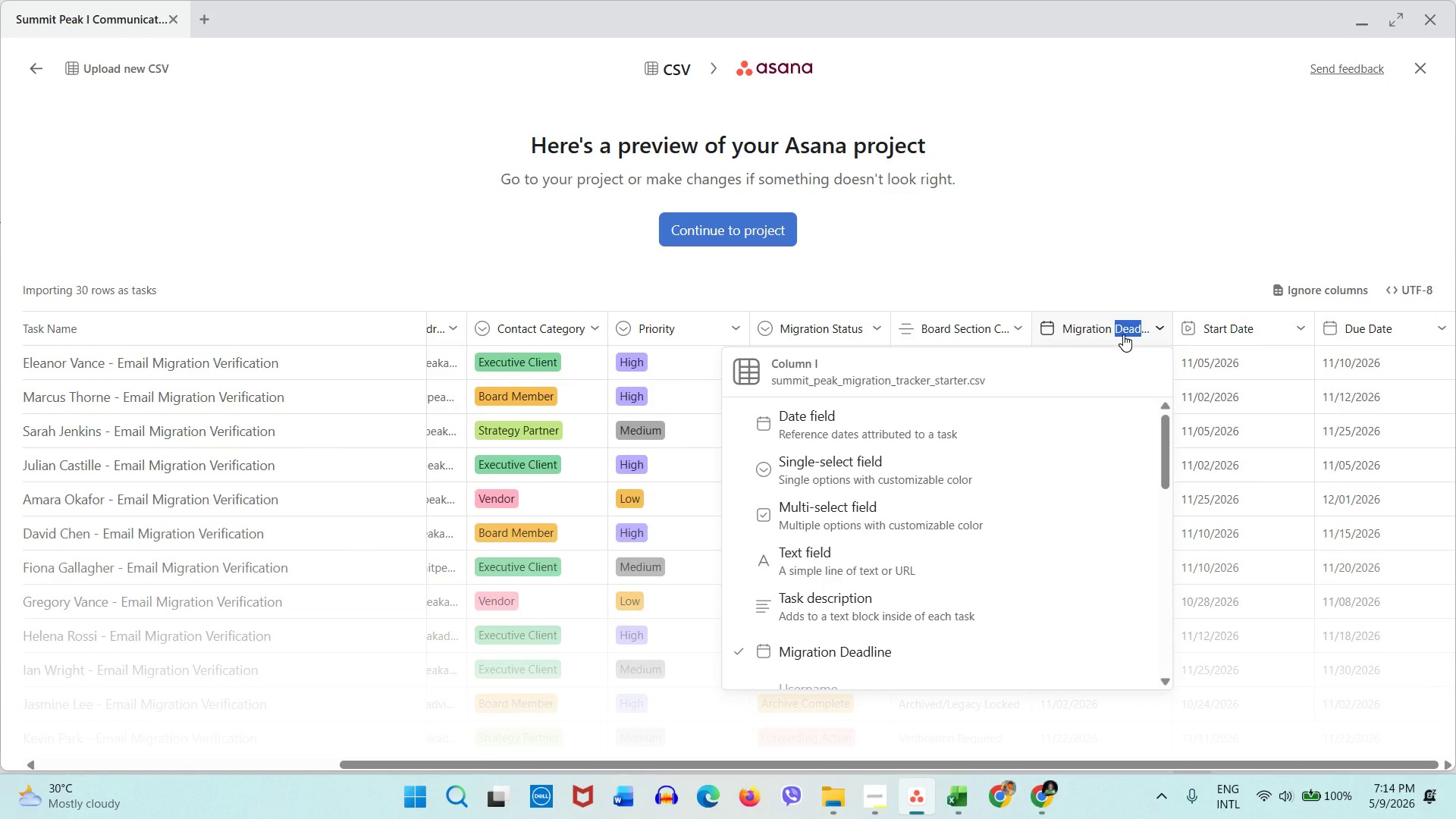 
left_click([1123, 334])
 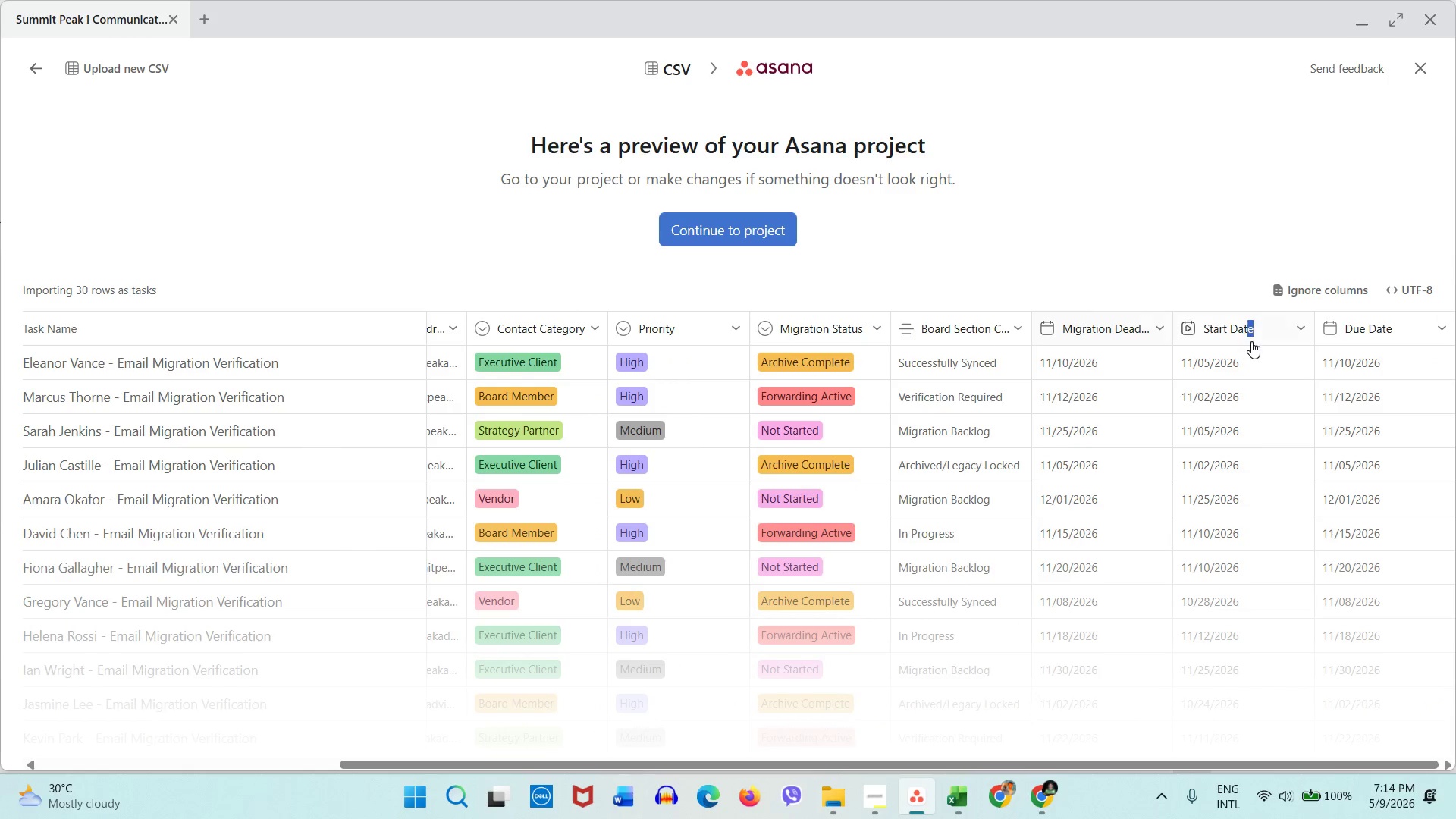 
mouse_move([1236, 356])
 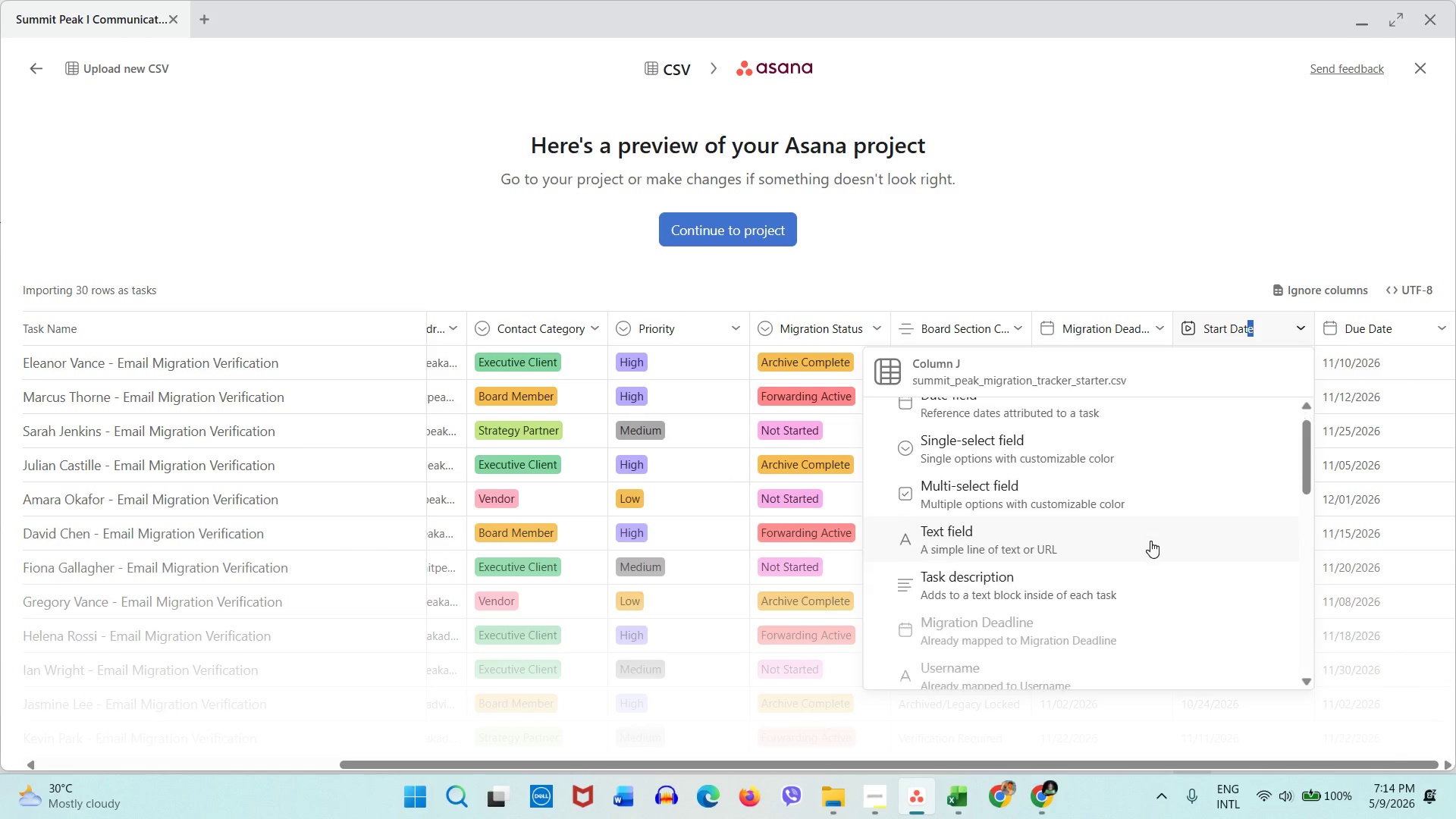 
scroll: coordinate [1150, 540], scroll_direction: down, amount: 2.0
 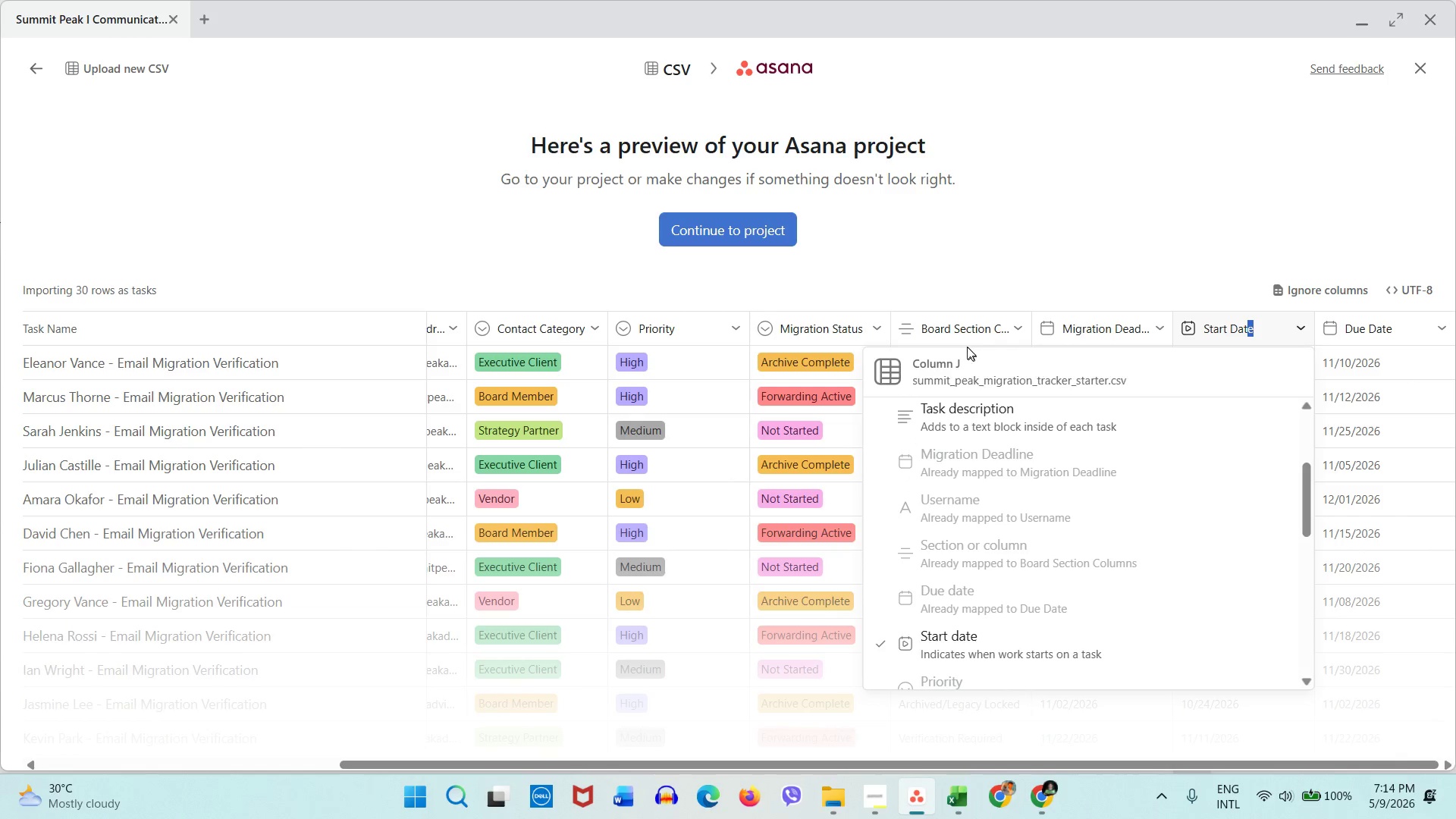 
left_click([893, 281])
 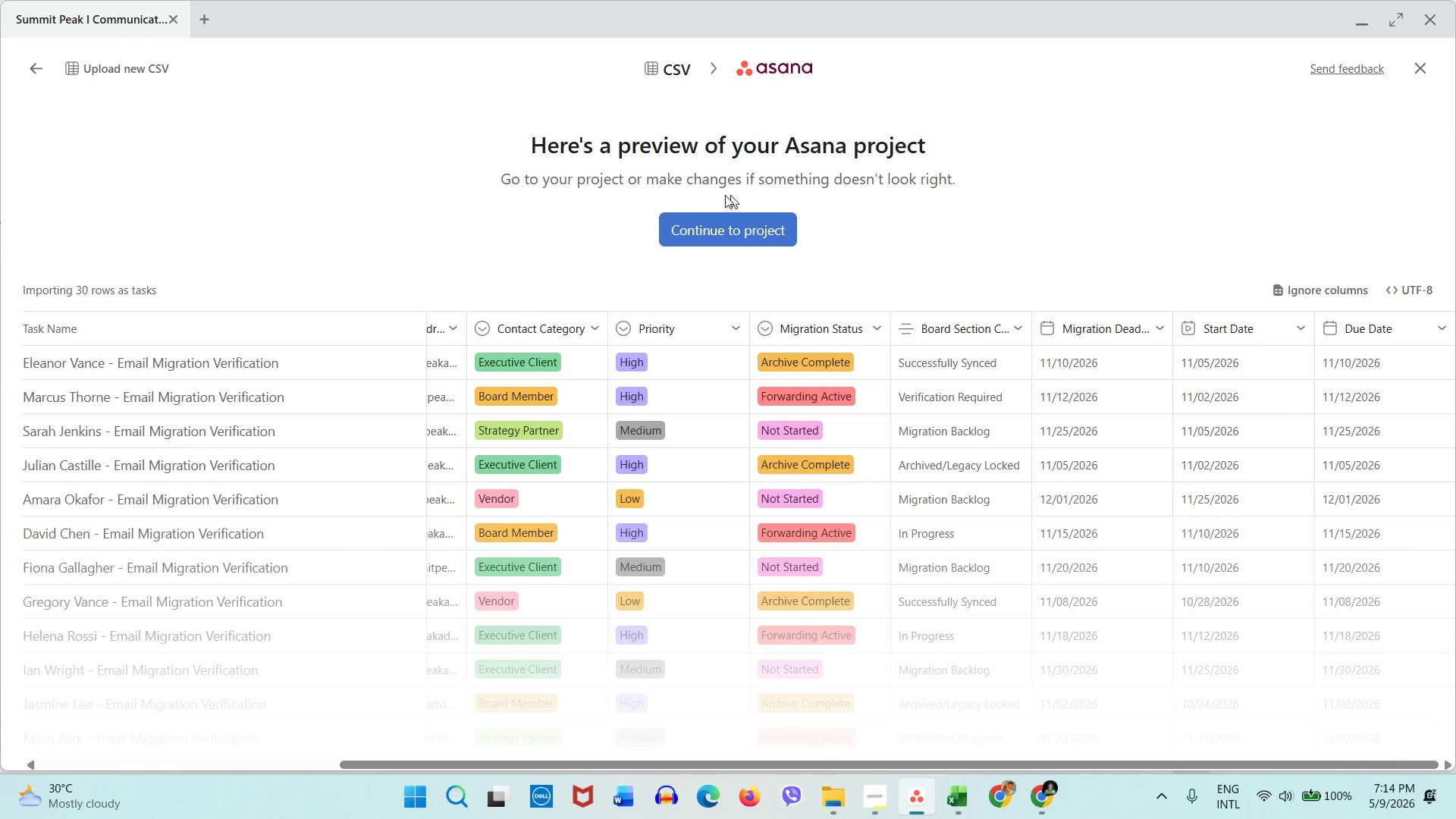 
left_click([688, 222])
 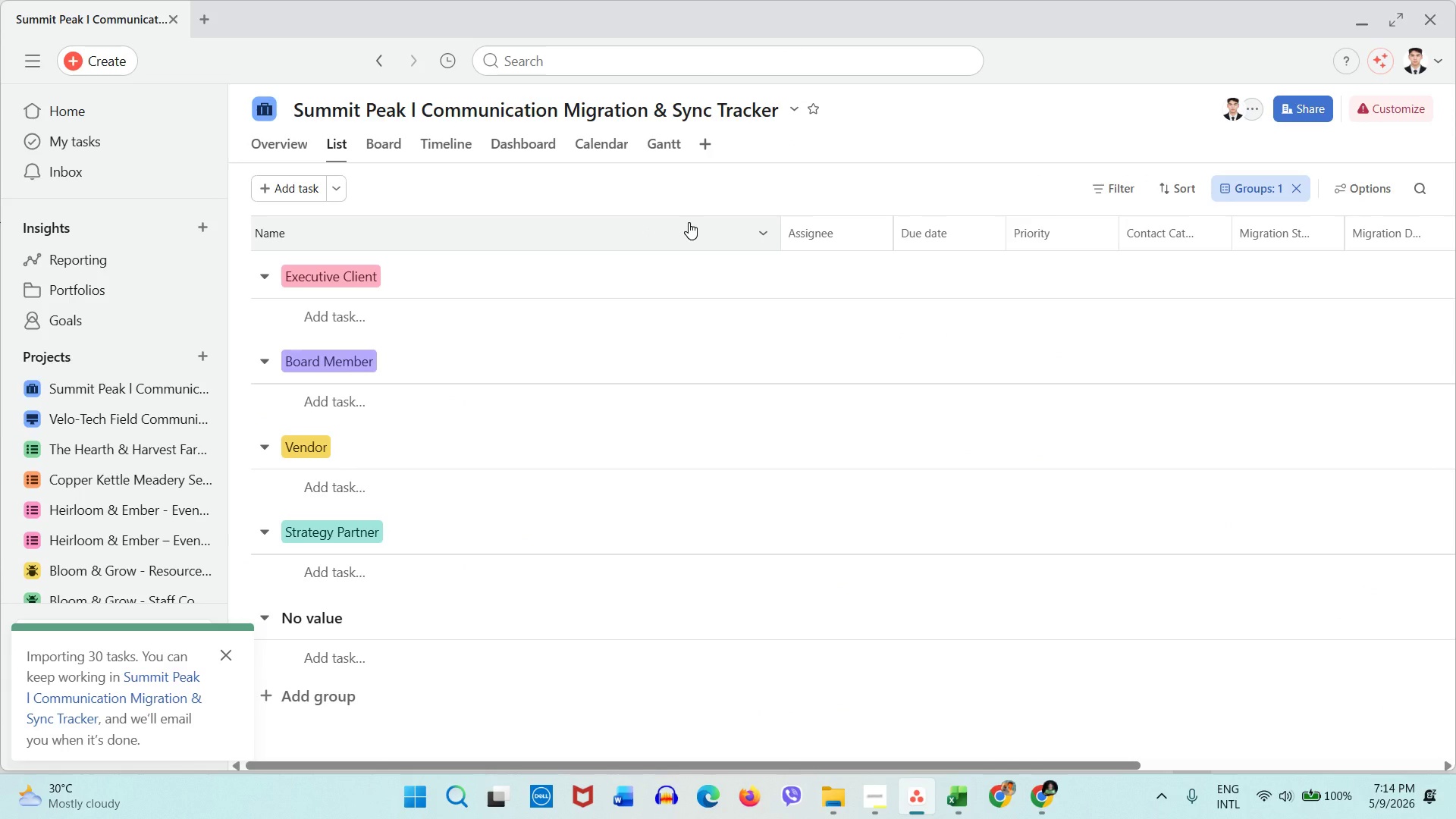 
scroll: coordinate [365, 532], scroll_direction: none, amount: 0.0
 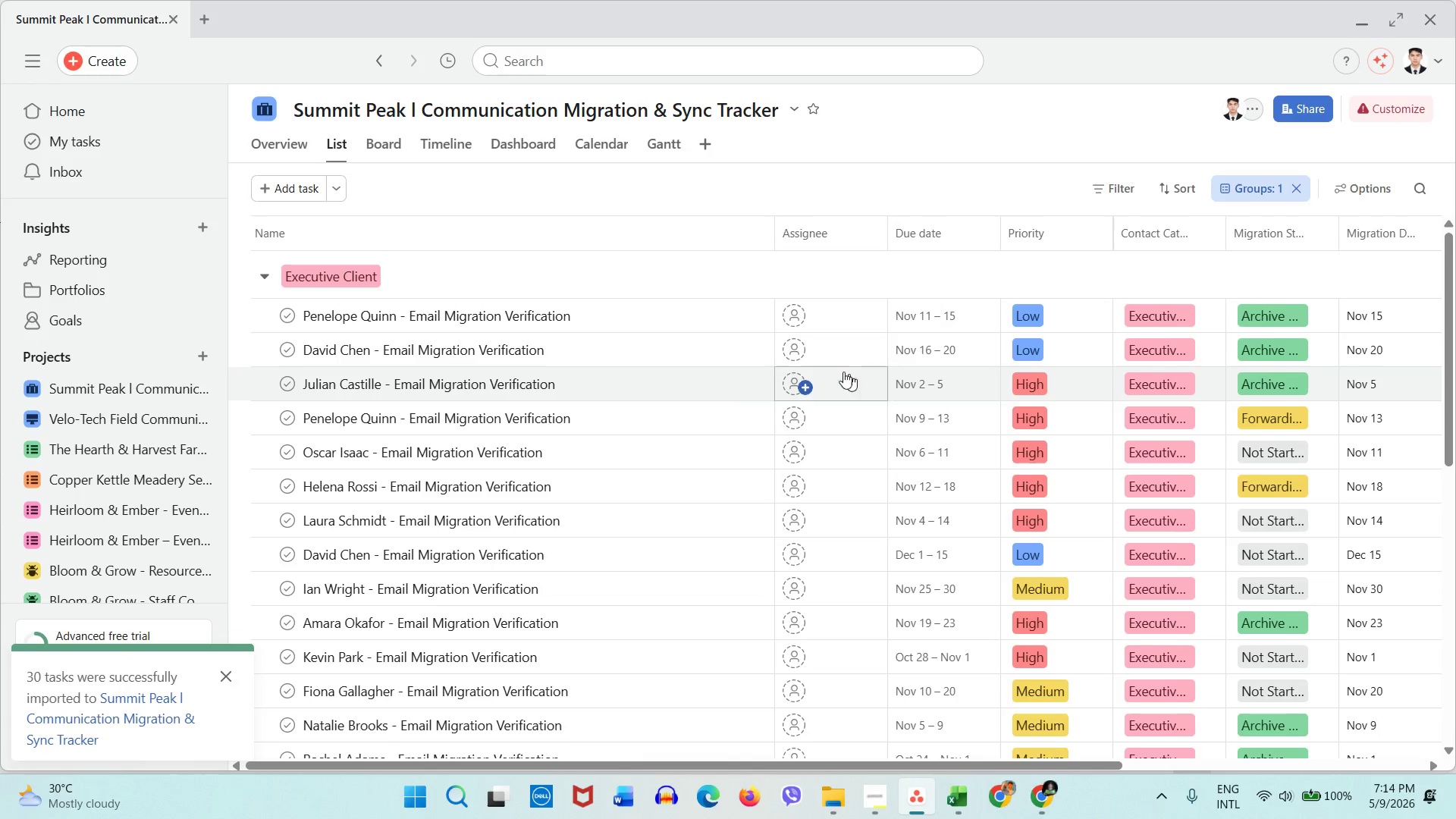 
wait(5.79)
 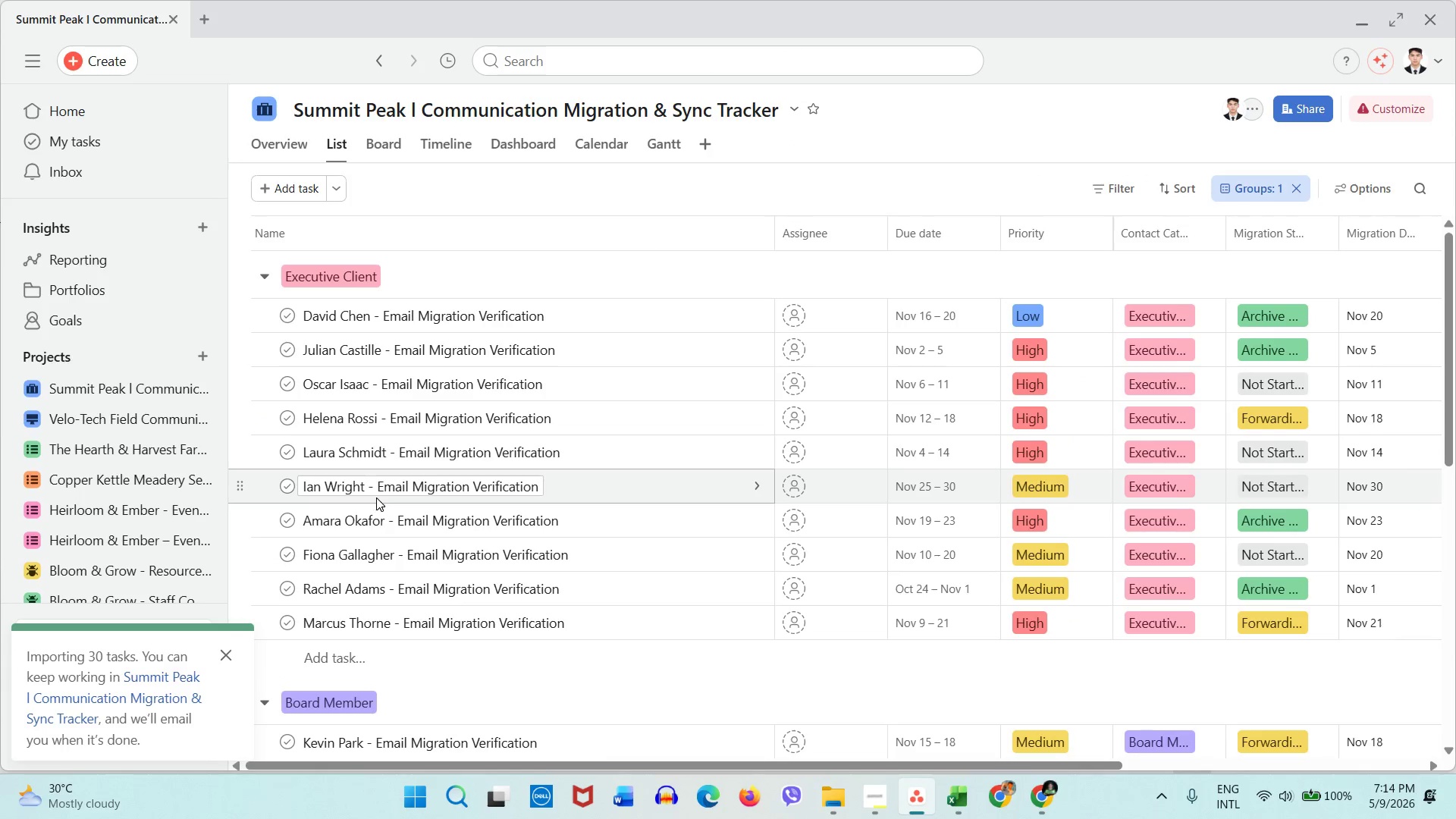 
left_click([403, 147])
 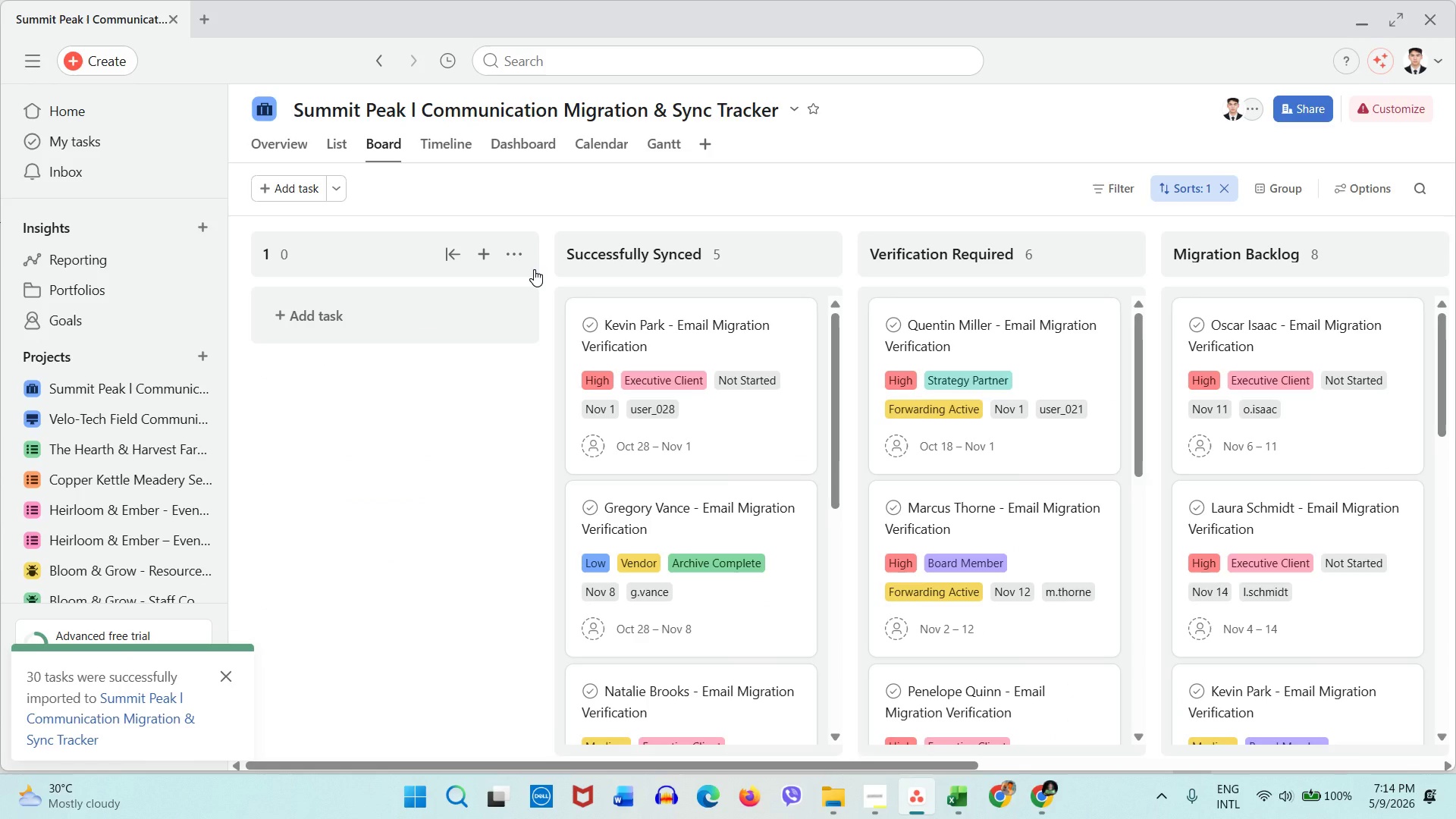 
wait(6.36)
 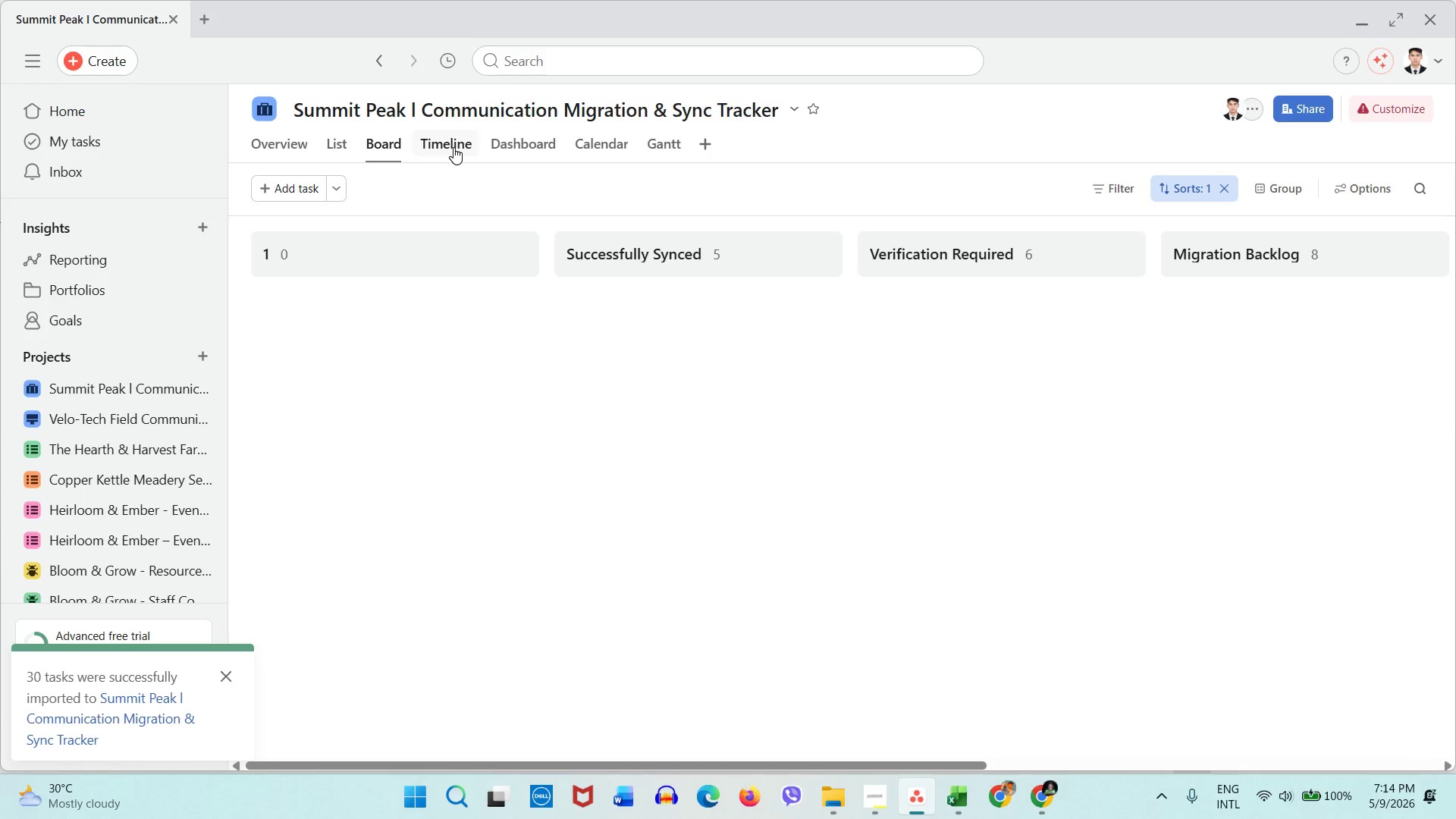 
left_click([453, 144])
 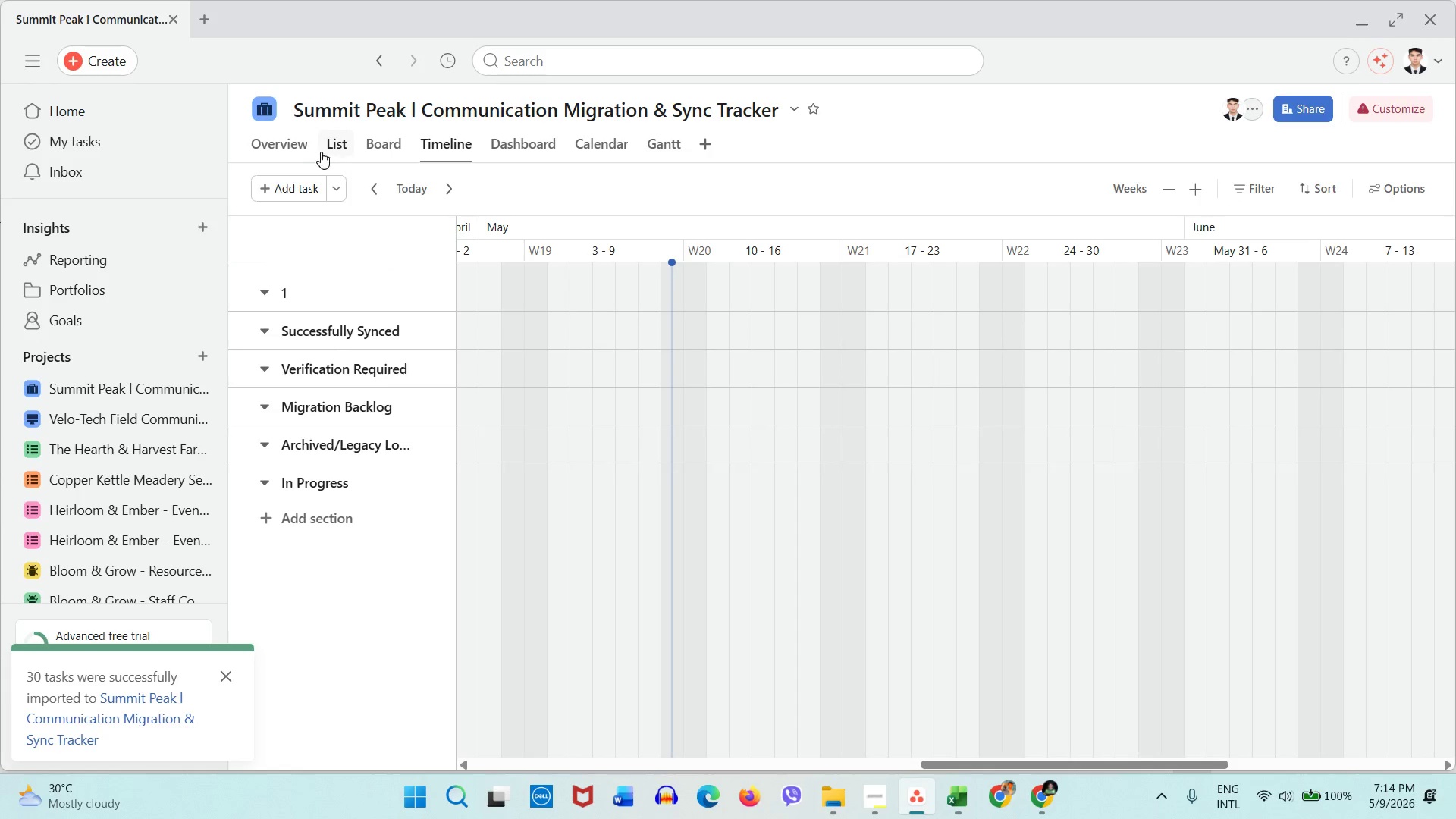 
left_click([301, 137])
 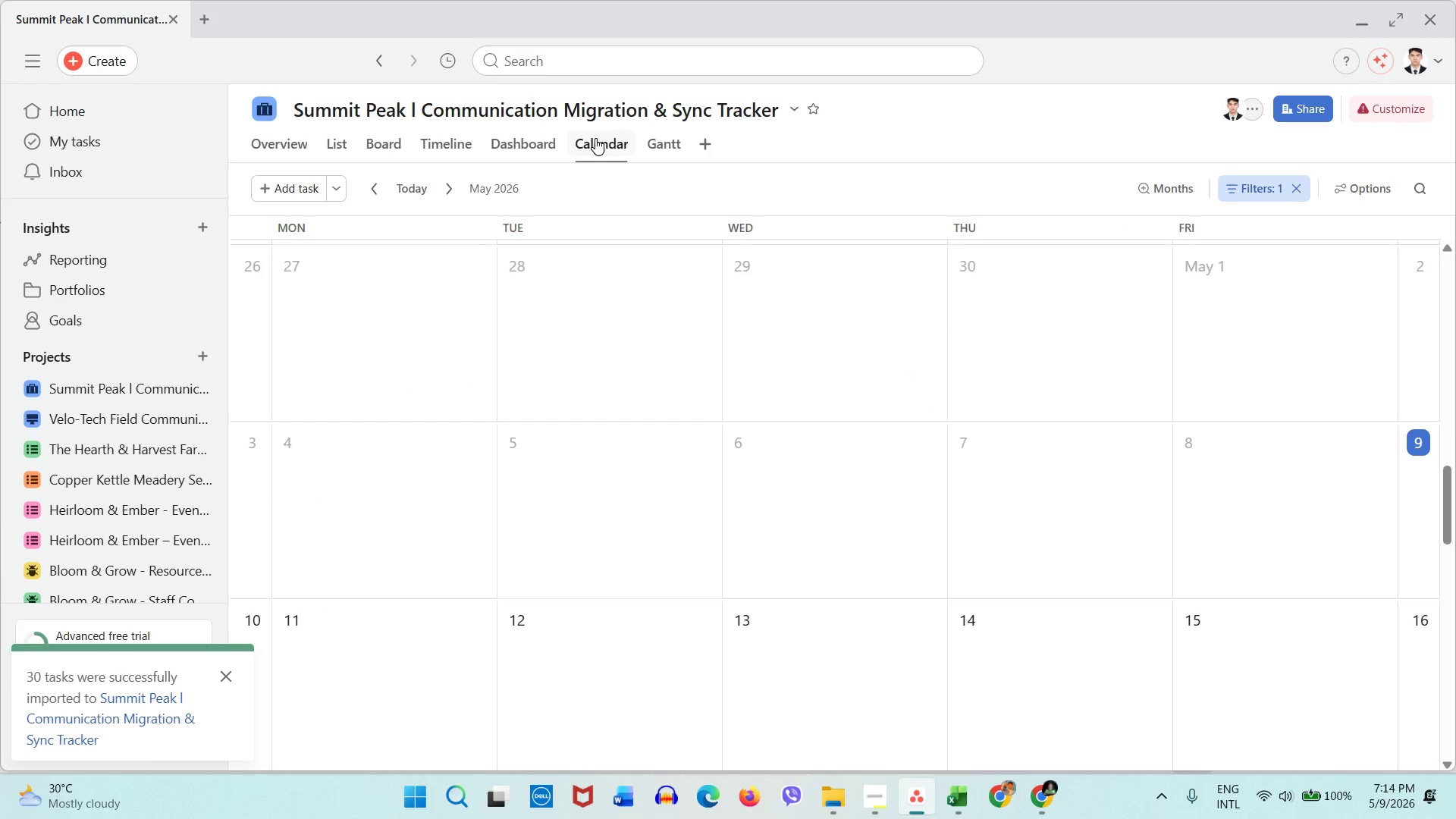 
left_click([645, 143])
 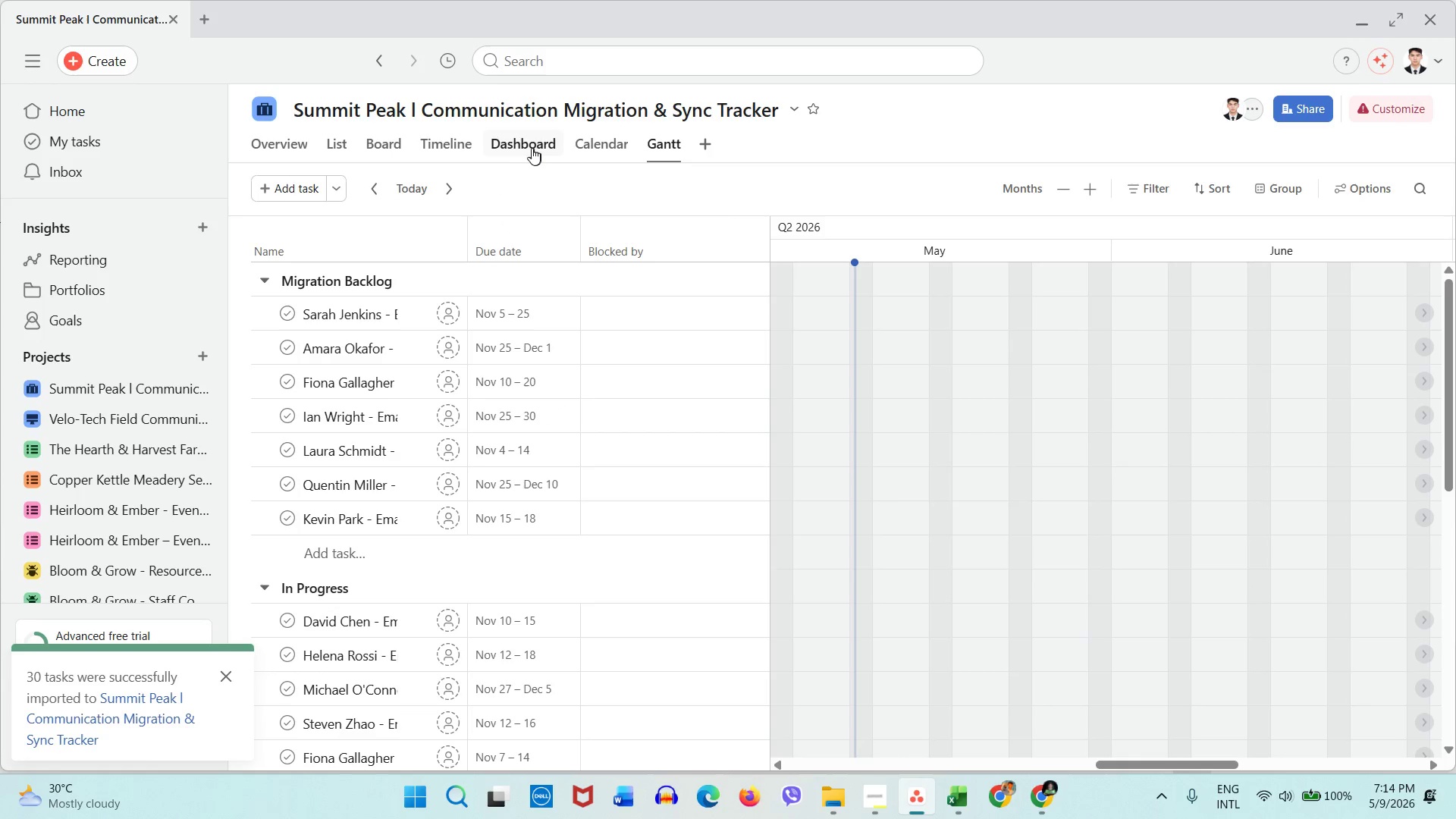 
left_click([522, 148])
 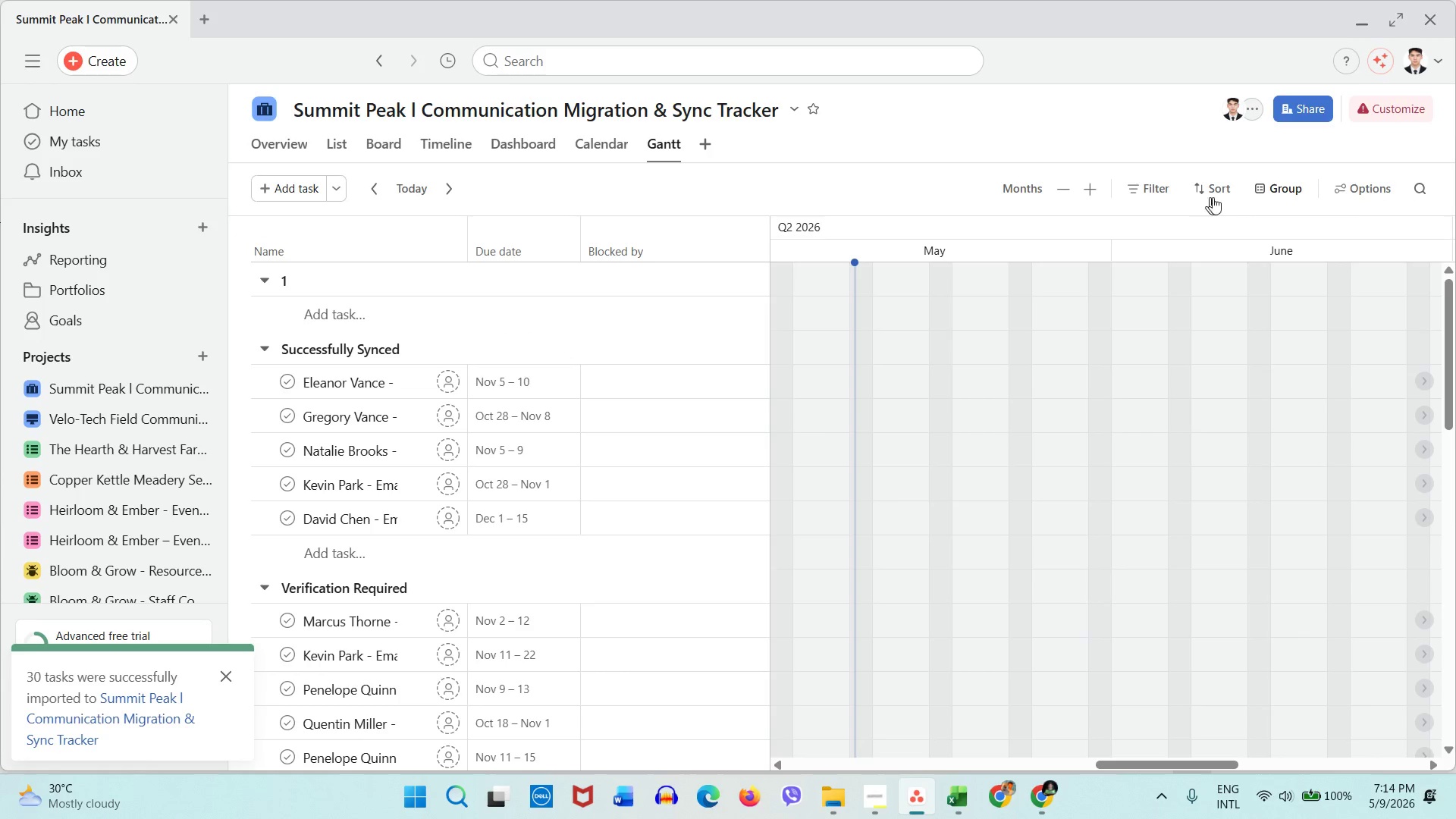 
wait(6.26)
 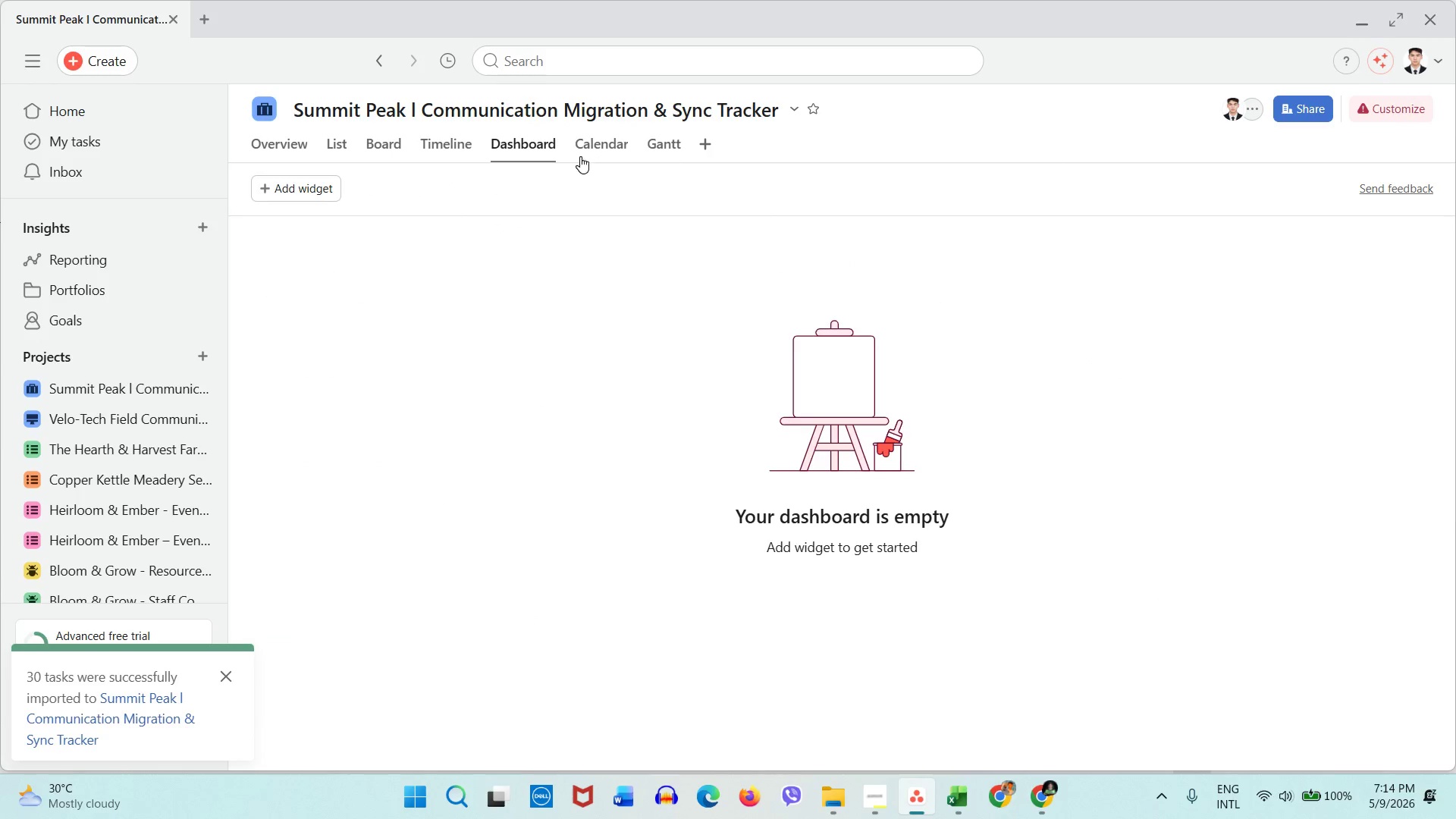 
left_click([1221, 192])
 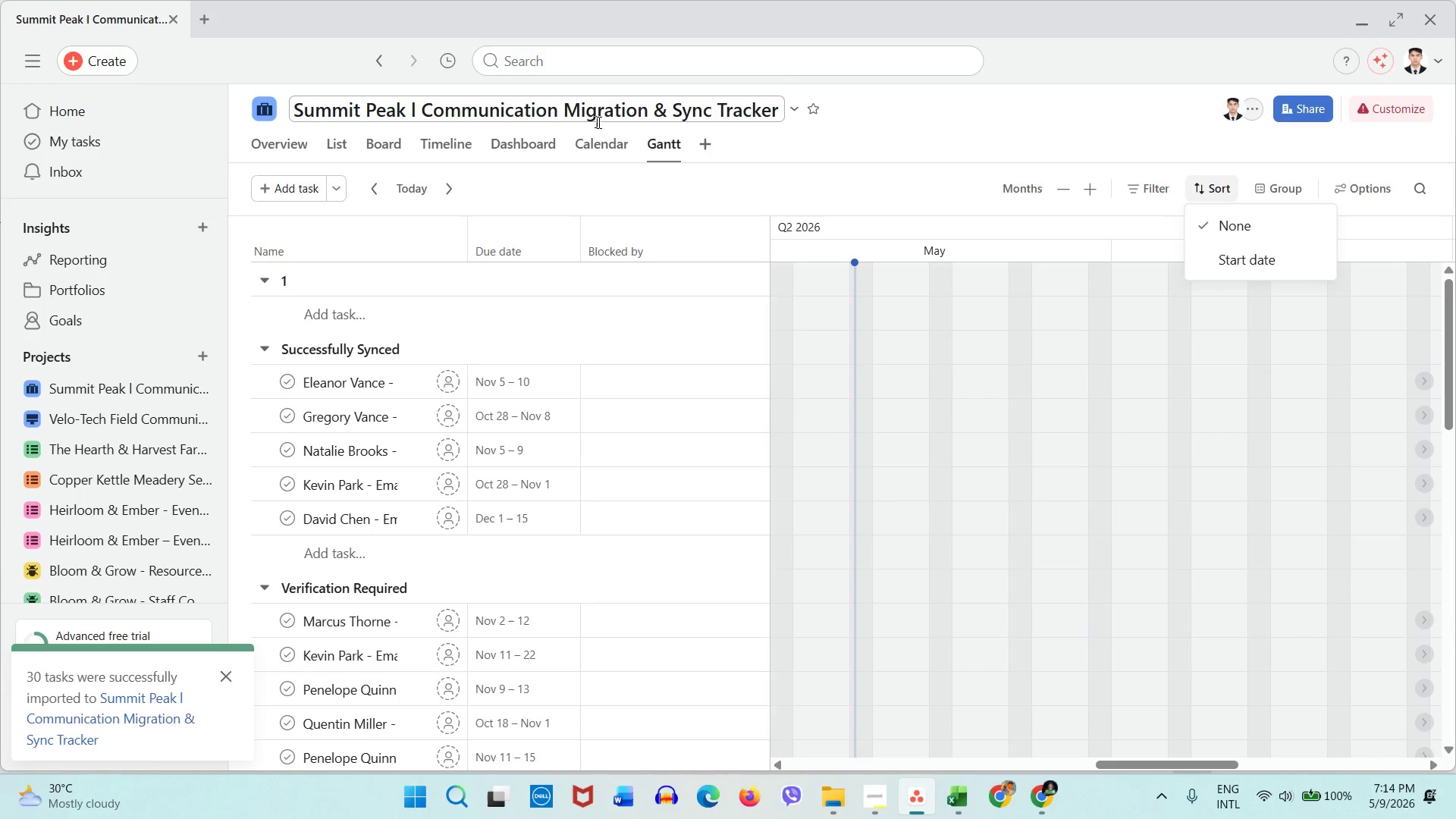 
left_click([731, 140])
 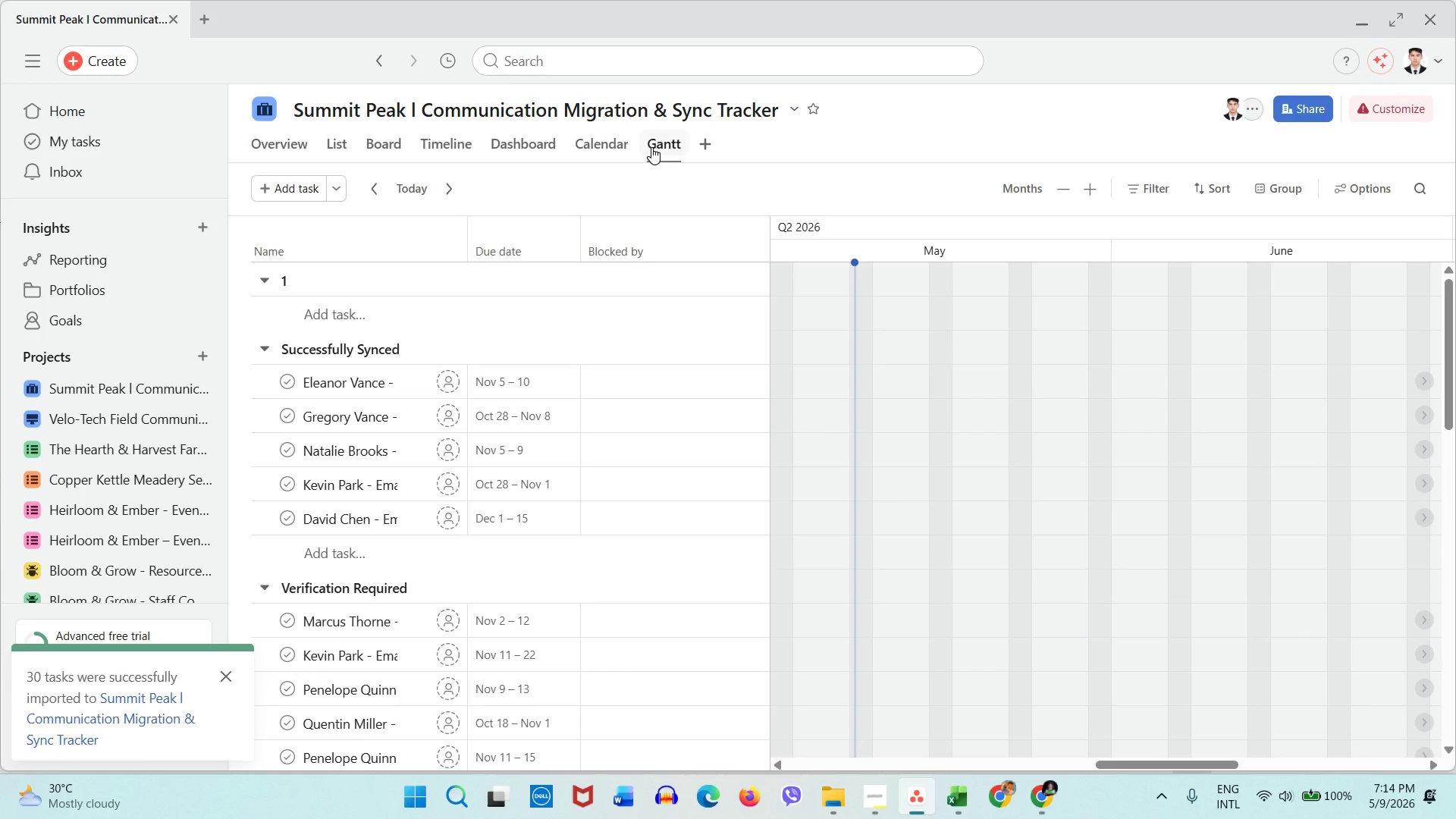 
right_click([653, 147])
 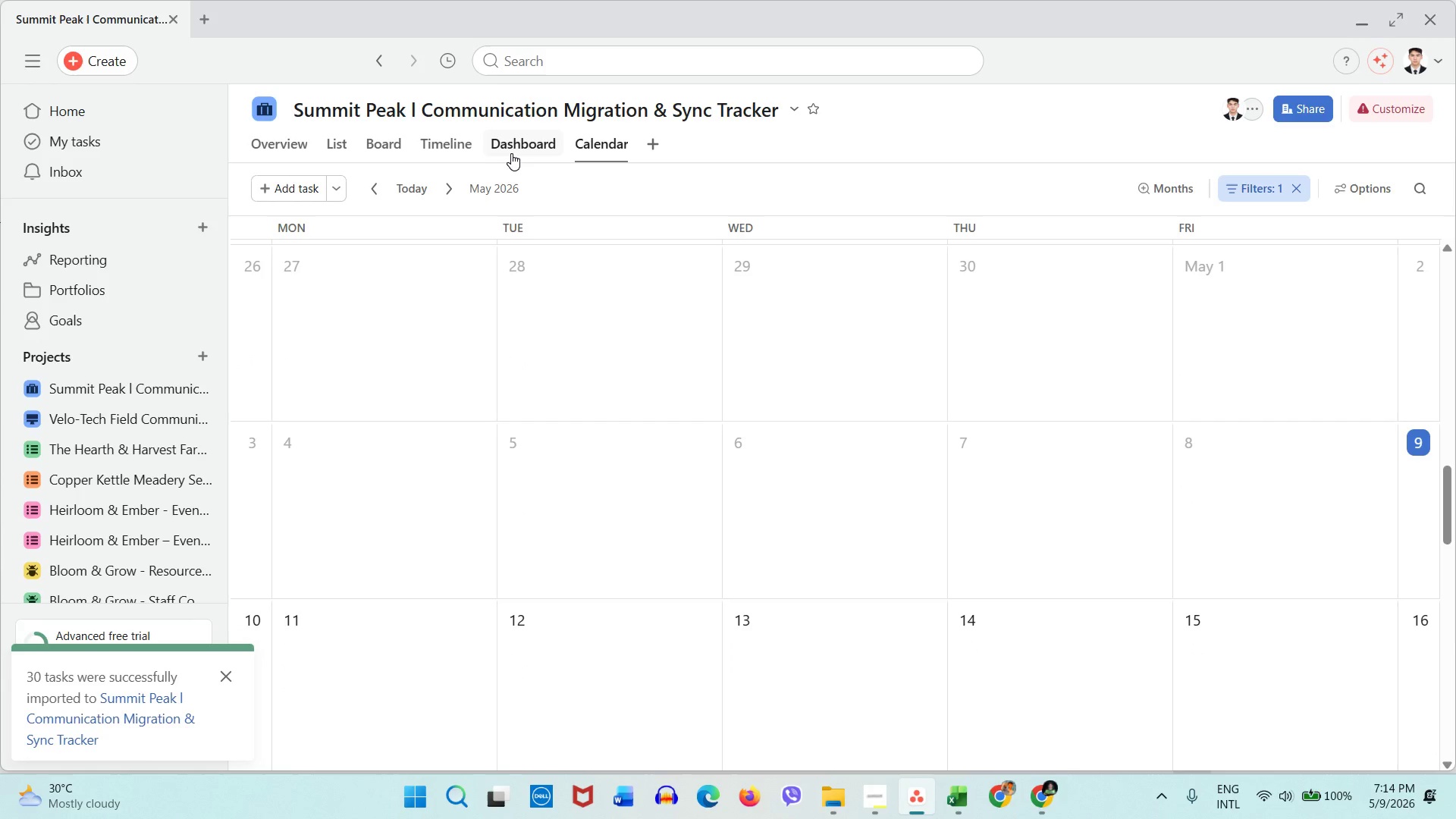 
wait(5.05)
 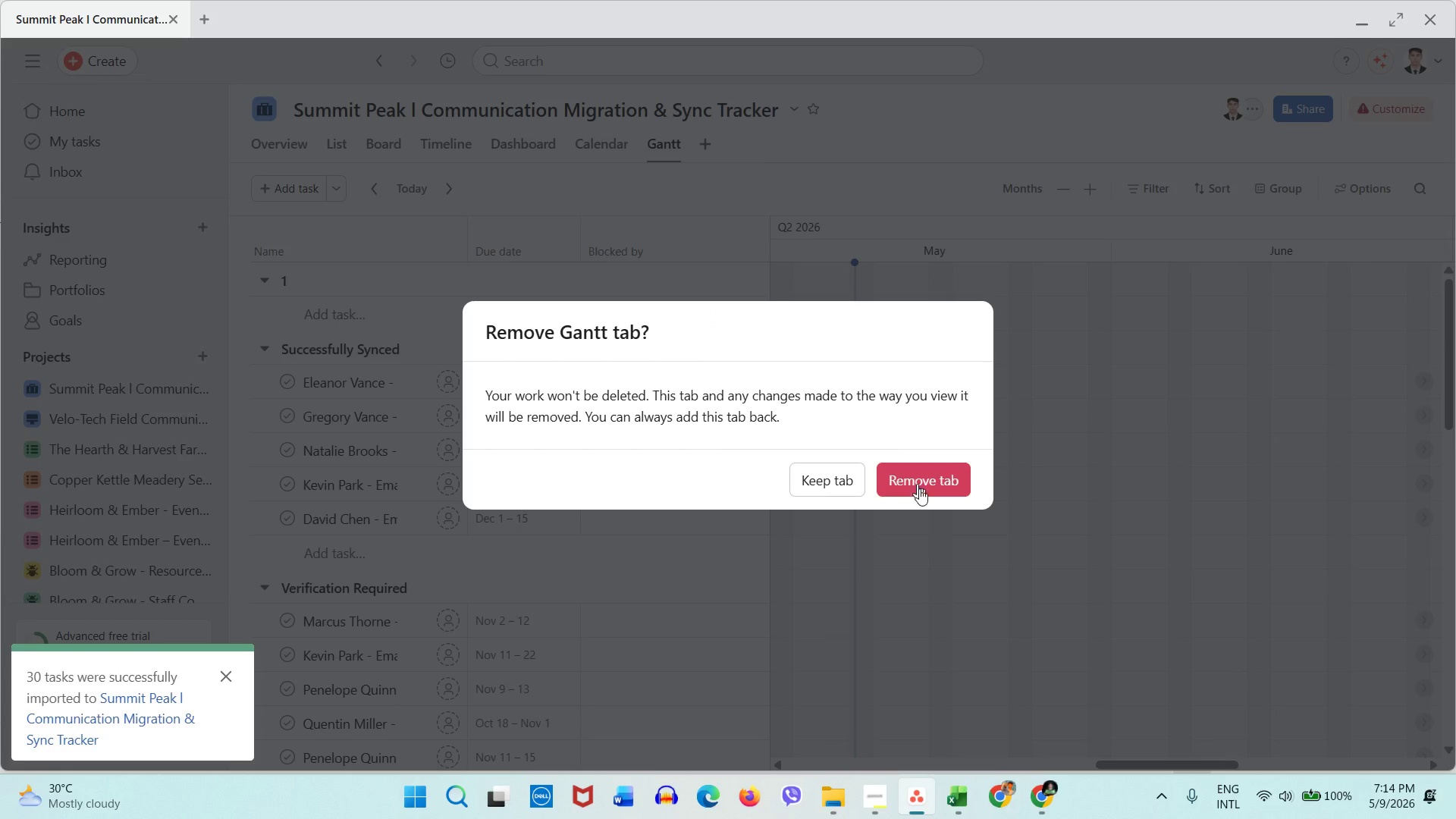 
left_click([521, 151])
 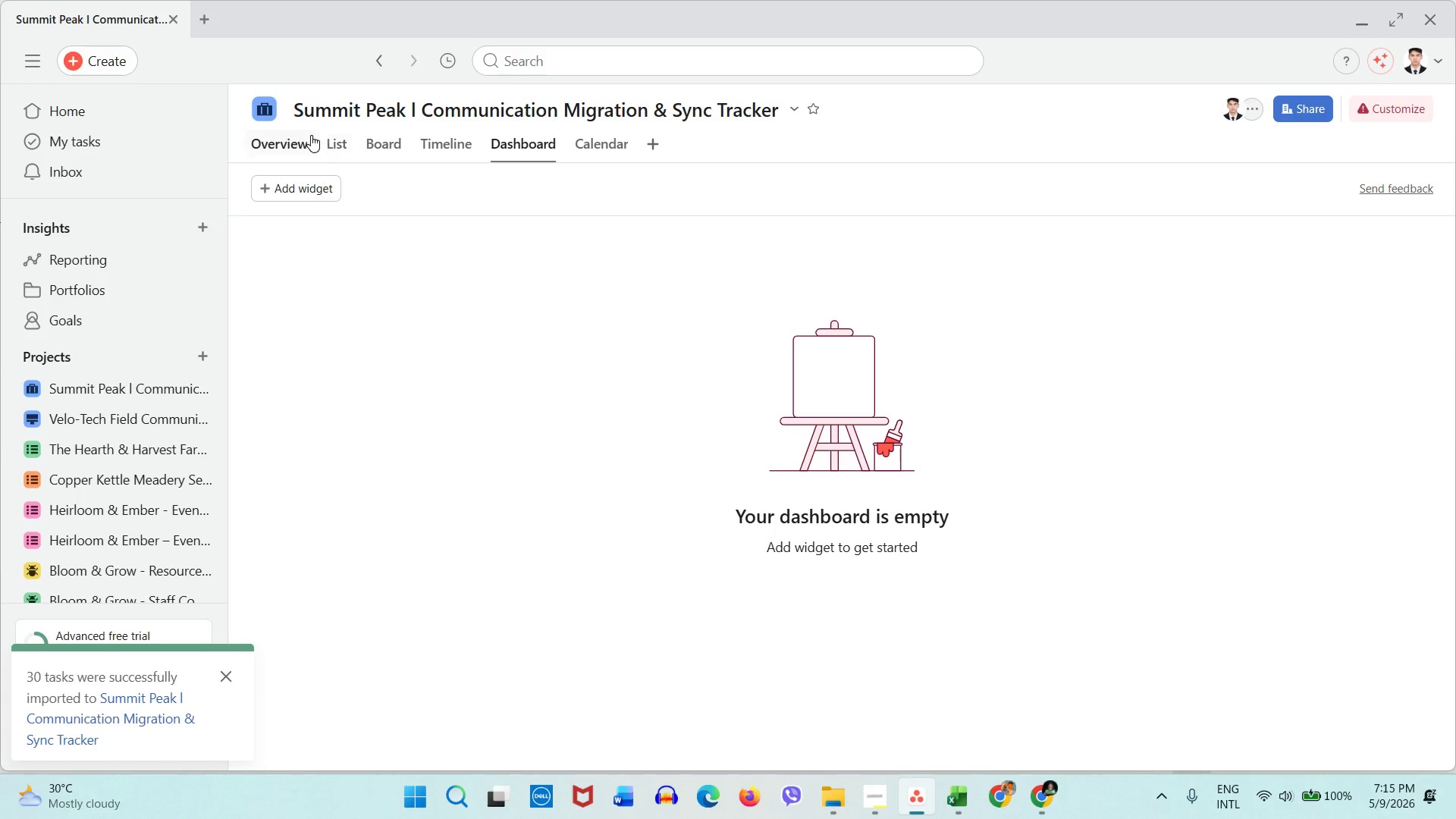 
left_click([322, 139])
 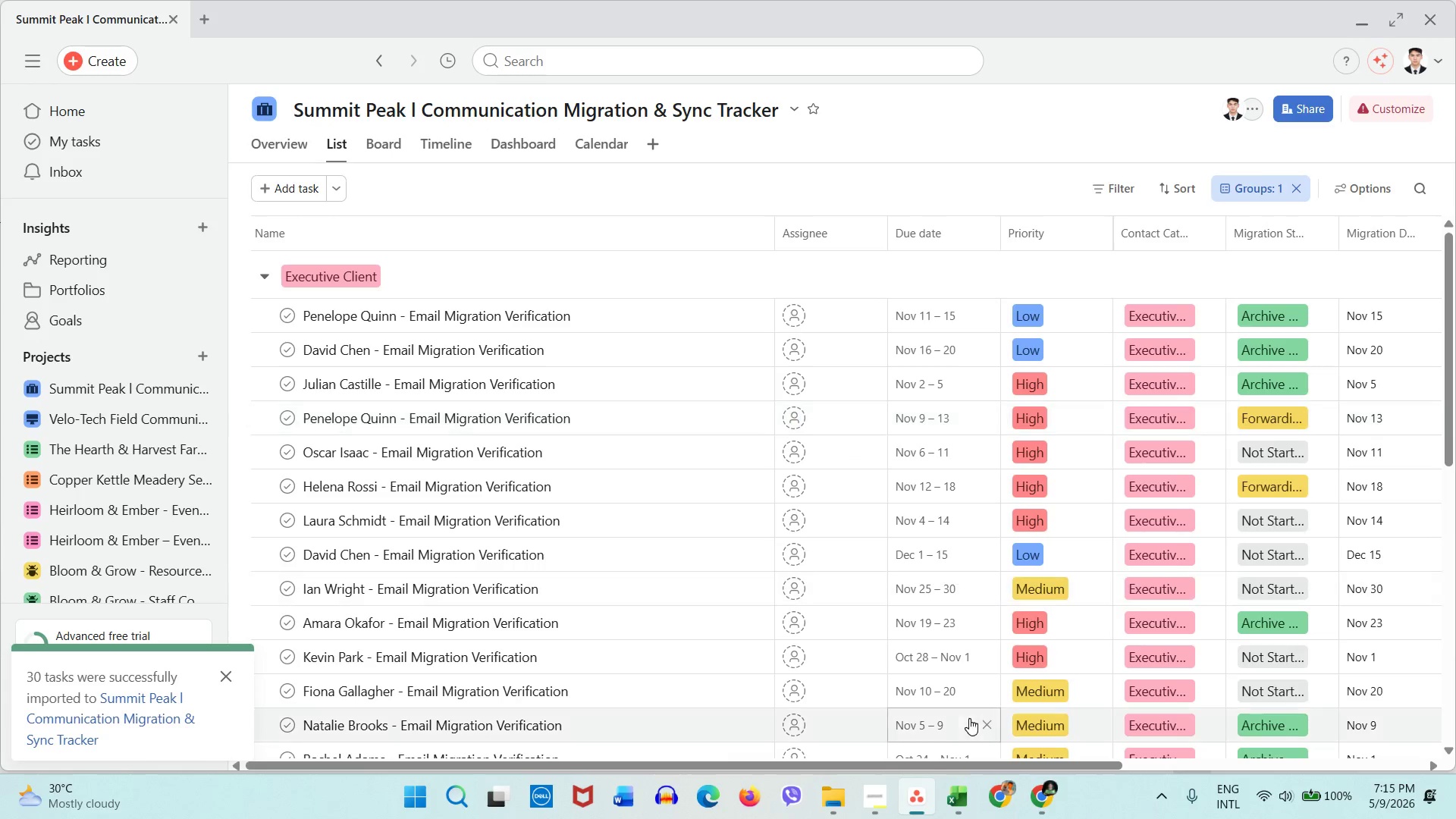 
left_click_drag(start_coordinate=[945, 762], to_coordinate=[1207, 745])
 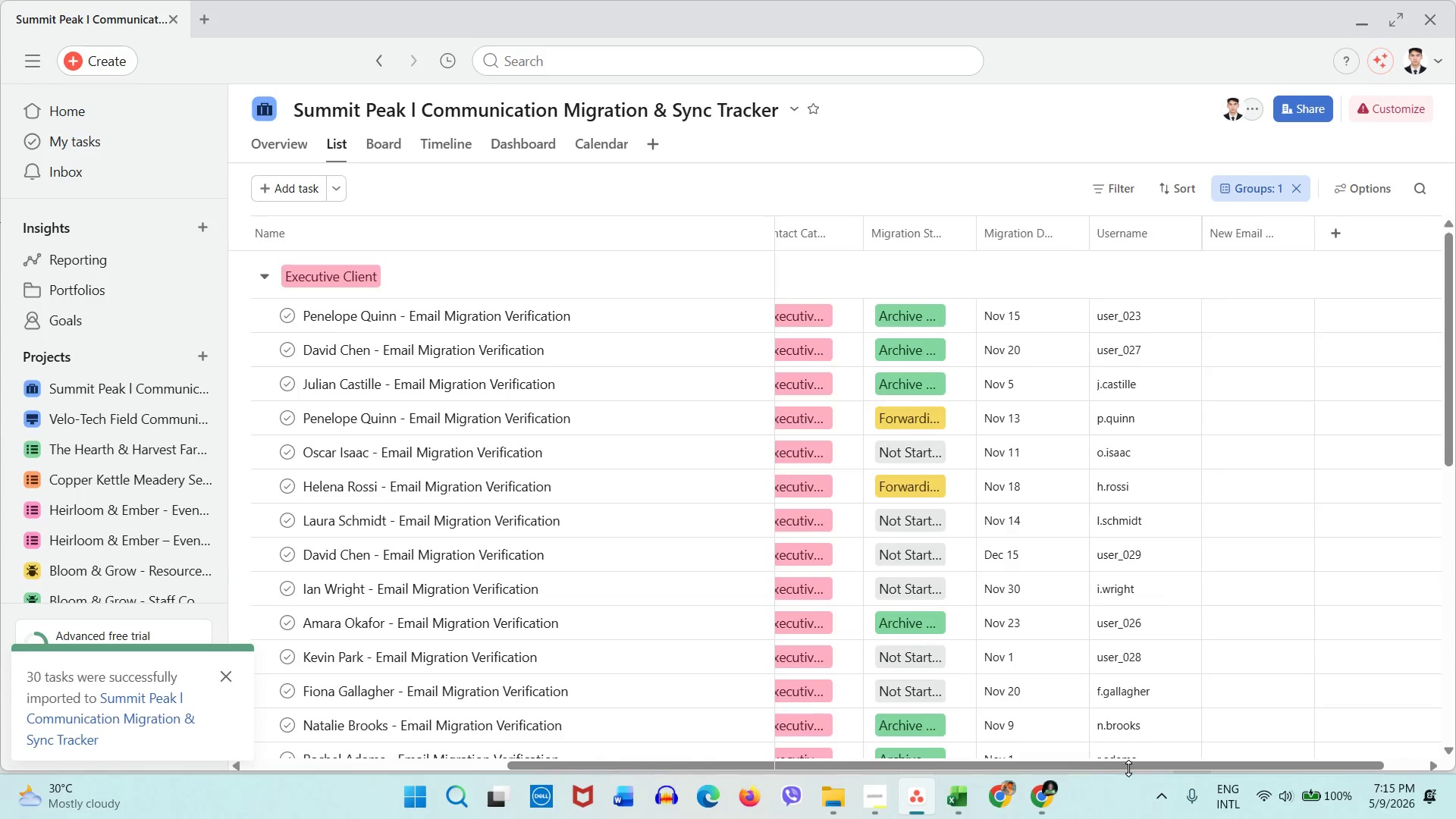 
left_click_drag(start_coordinate=[1133, 764], to_coordinate=[736, 766])
 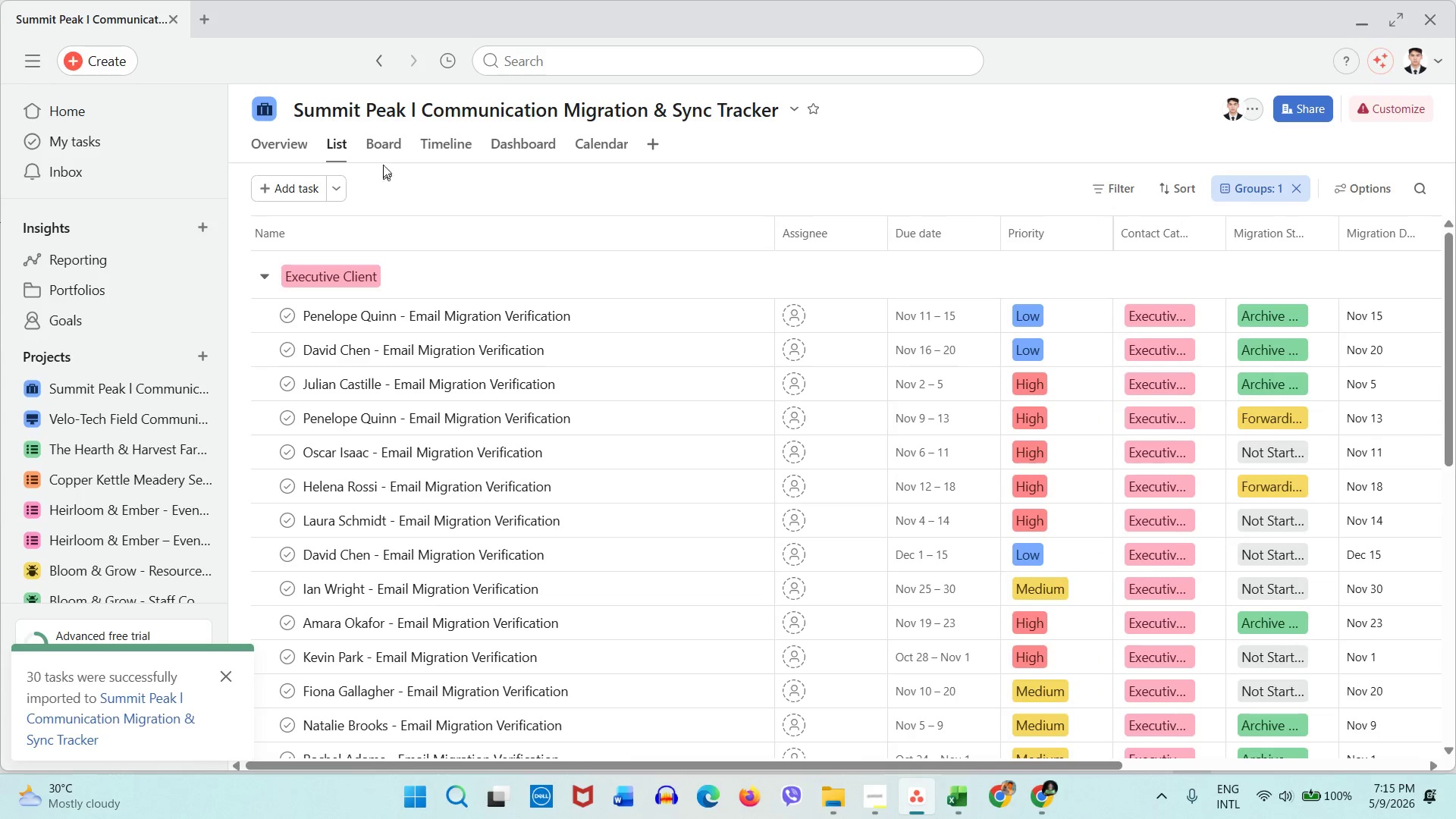 
left_click([383, 152])
 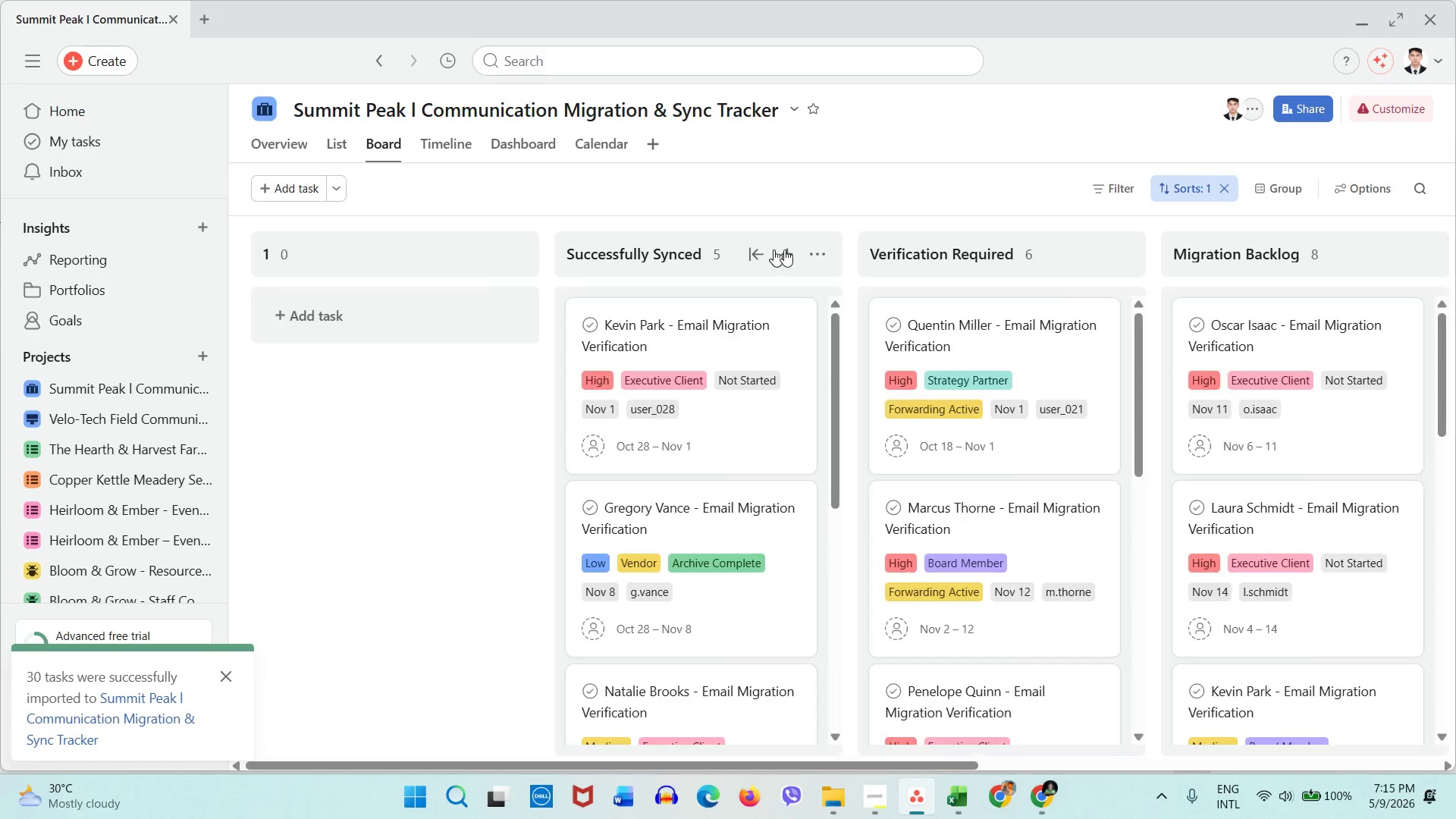 
left_click([827, 253])
 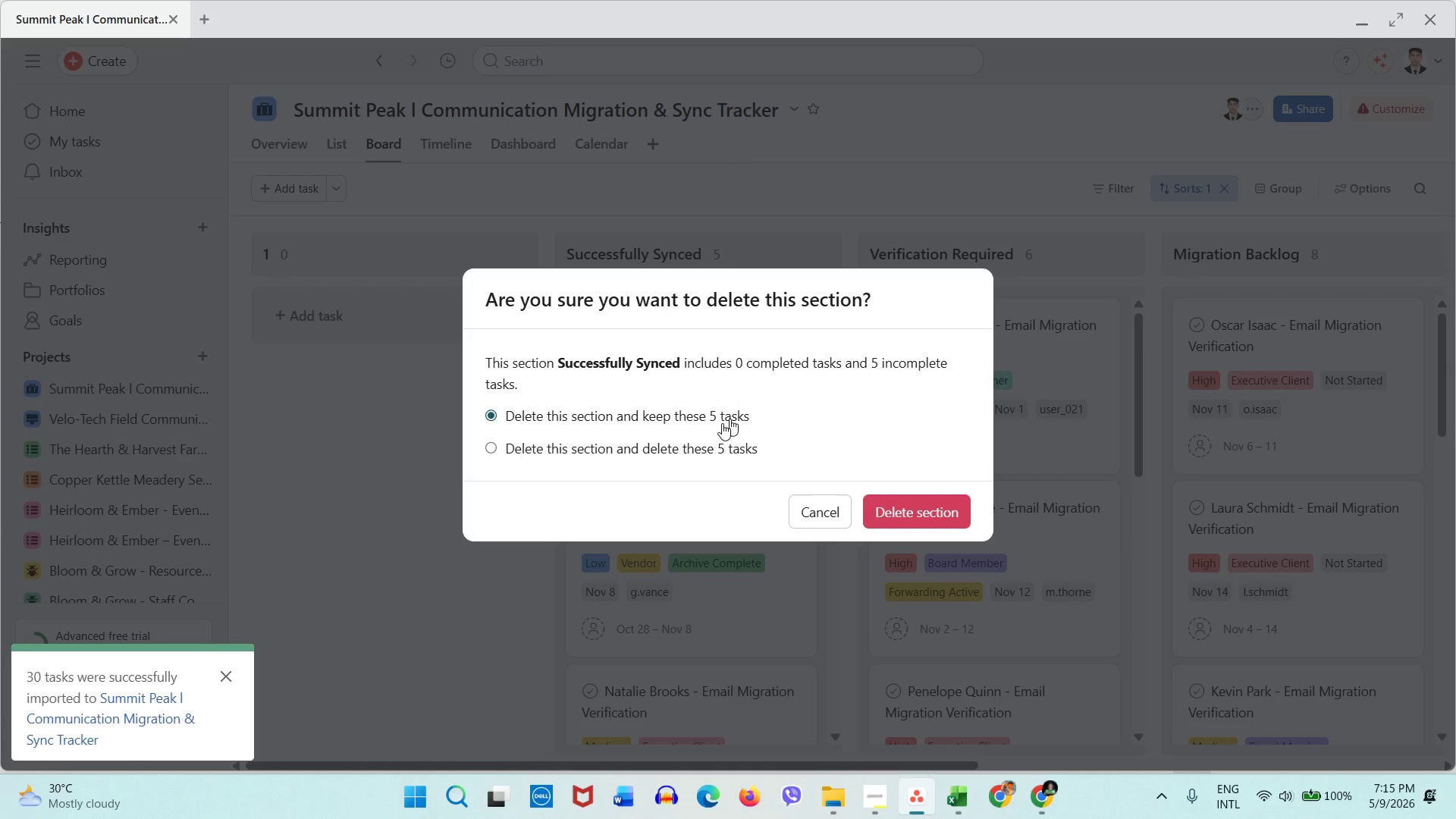 
double_click([689, 450])
 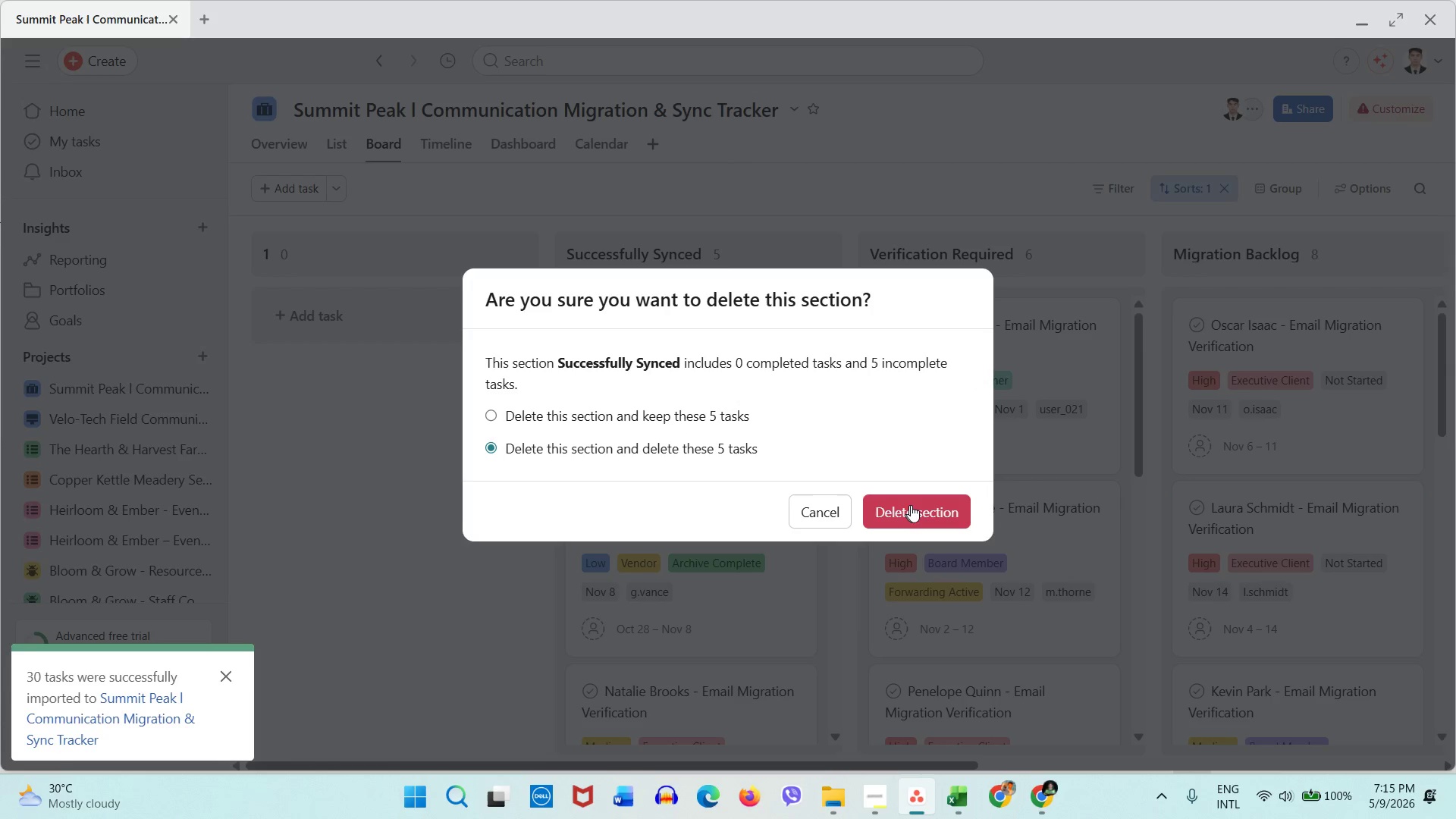 
left_click([911, 505])
 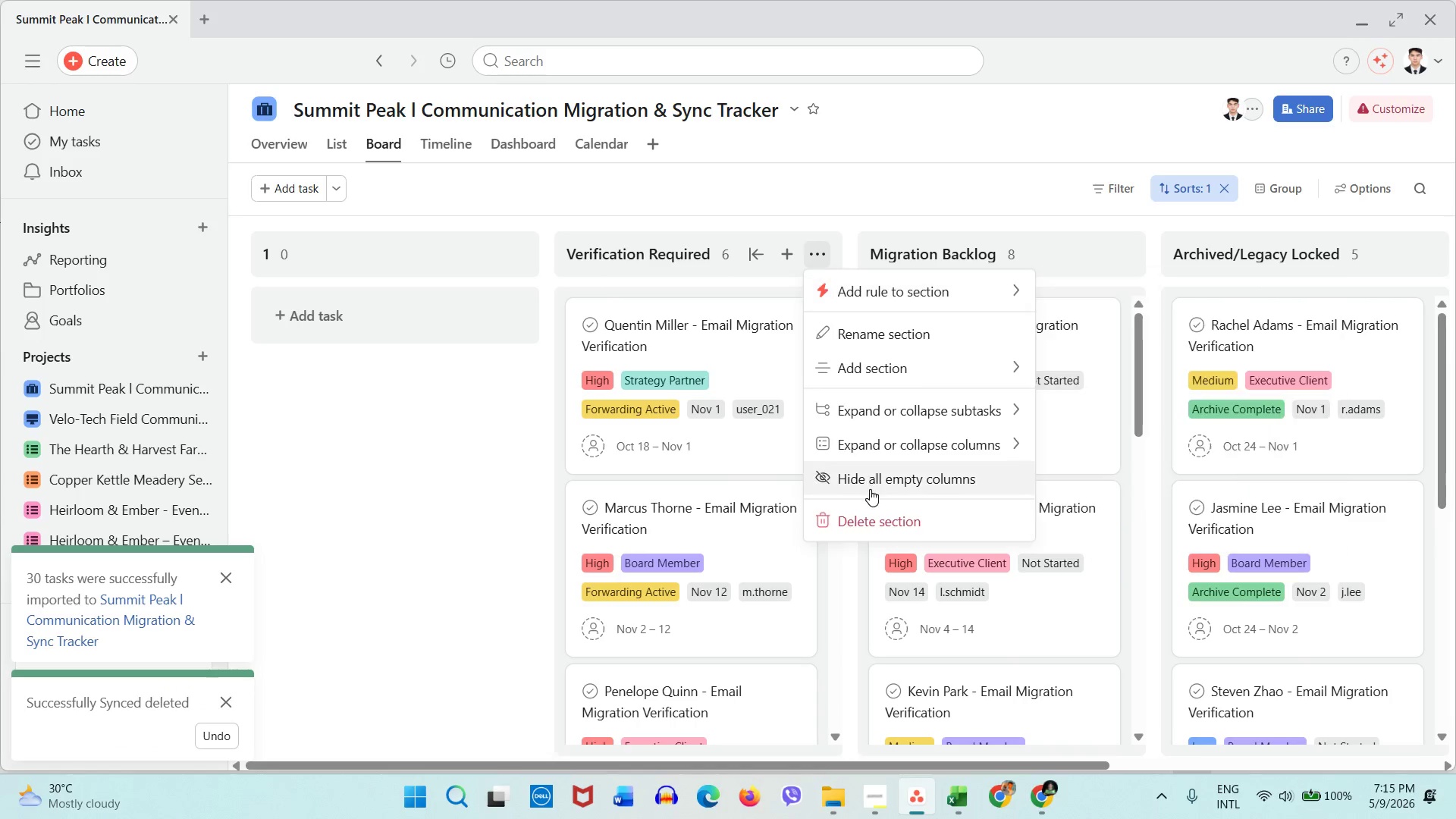 
left_click([867, 507])
 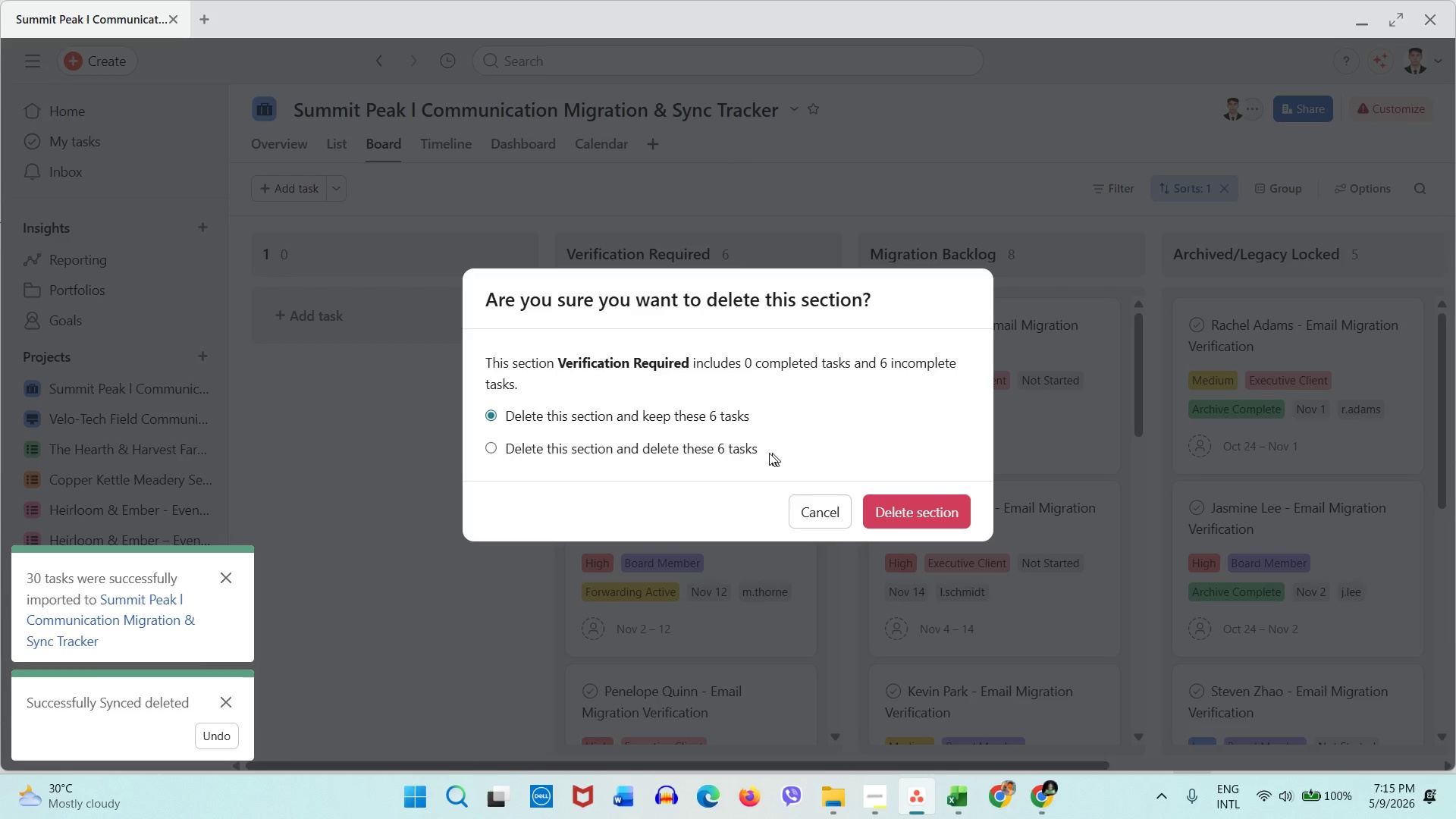 
left_click([742, 450])
 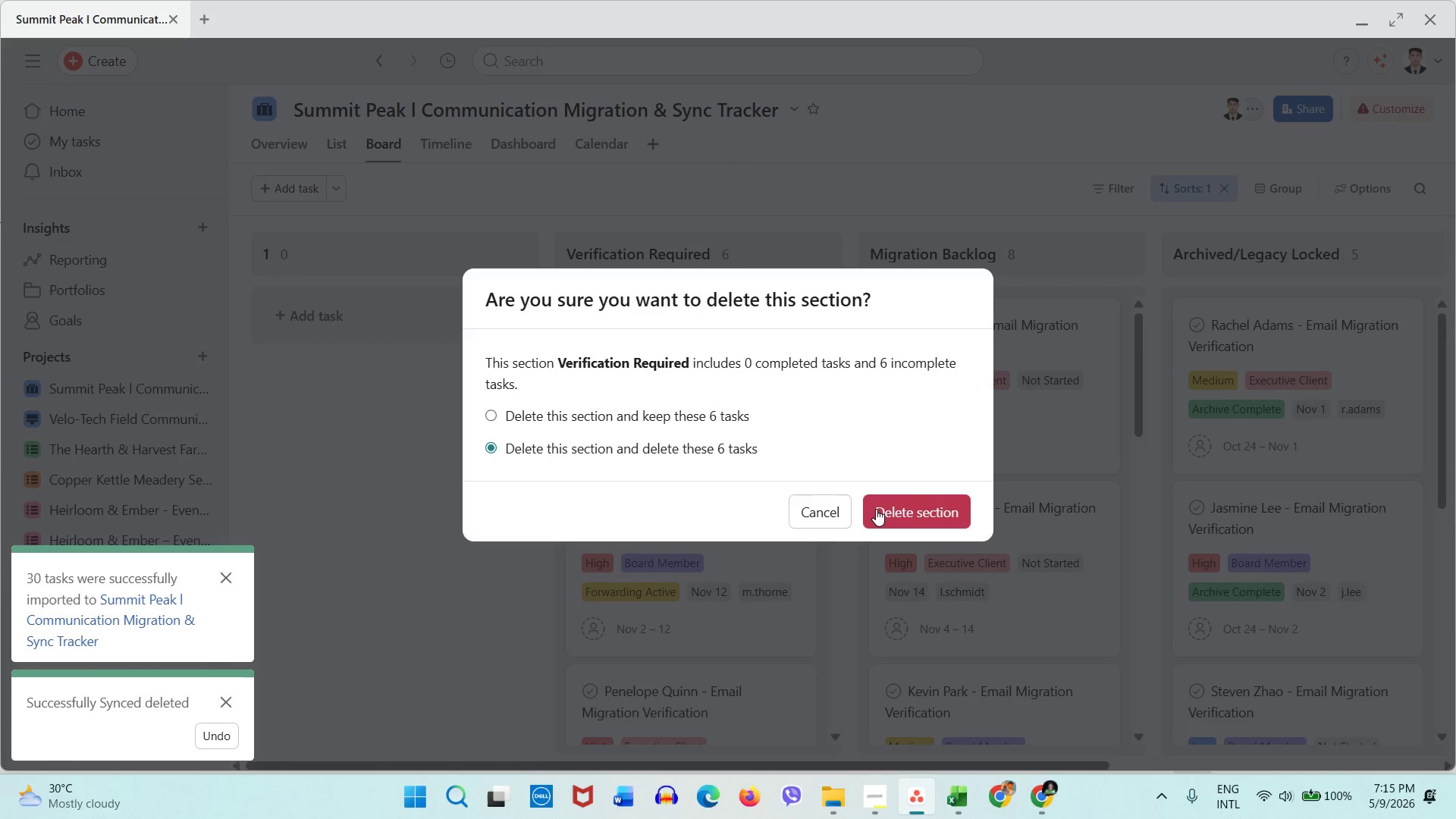 
left_click([877, 509])
 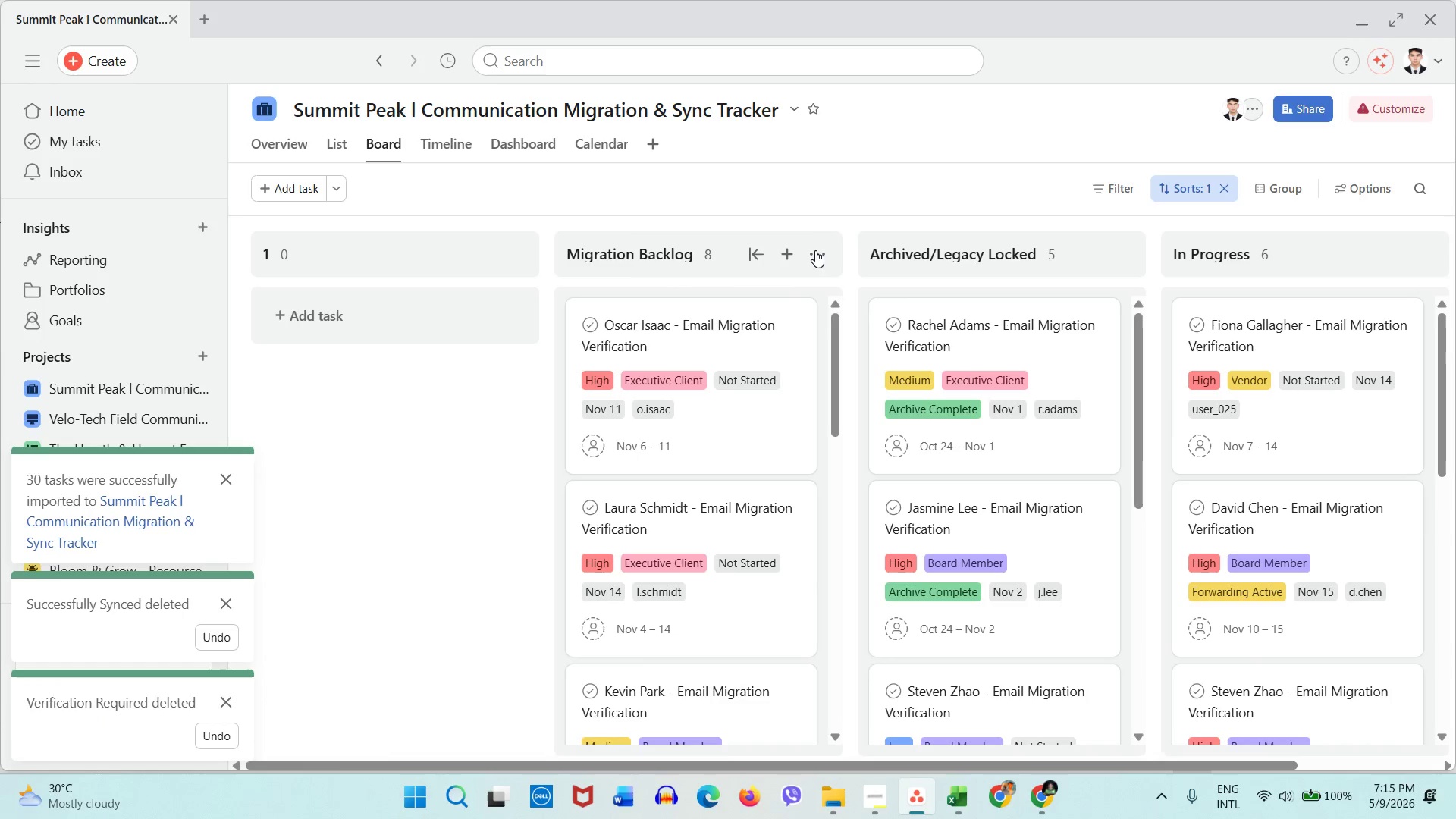 
left_click([815, 255])
 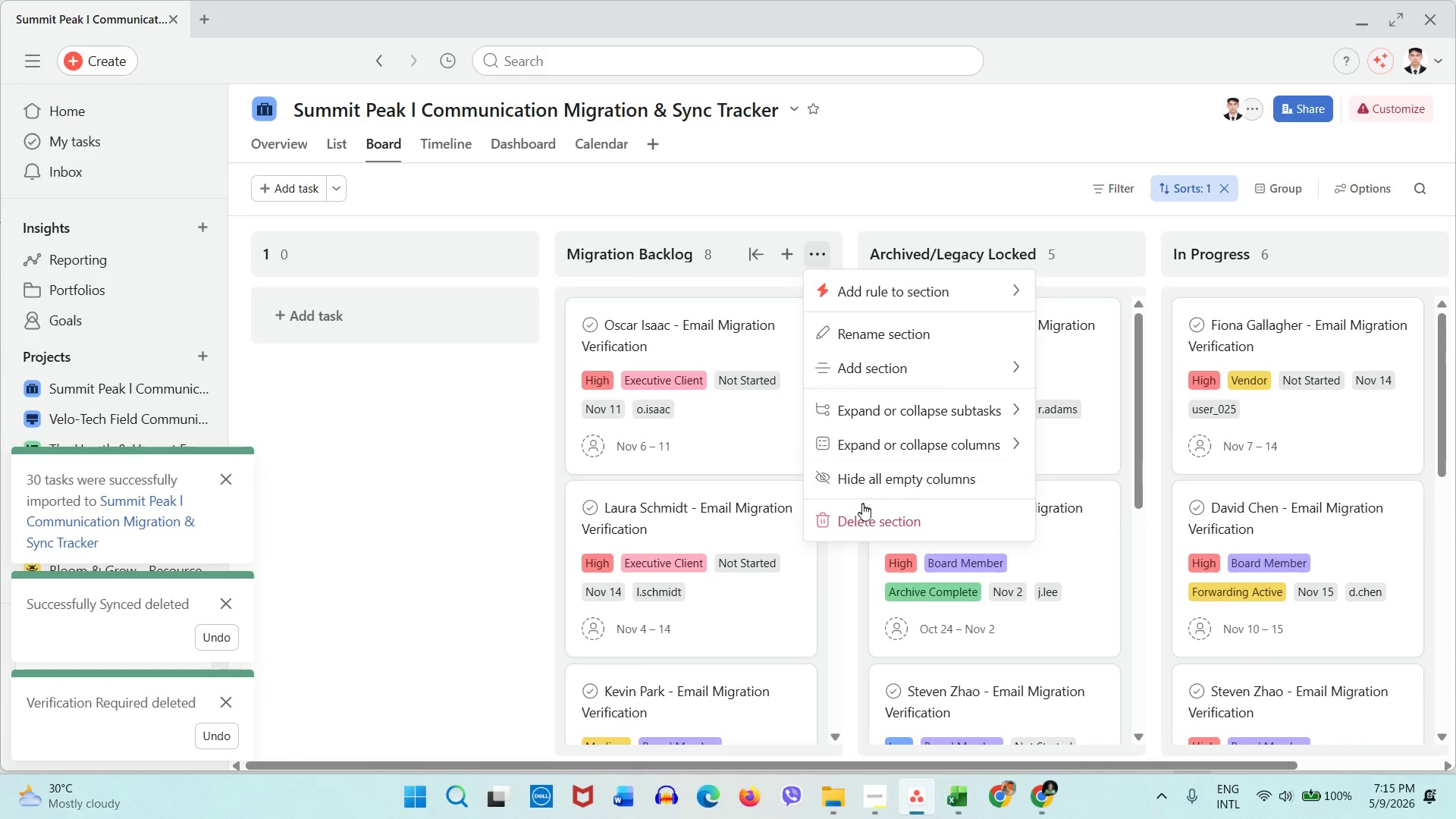 
left_click([862, 508])
 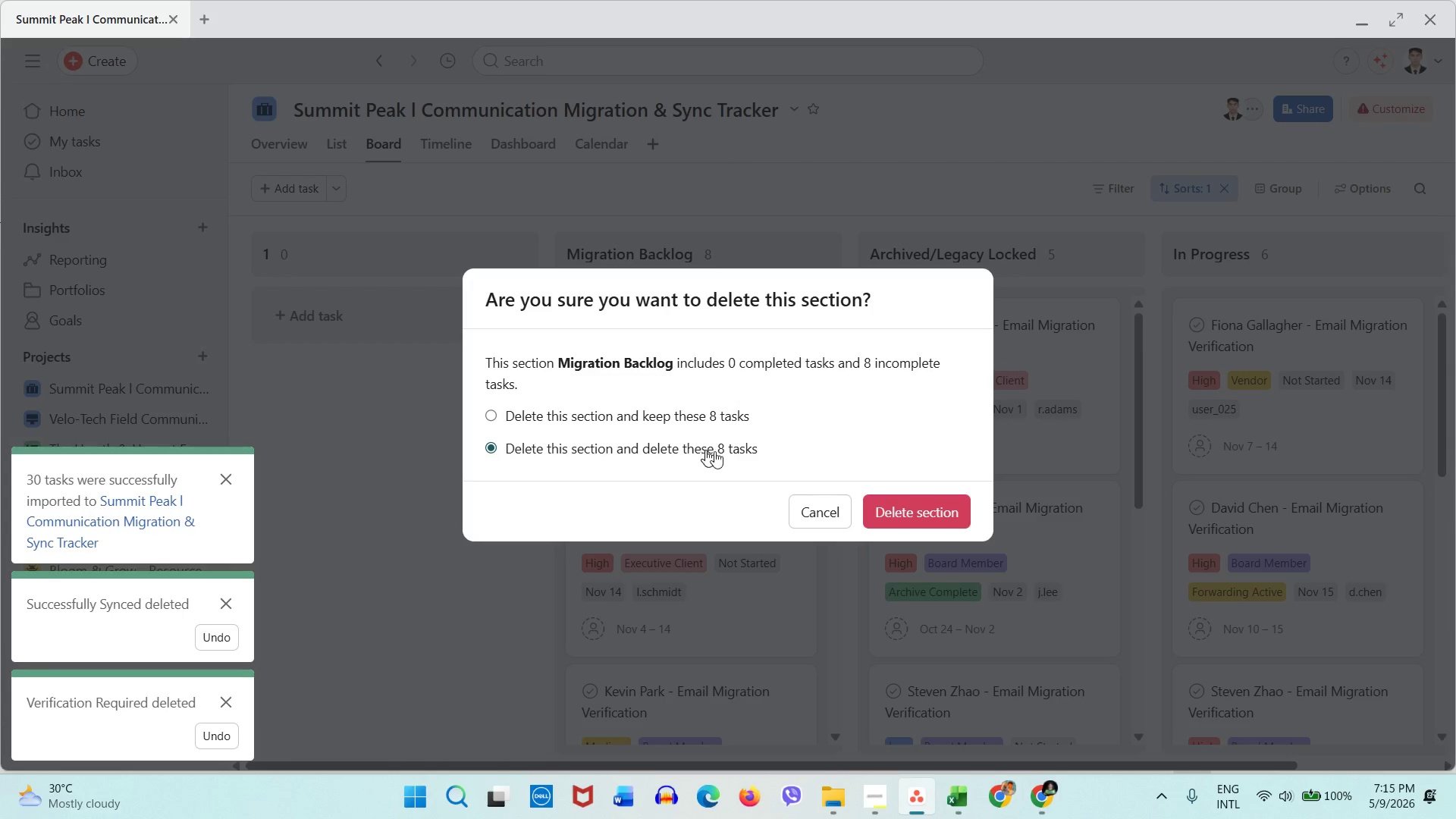 
double_click([880, 509])
 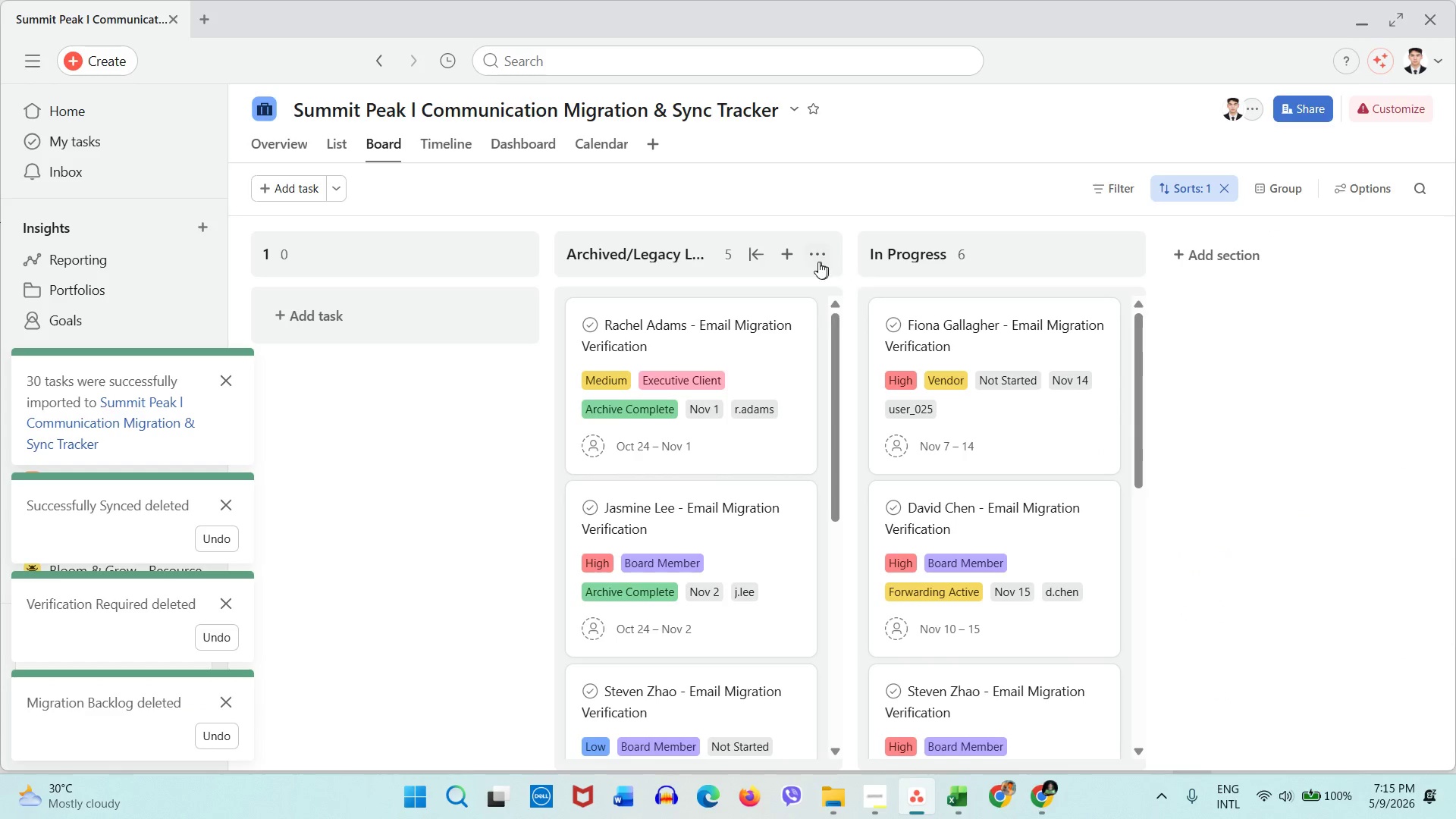 
left_click([813, 261])
 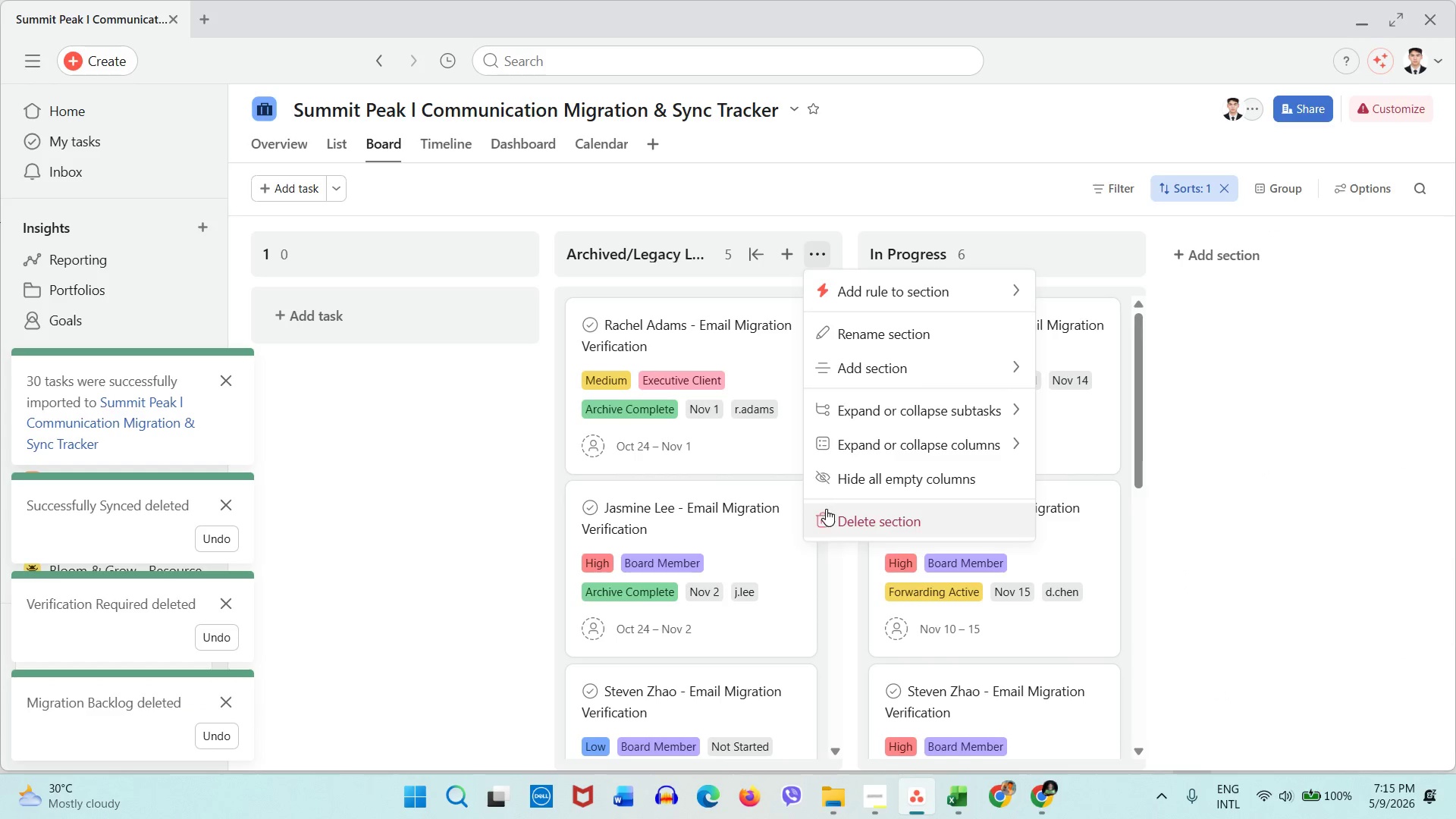 
left_click([826, 509])
 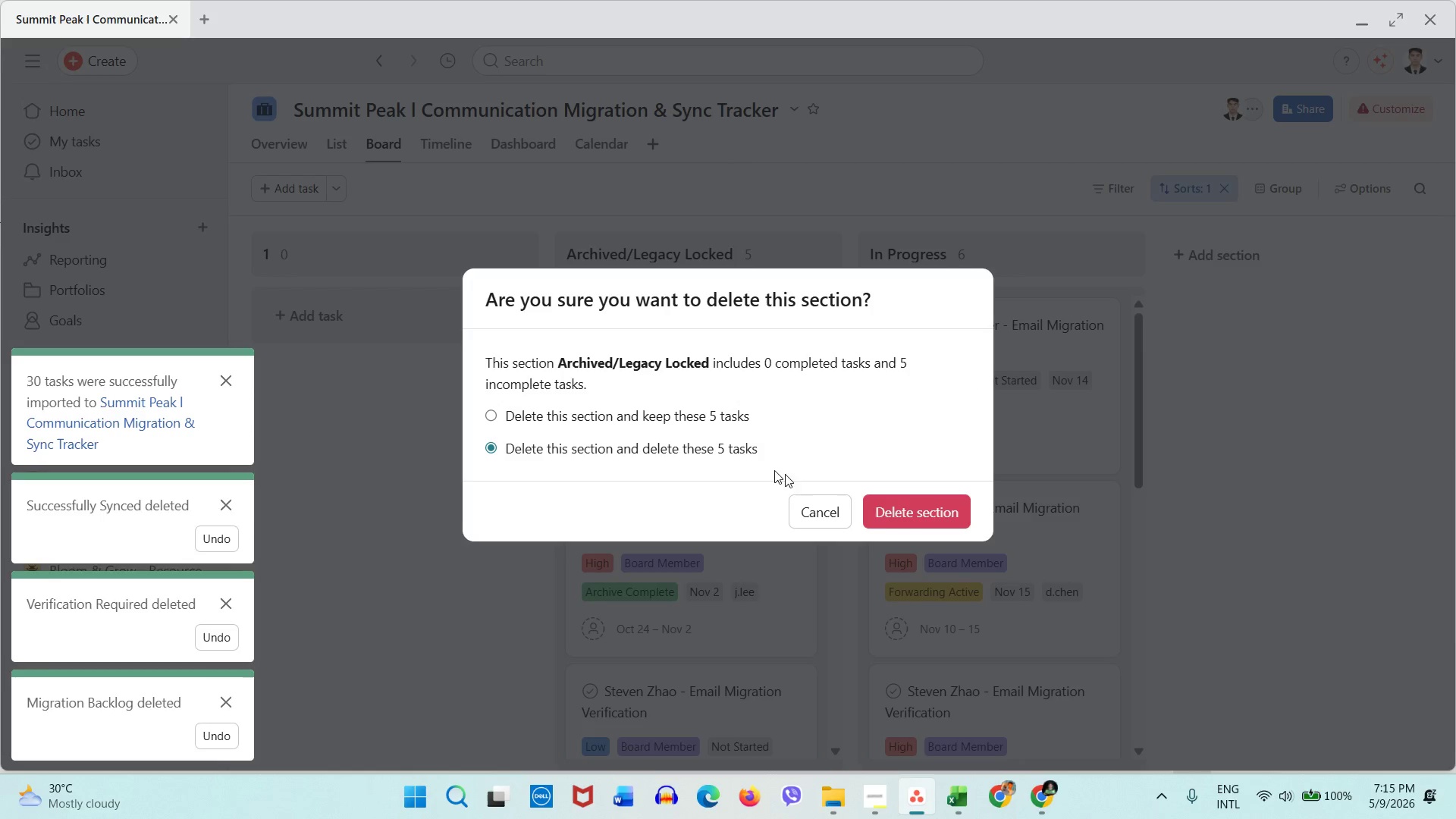 
double_click([877, 507])
 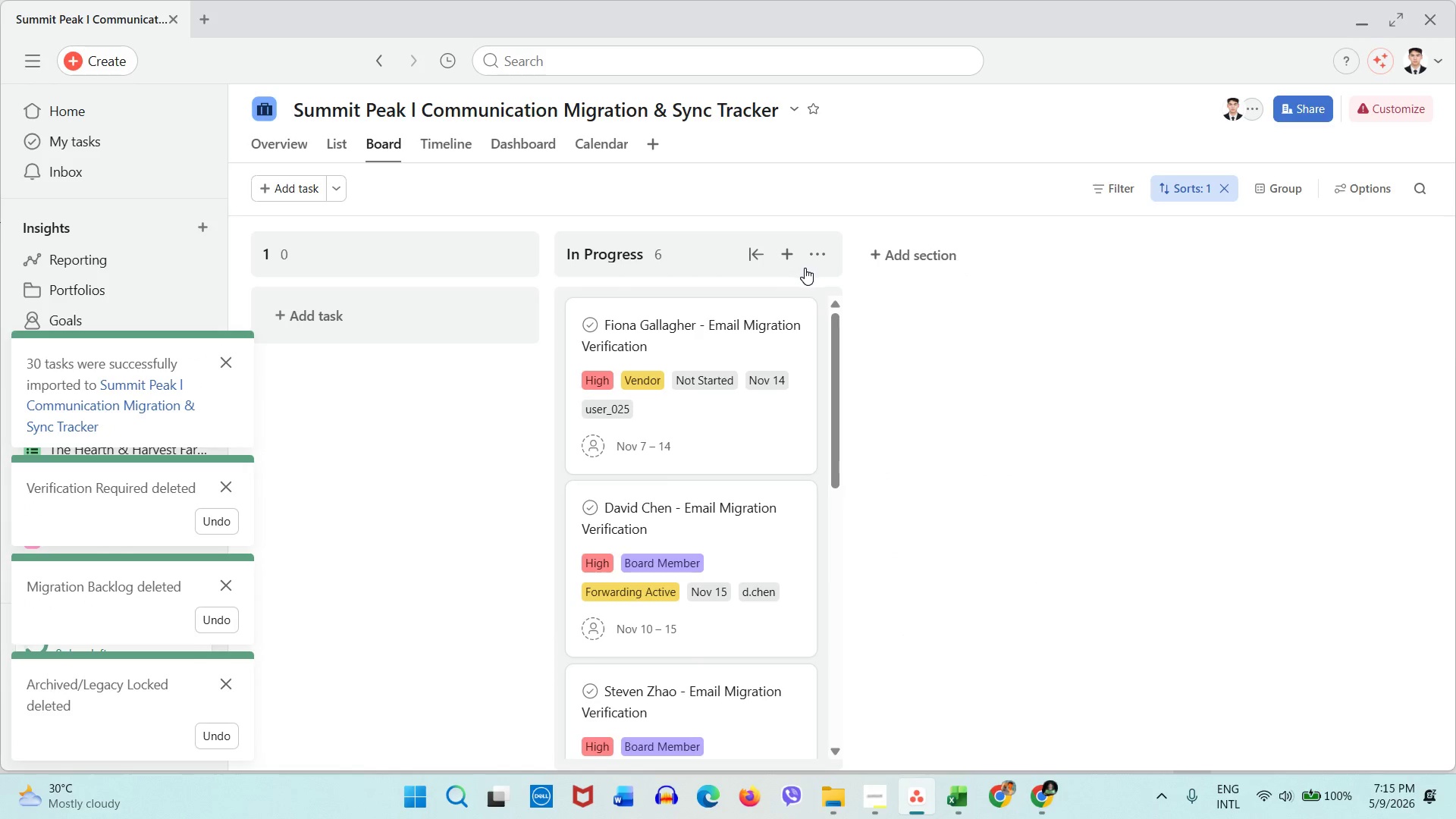 
left_click([814, 258])
 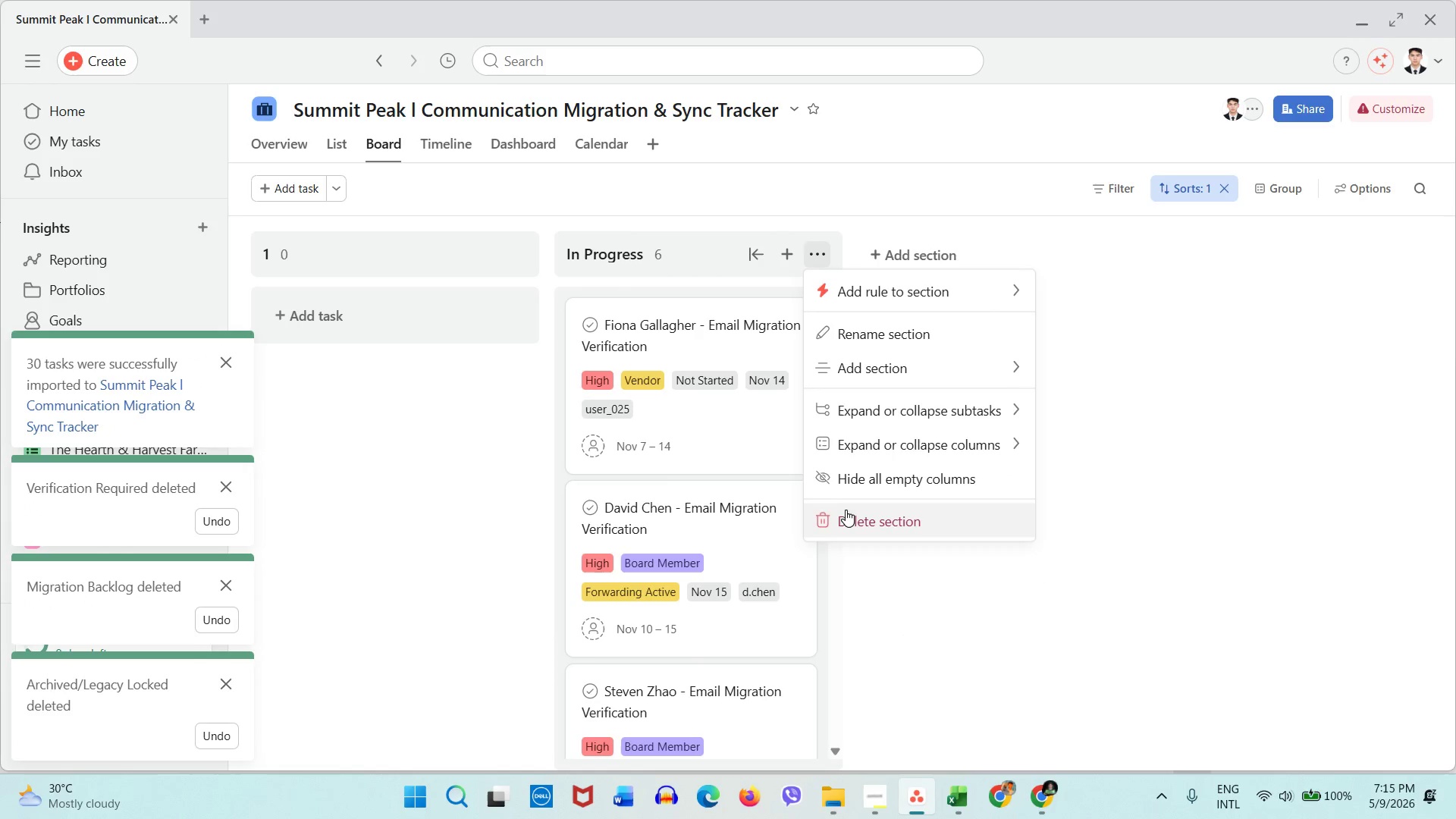 
left_click([846, 510])
 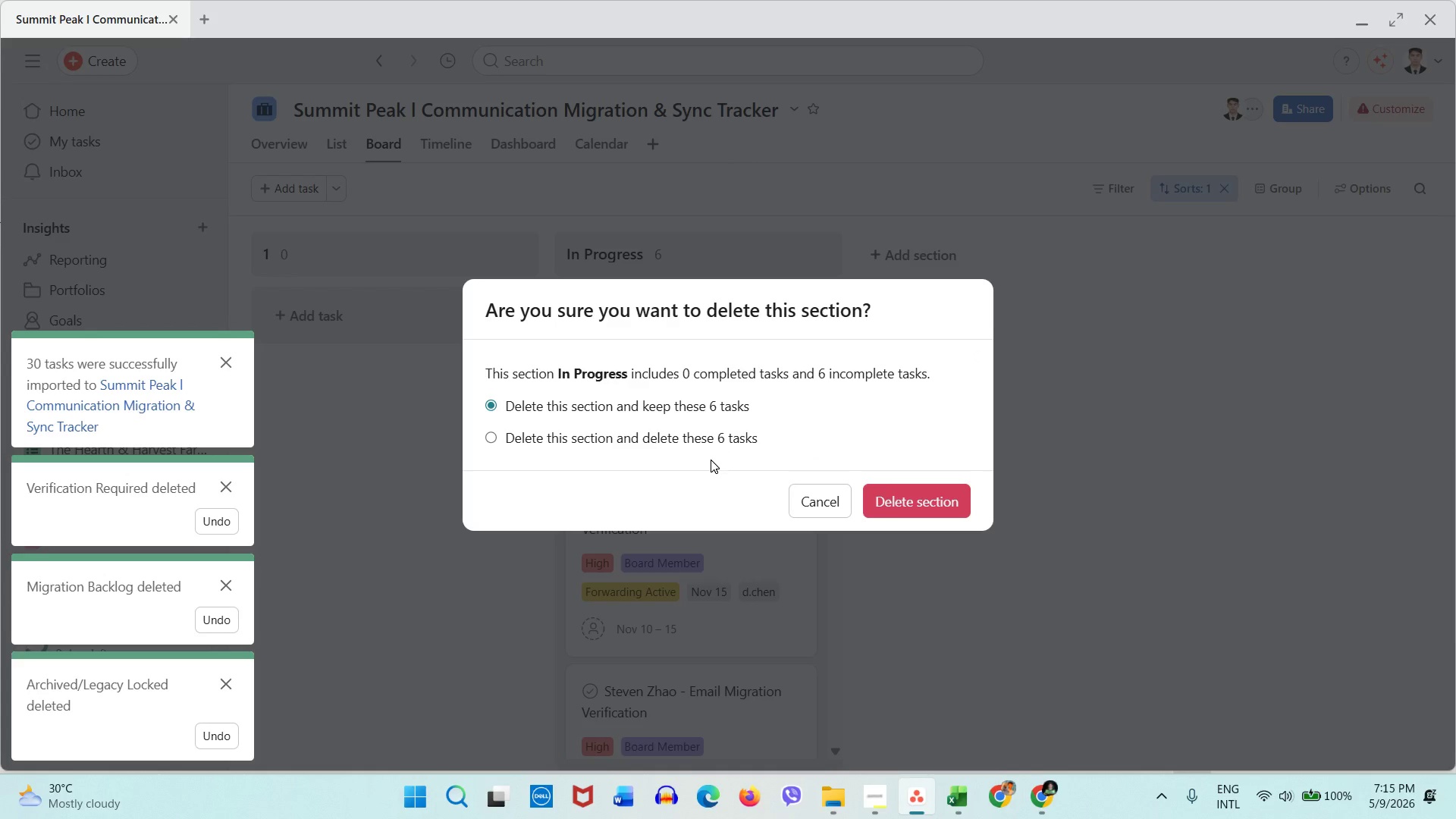 
left_click([717, 435])
 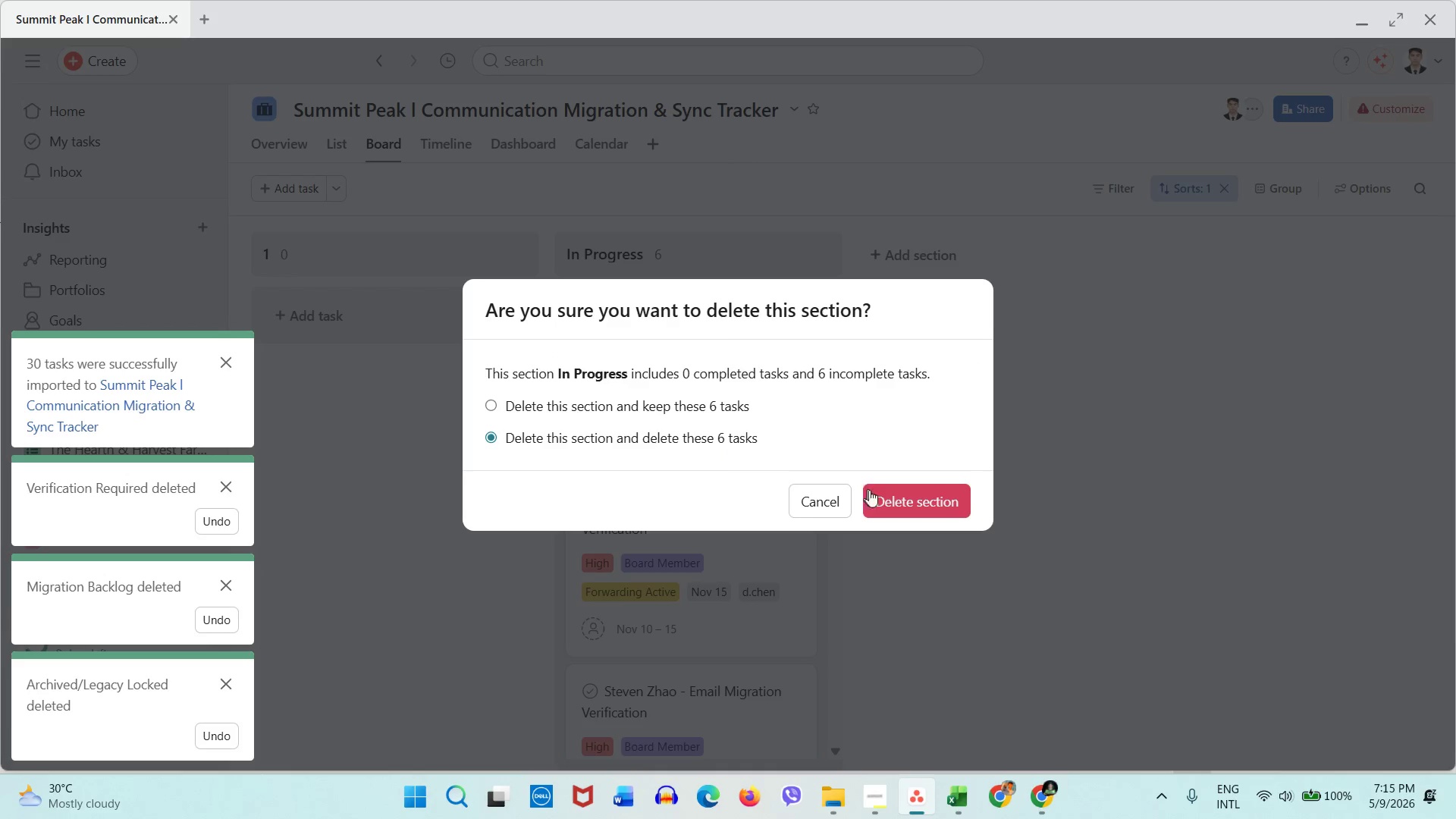 
left_click([876, 494])
 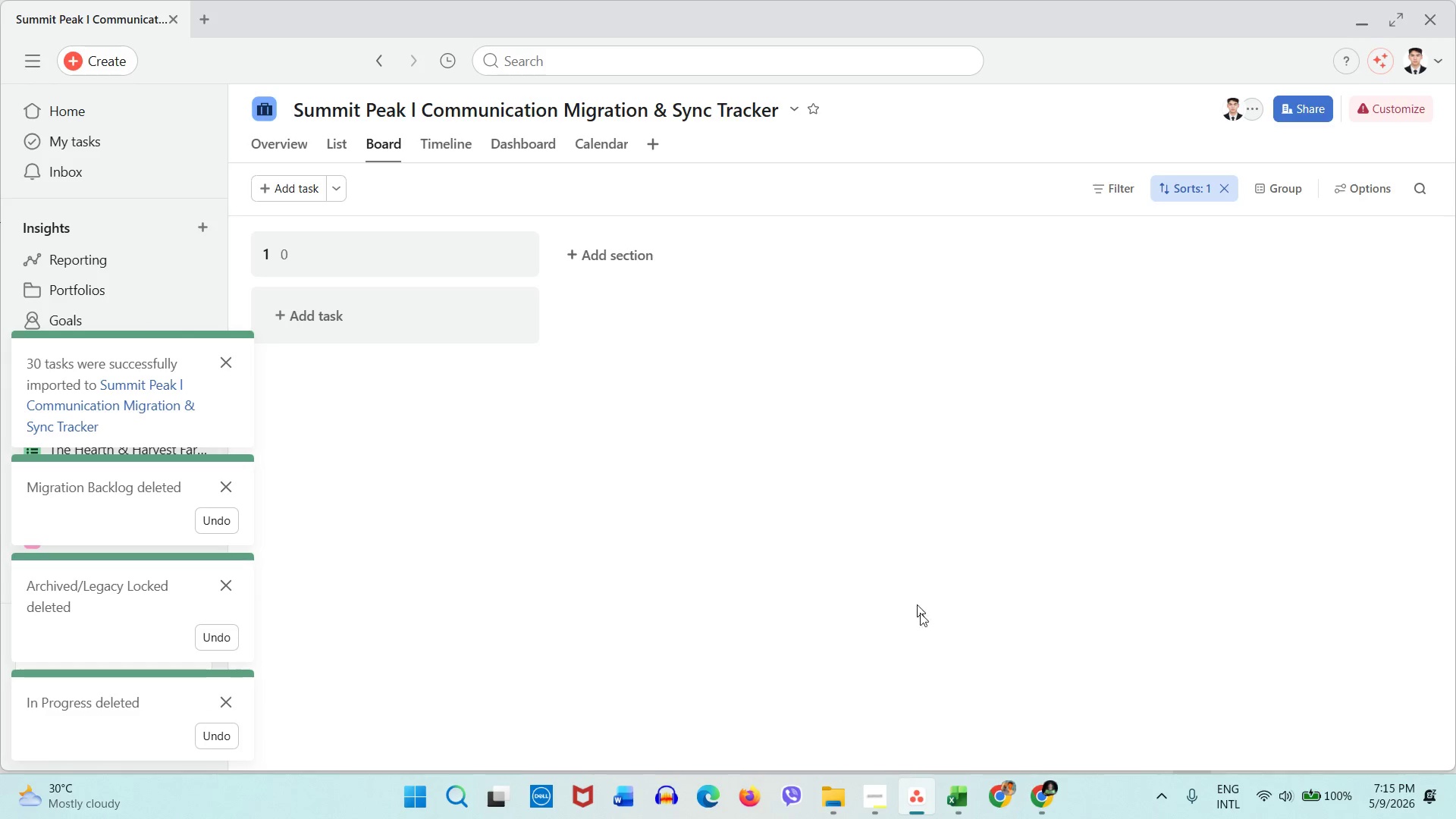 
left_click([959, 810])
 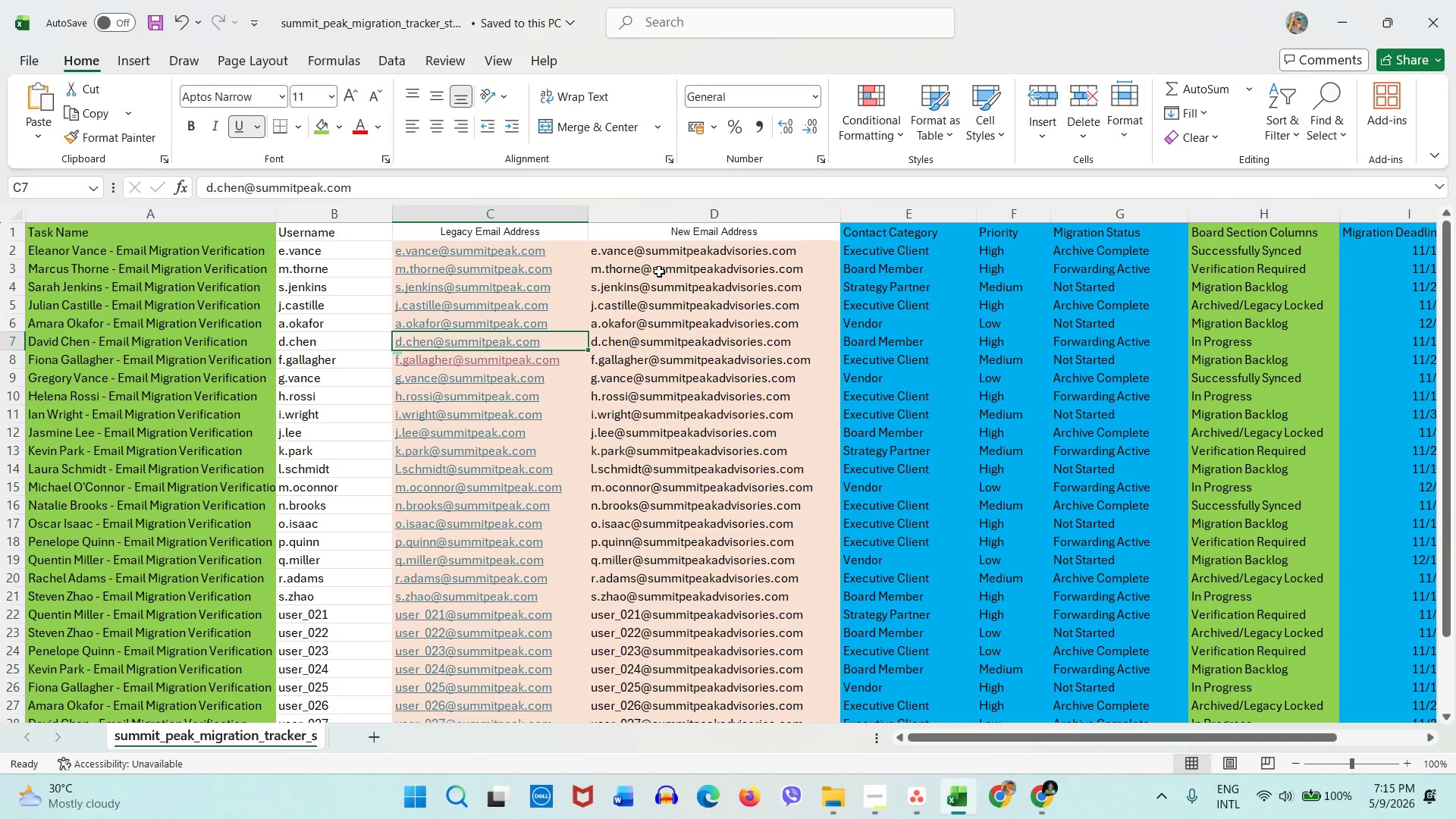 
left_click([660, 270])
 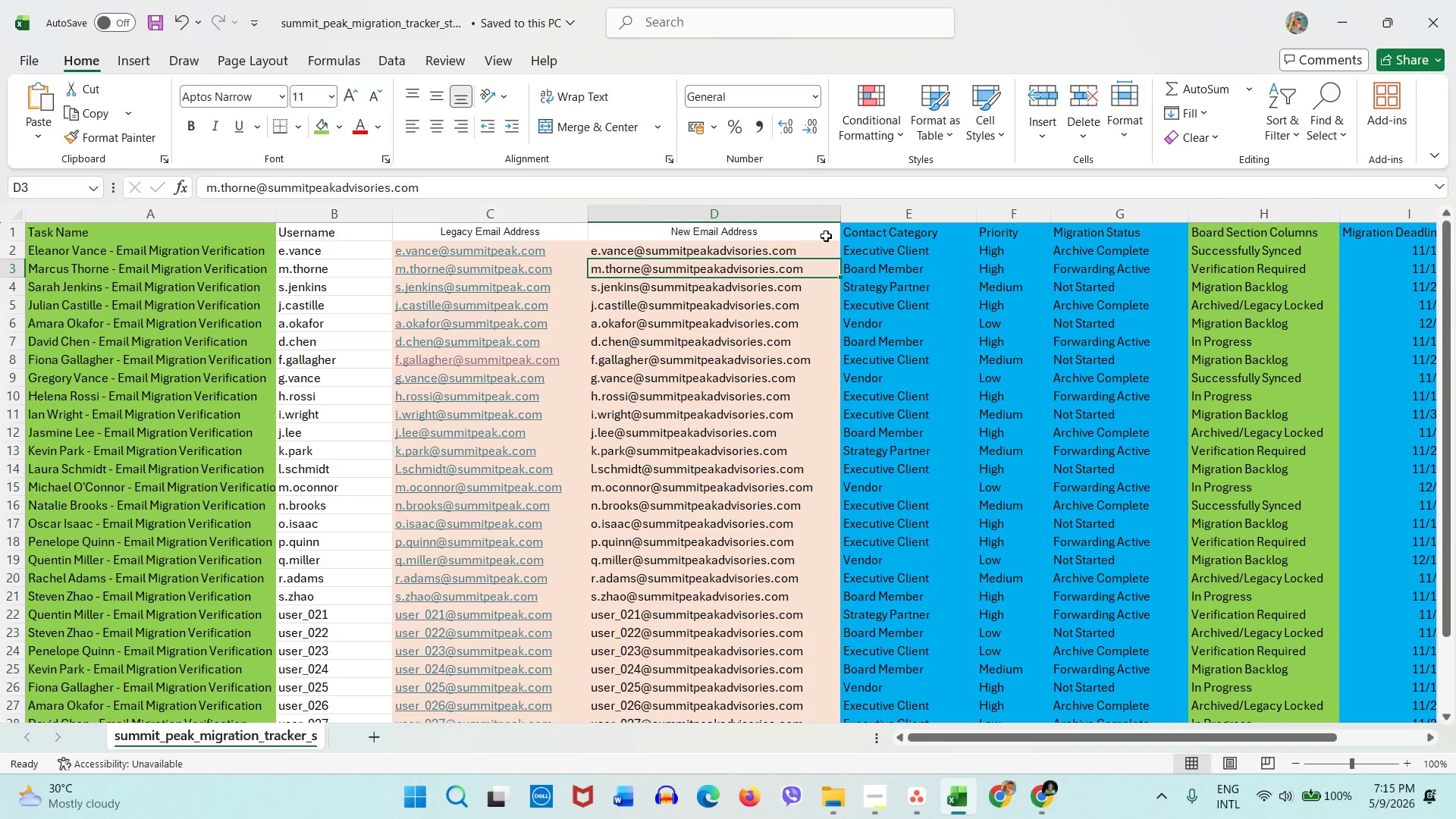 
wait(8.91)
 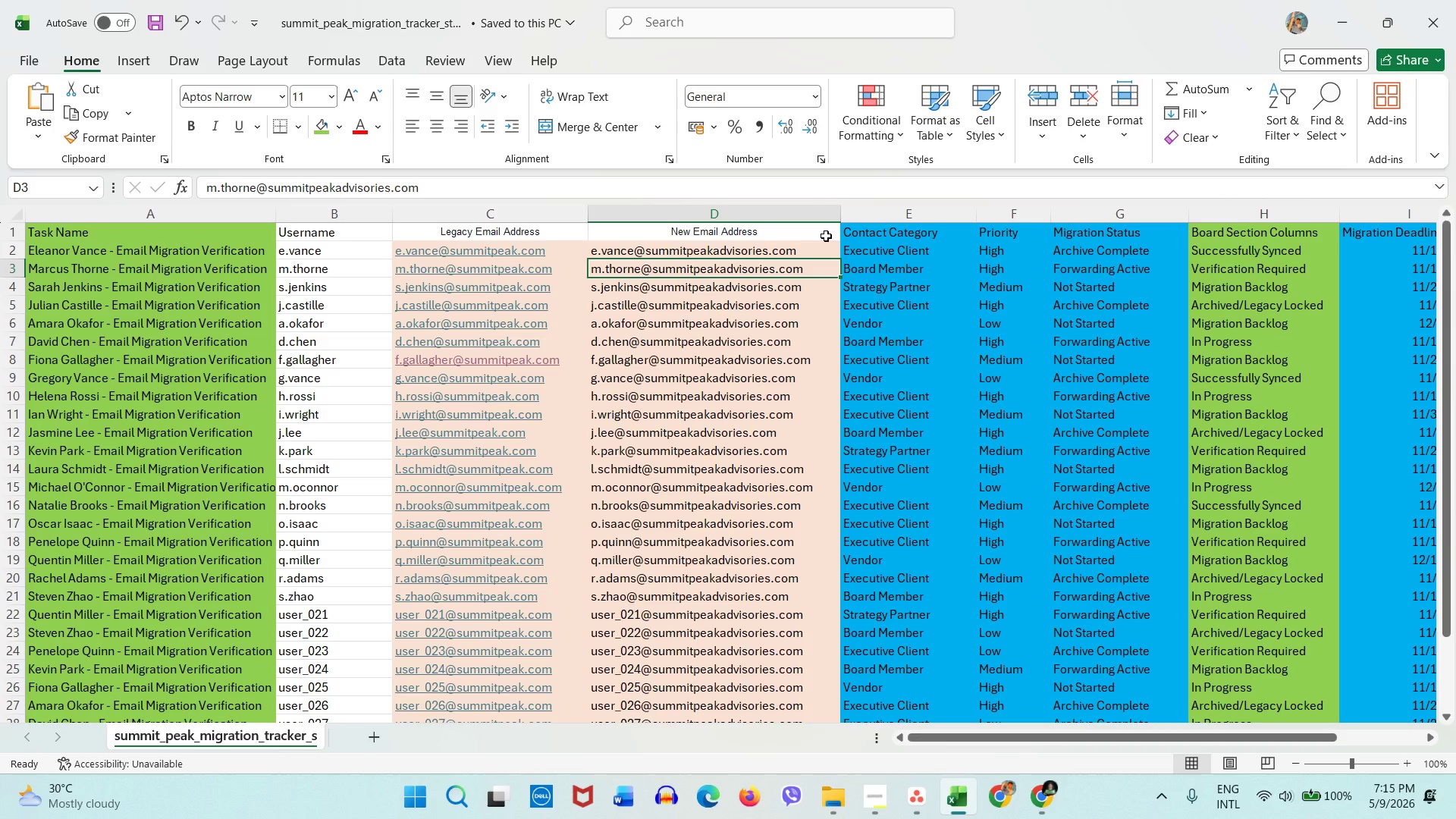 
left_click_drag(start_coordinate=[826, 236], to_coordinate=[472, 215])
 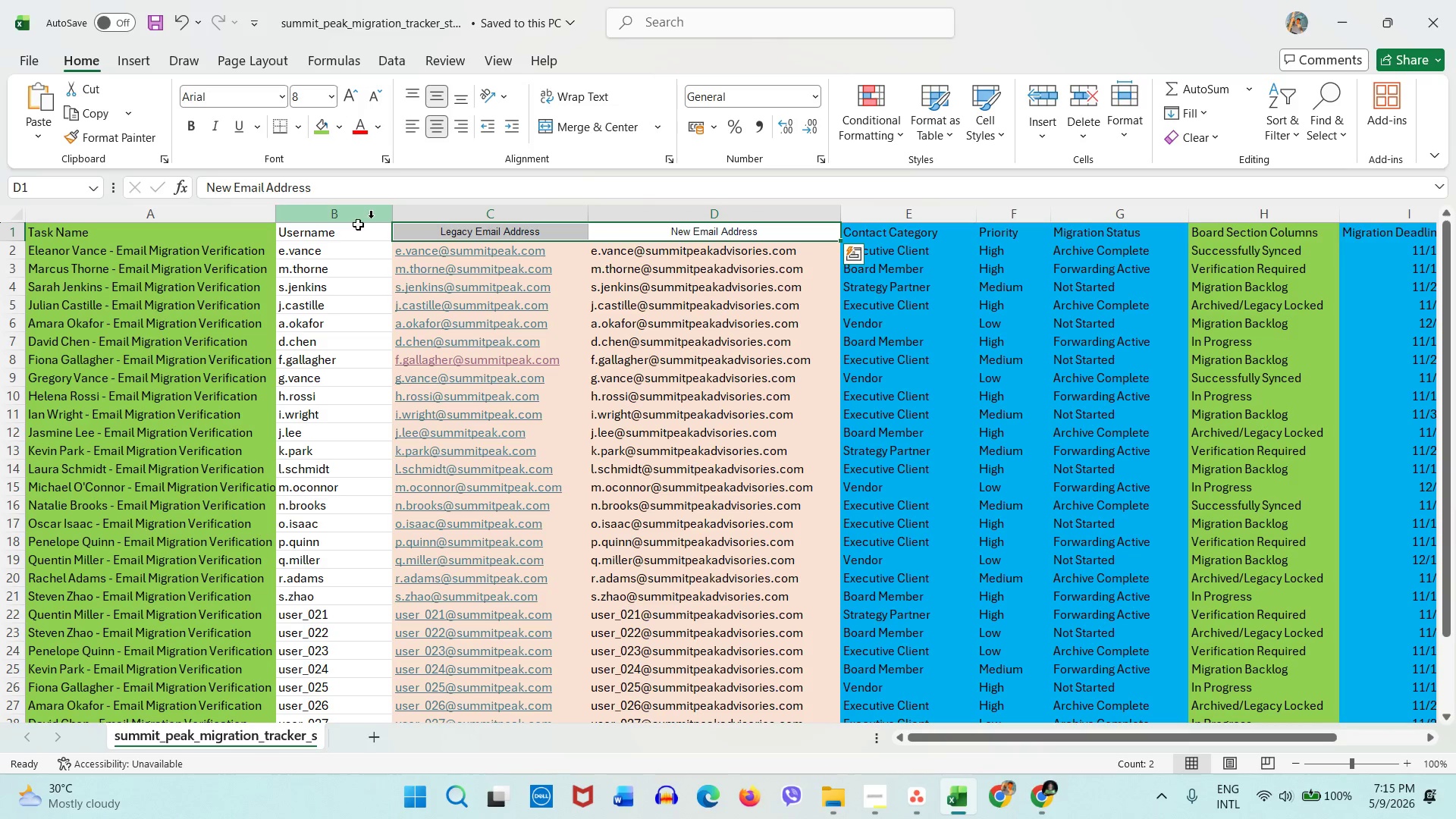 
left_click([337, 235])
 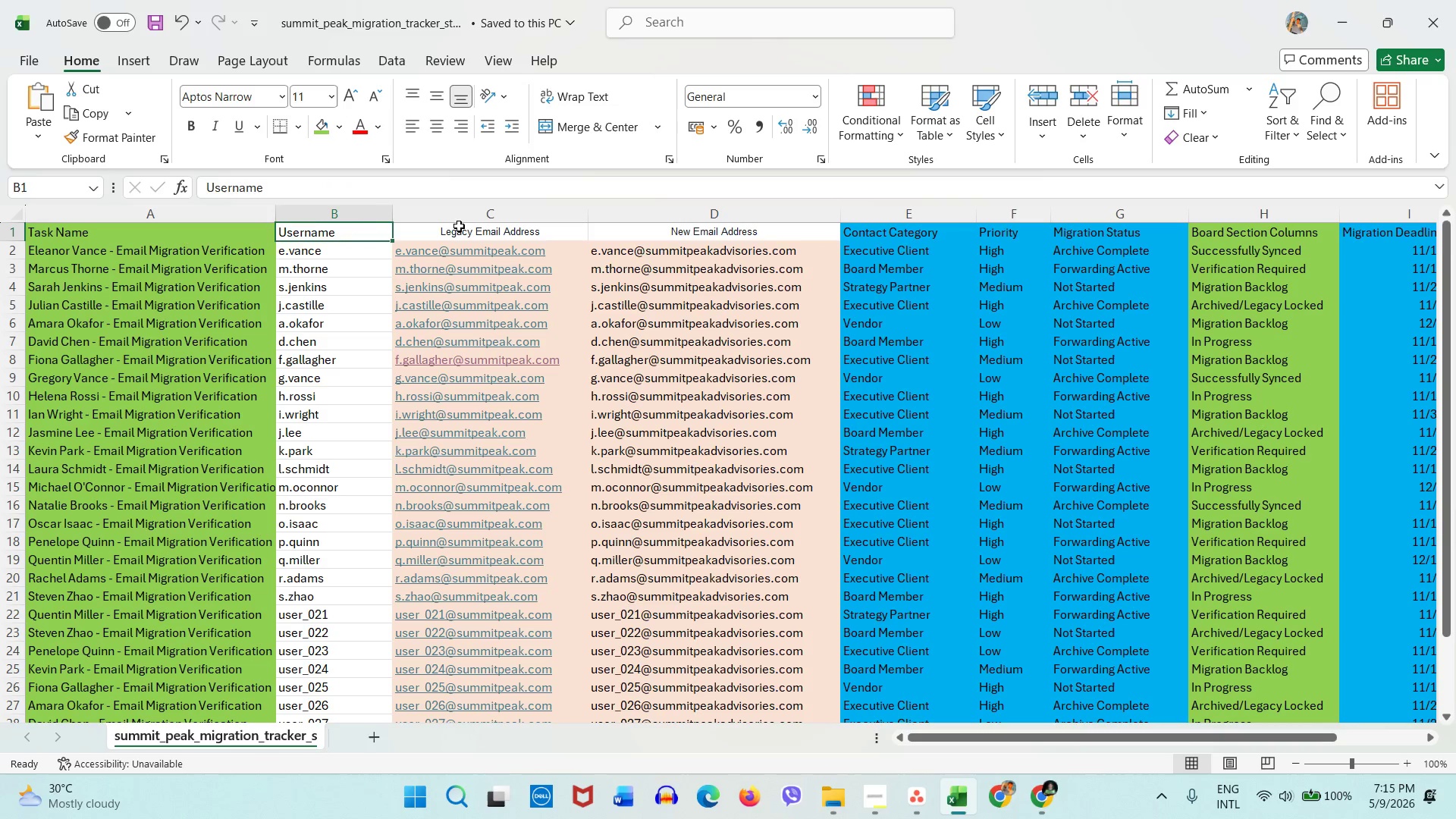 
left_click_drag(start_coordinate=[460, 226], to_coordinate=[606, 231])
 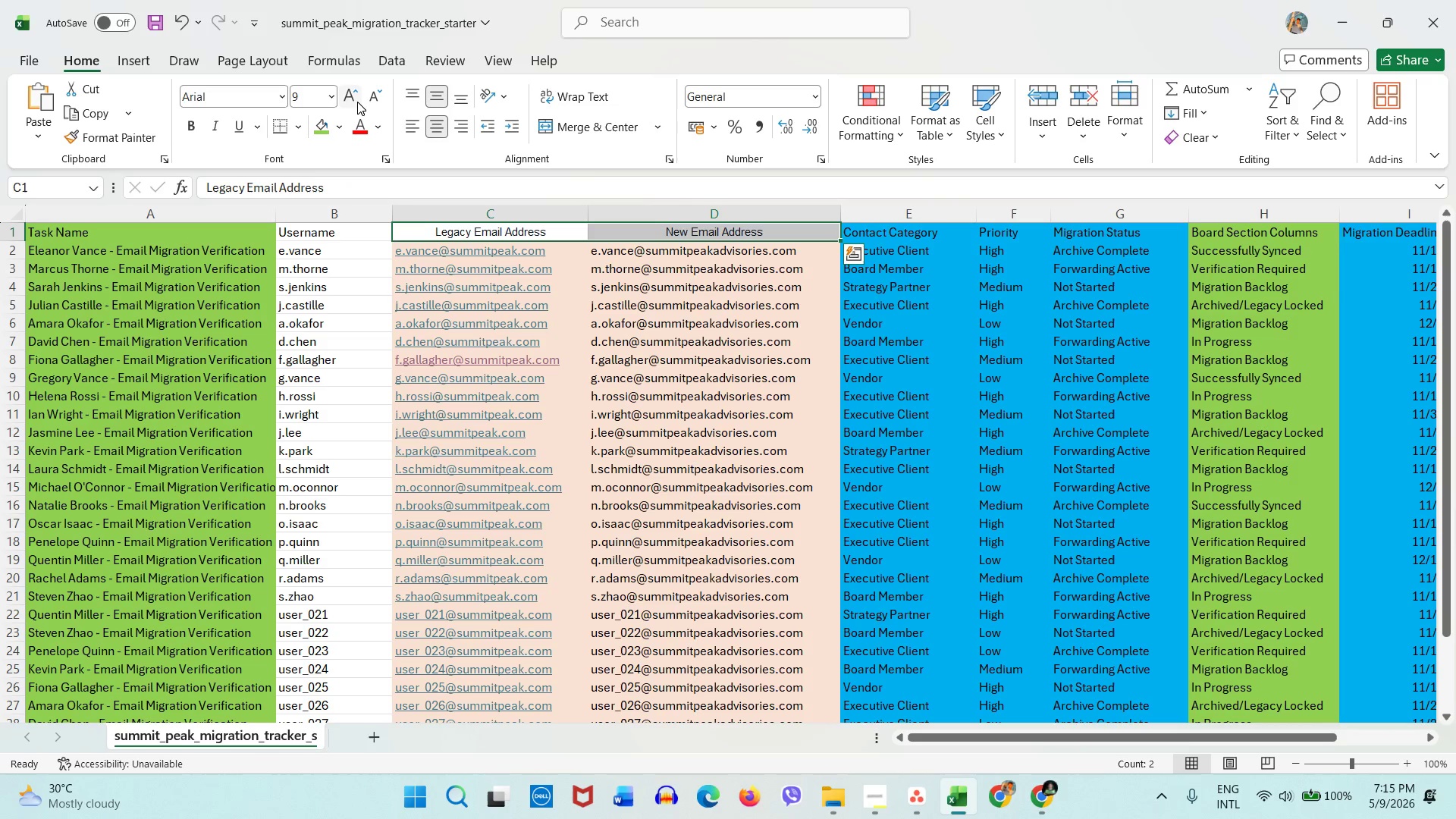 
double_click([357, 102])
 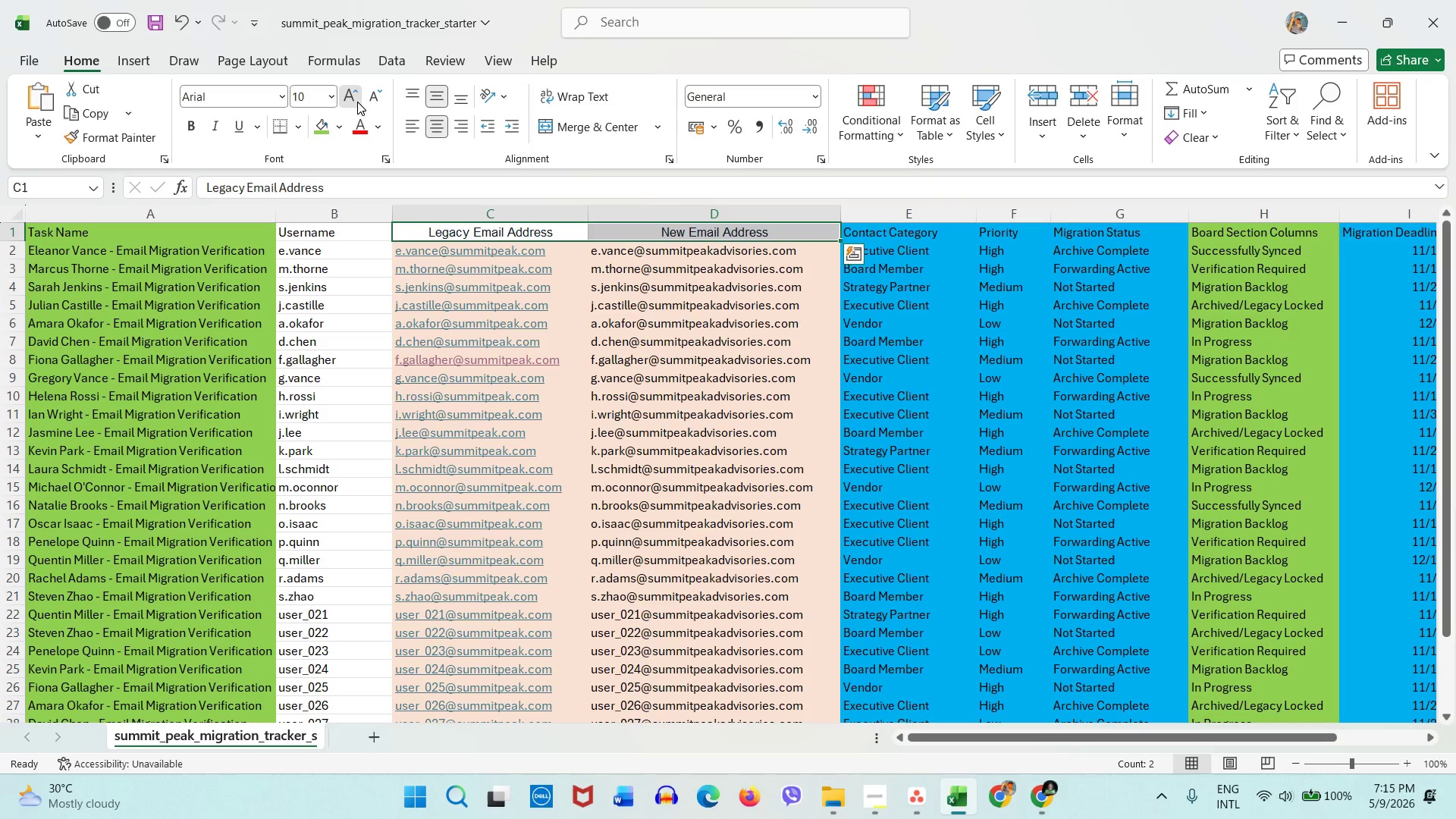 
left_click([357, 102])
 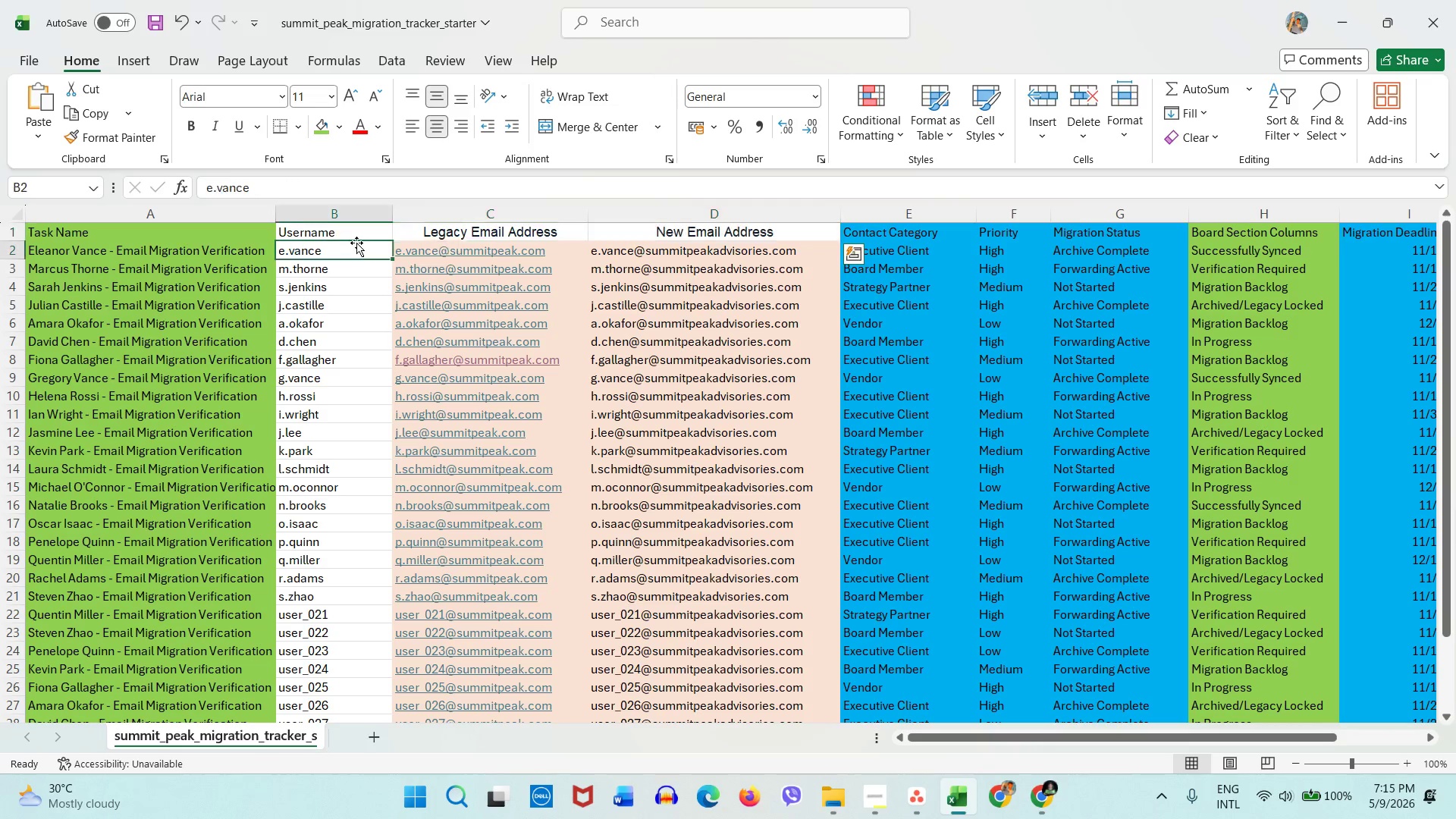 
double_click([356, 269])
 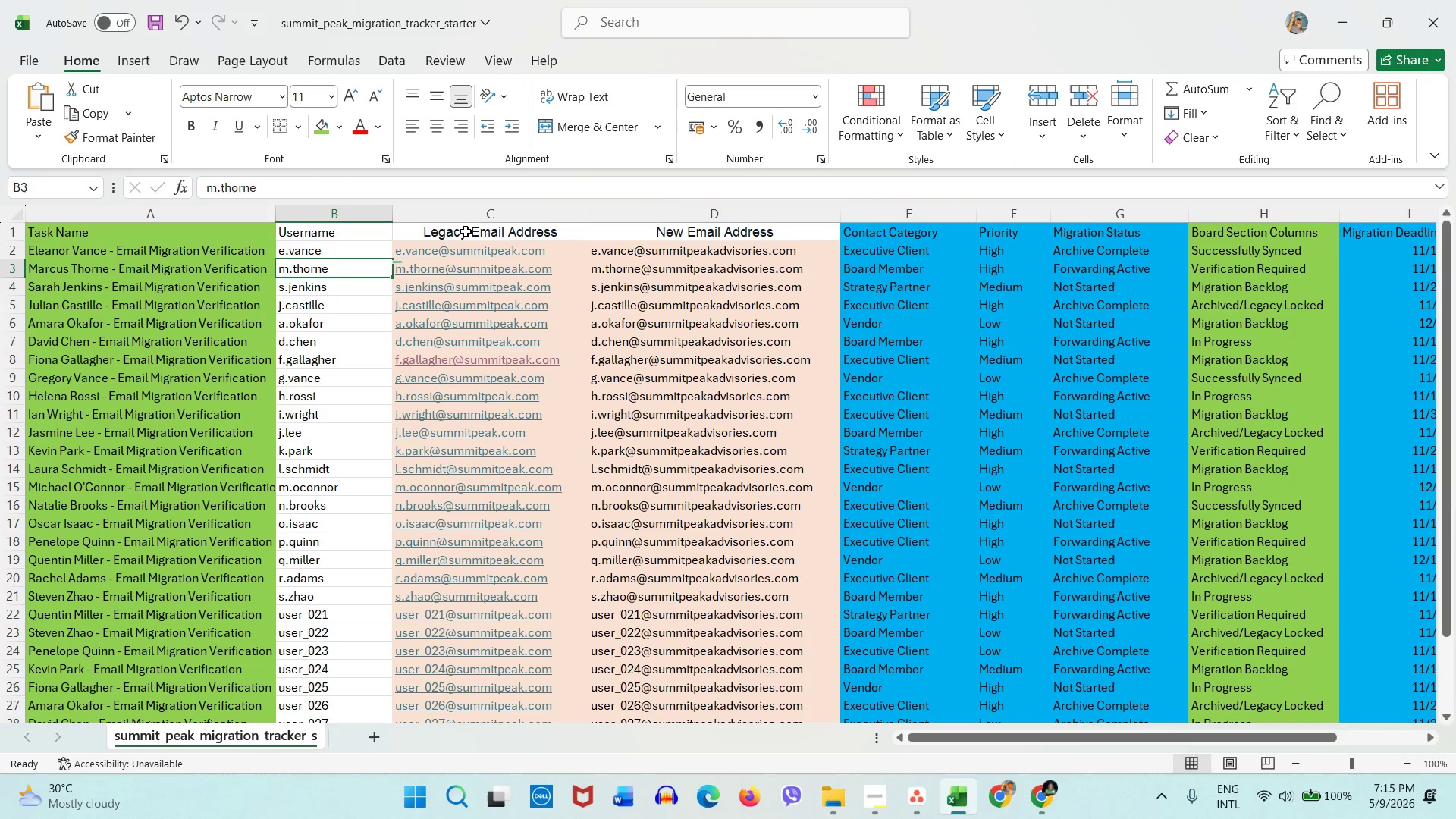 
left_click_drag(start_coordinate=[473, 228], to_coordinate=[614, 230])
 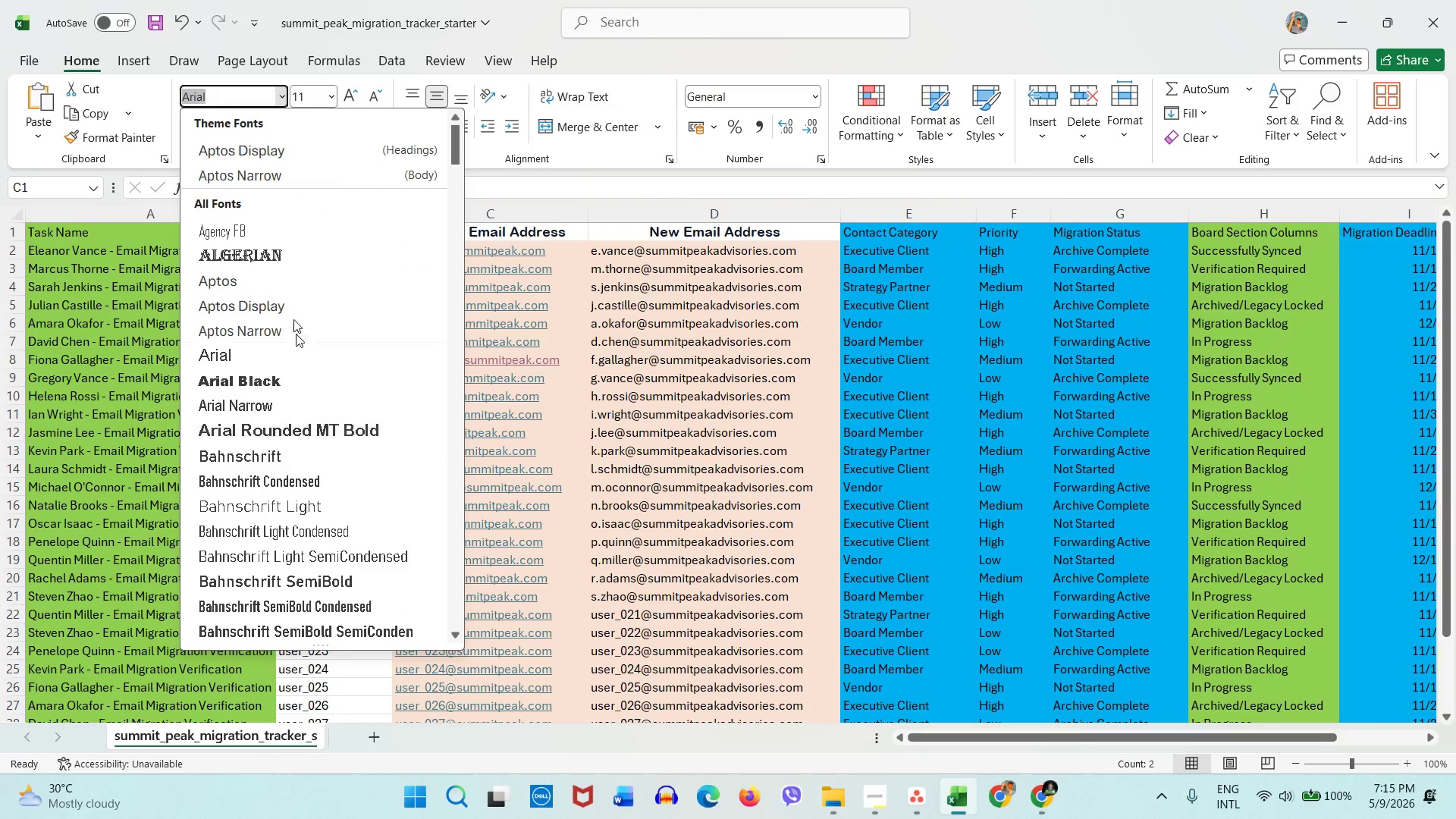 
left_click([291, 175])
 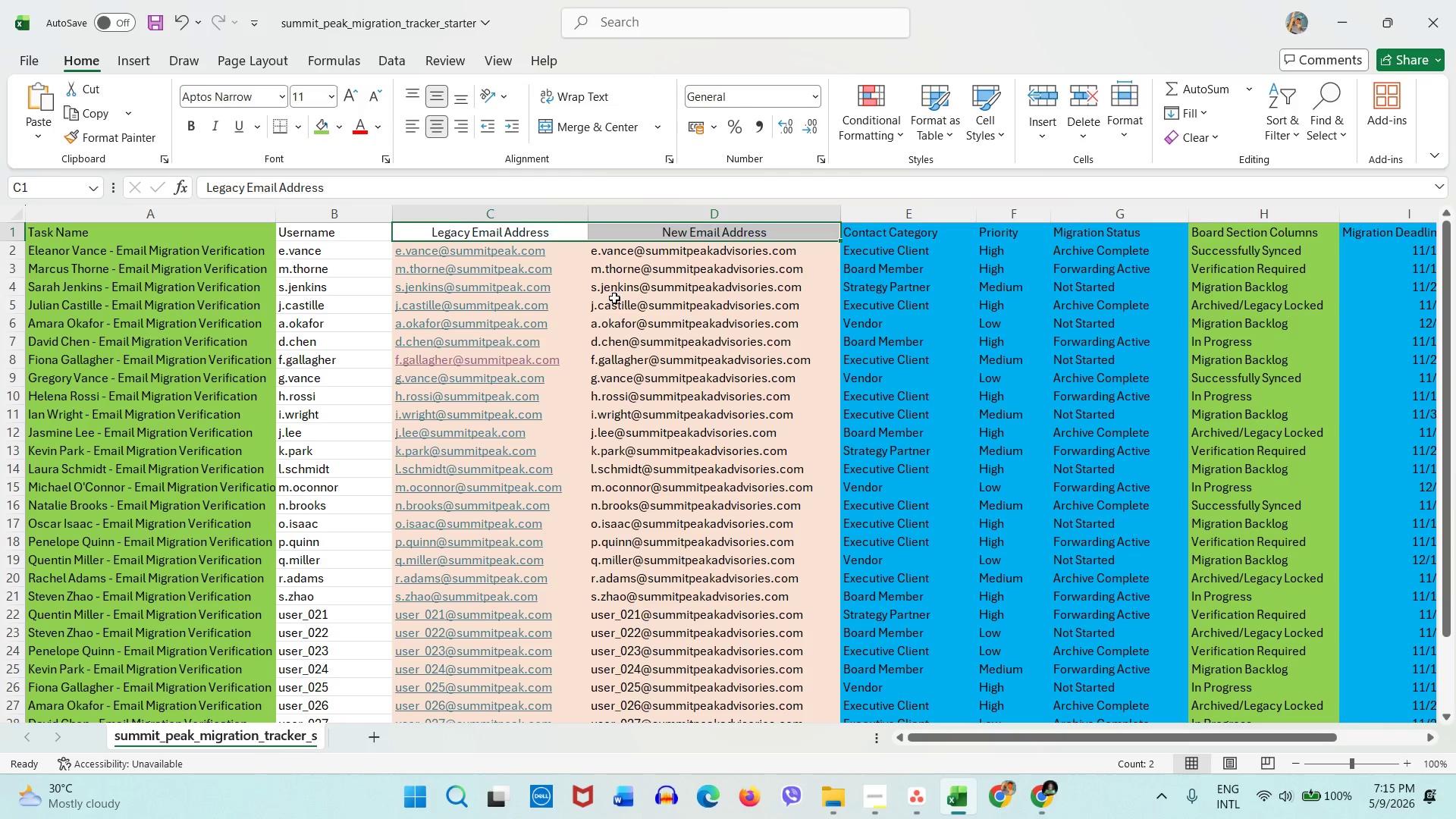 
left_click([614, 298])
 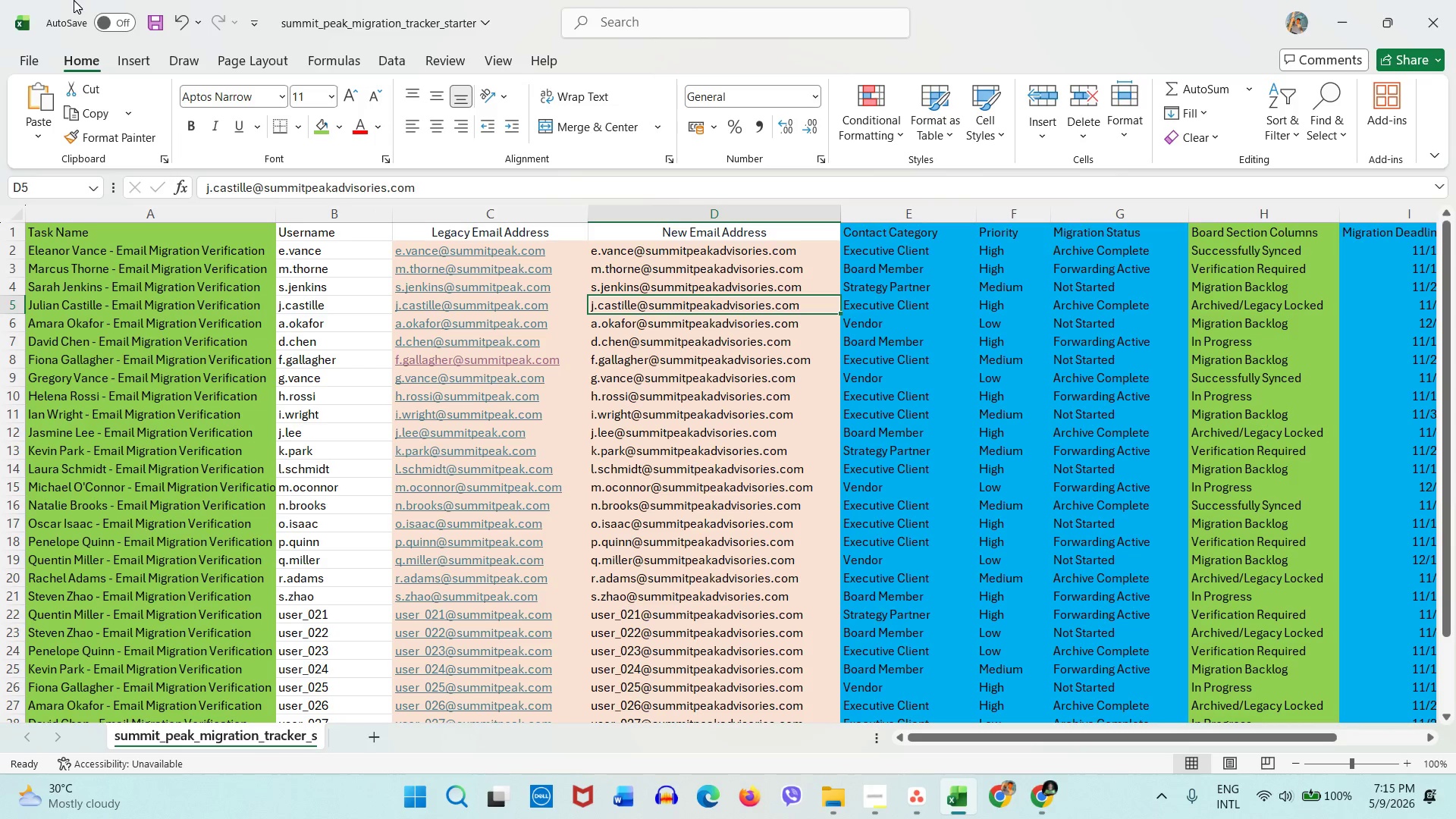 
left_click([154, 30])
 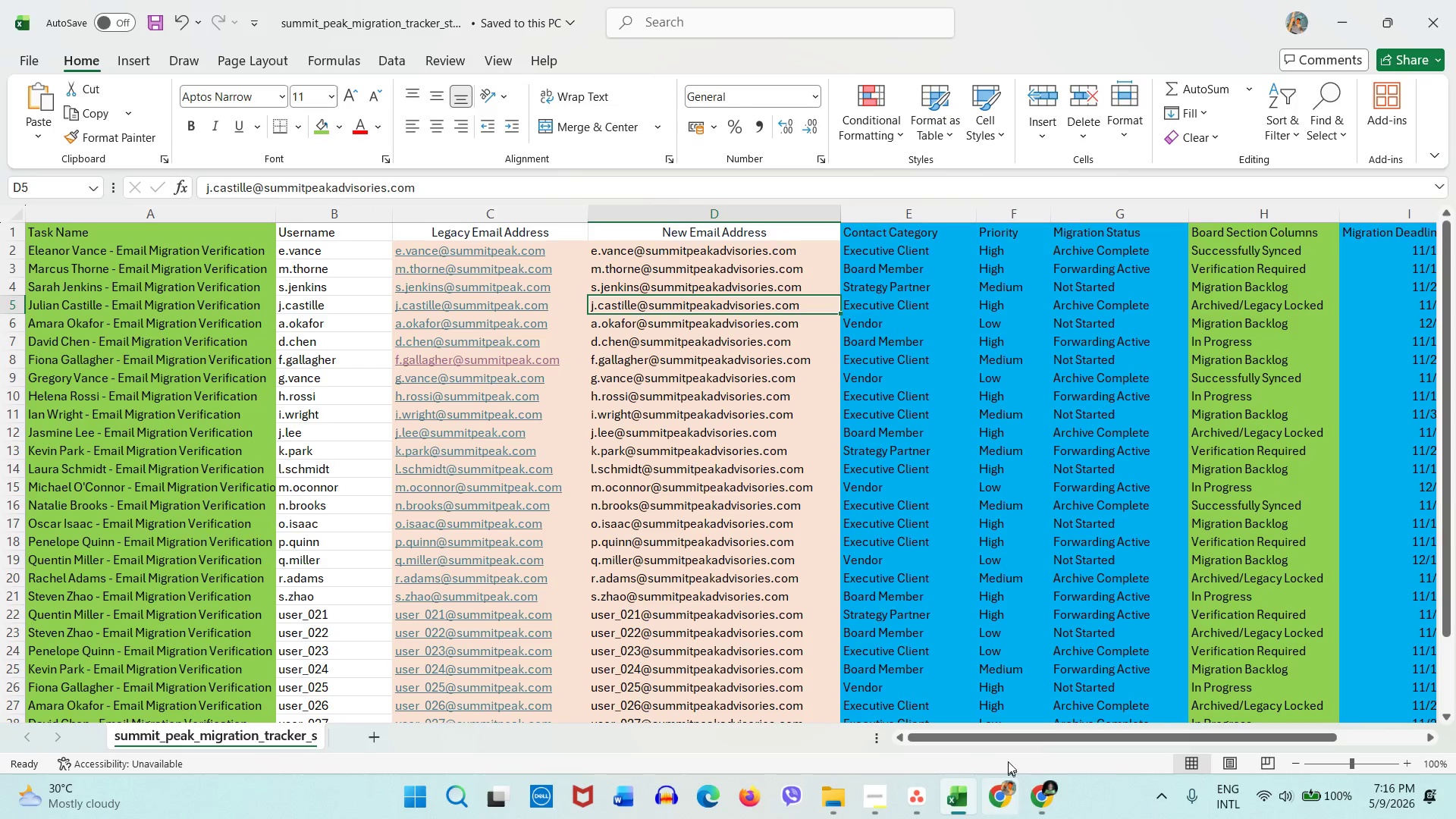 
left_click_drag(start_coordinate=[1009, 737], to_coordinate=[879, 723])
 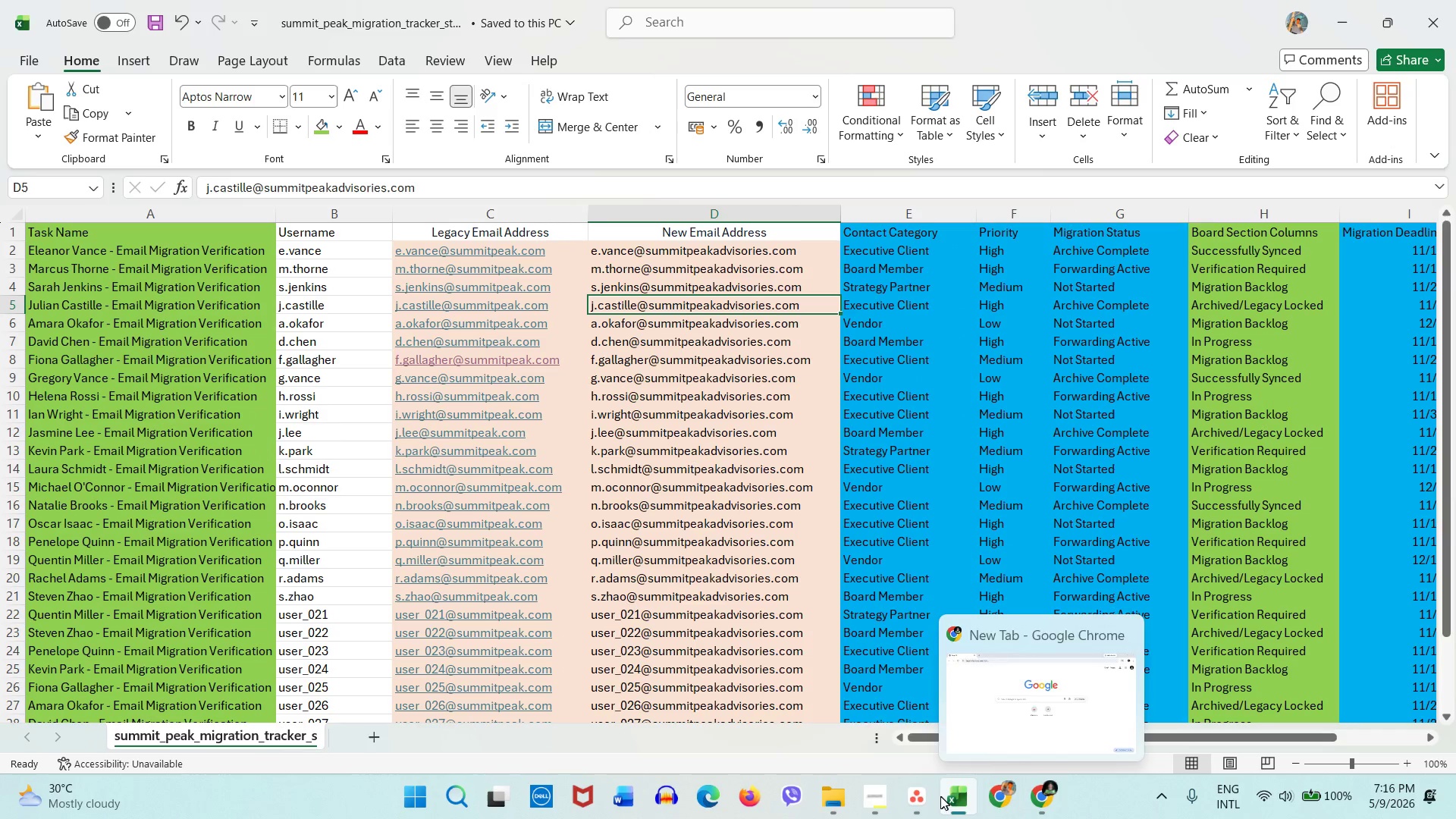 
left_click([929, 798])
 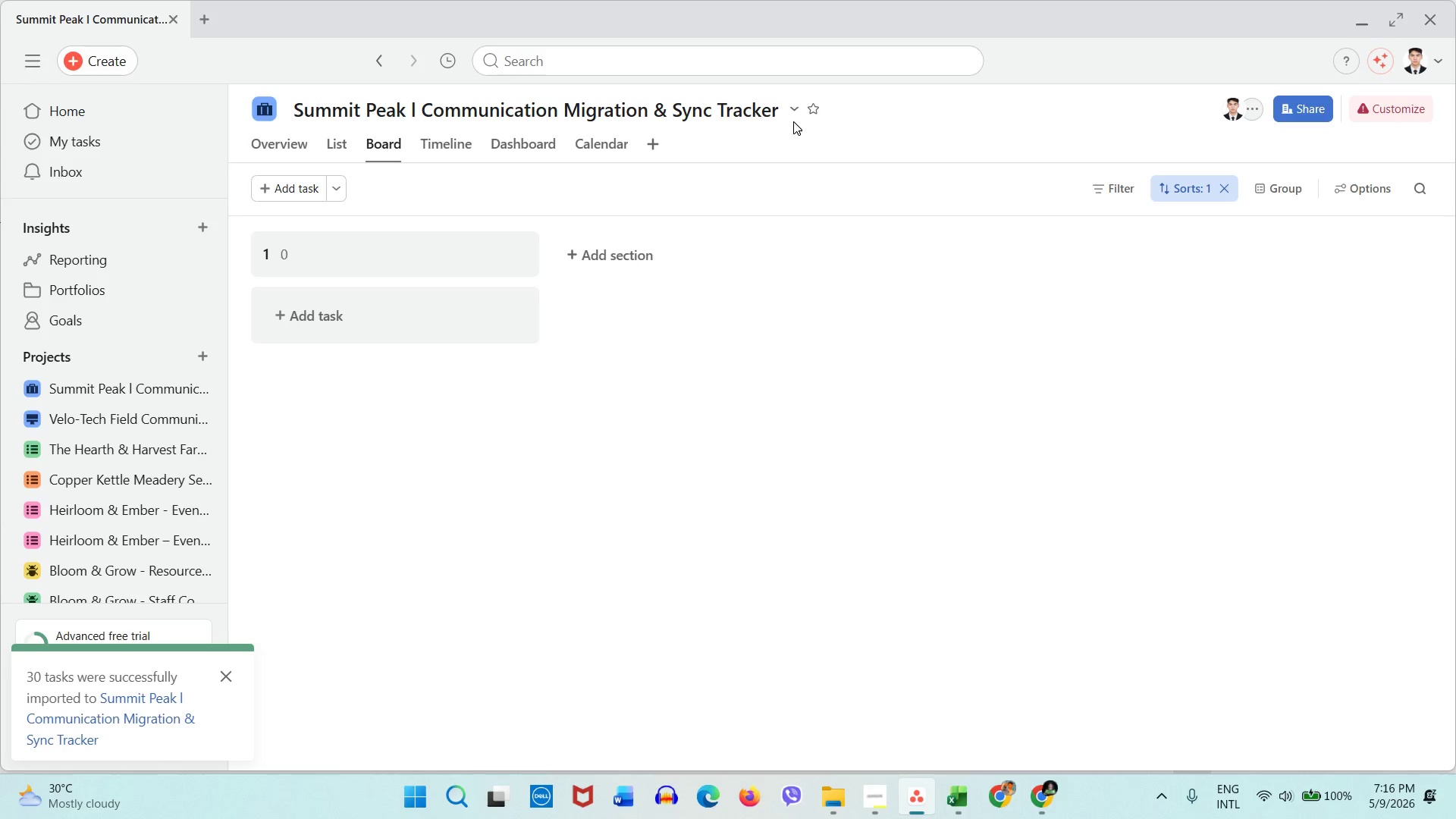 
left_click([795, 110])
 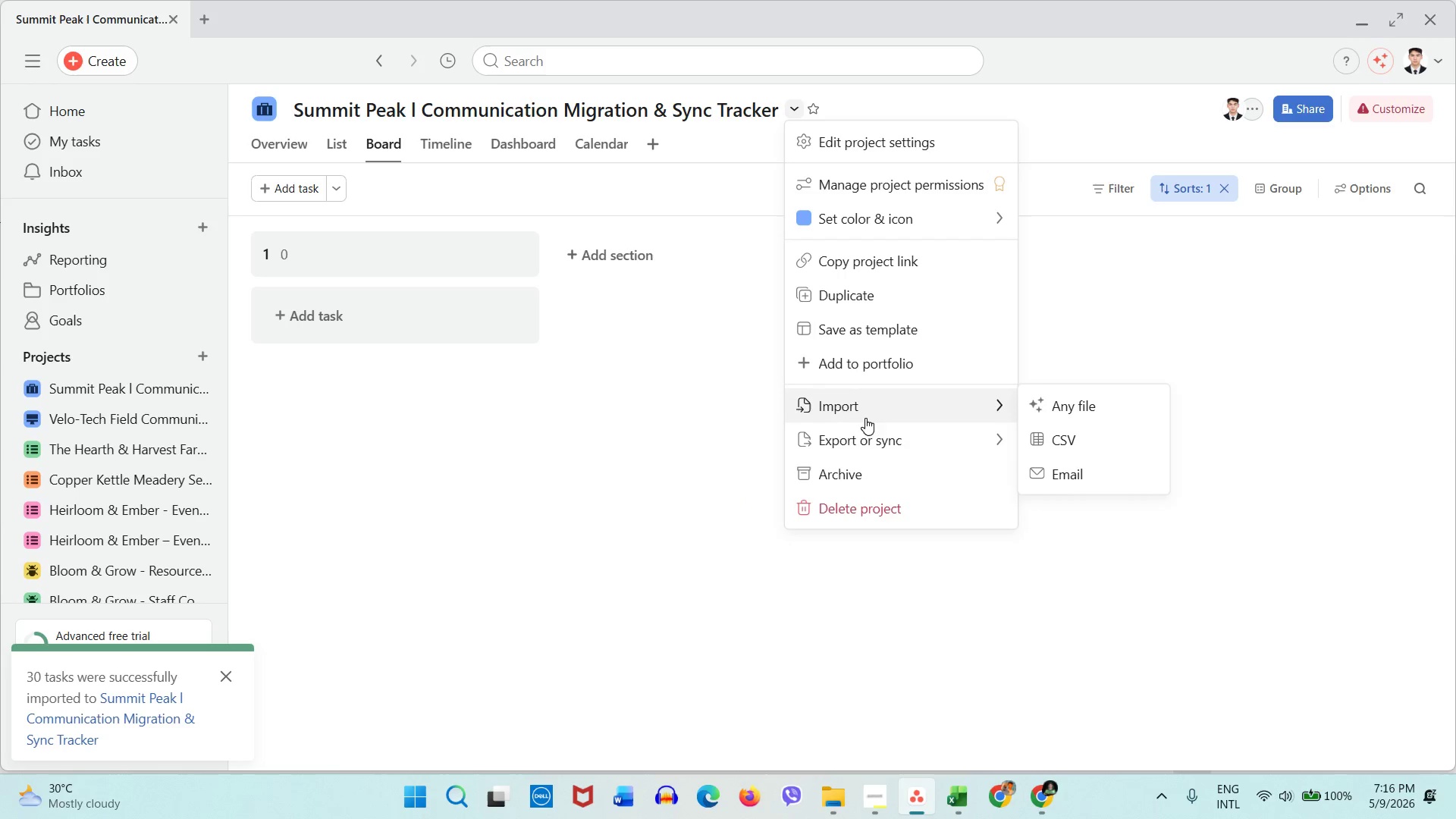 
left_click([1072, 448])
 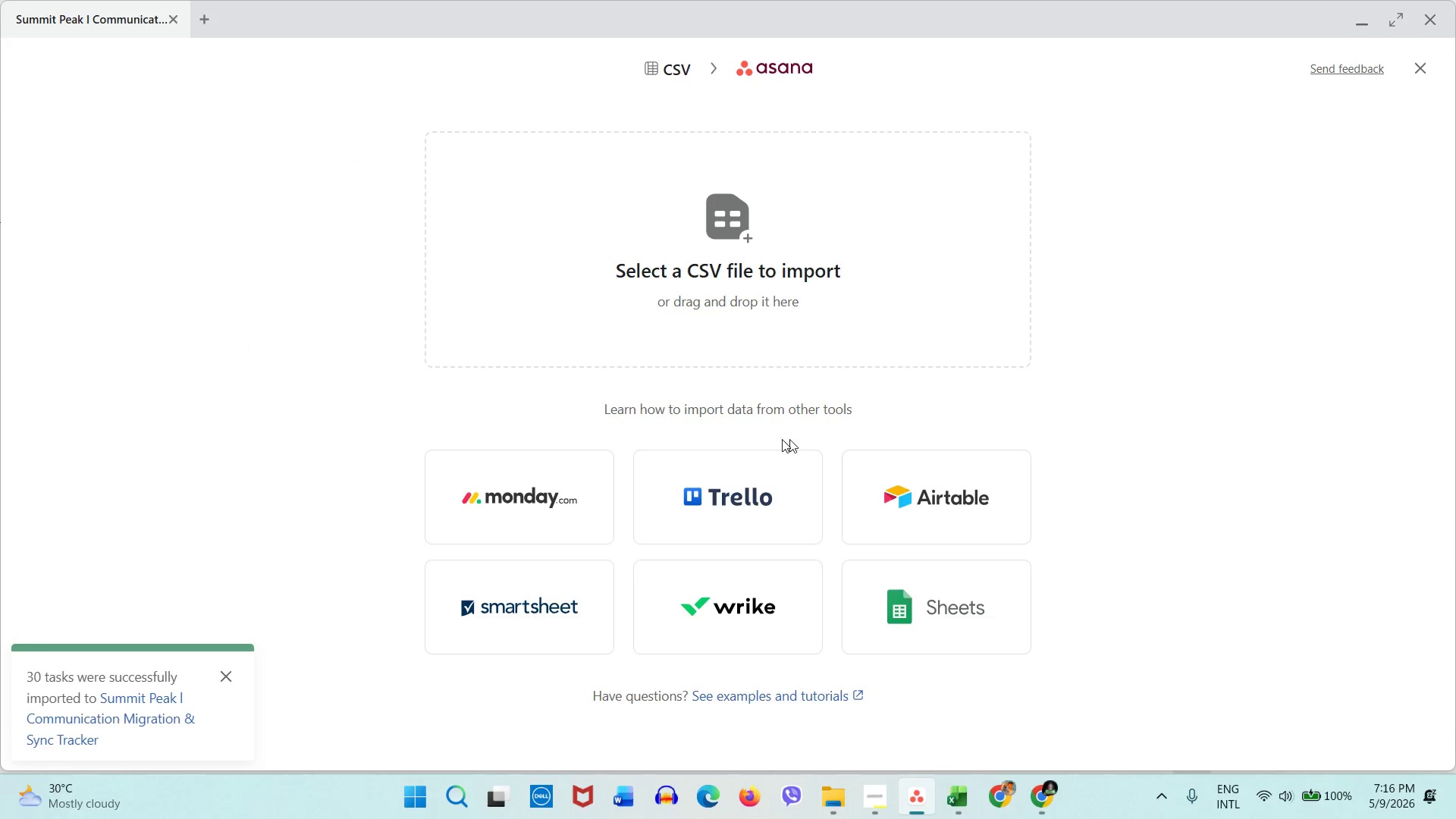 
left_click([745, 388])
 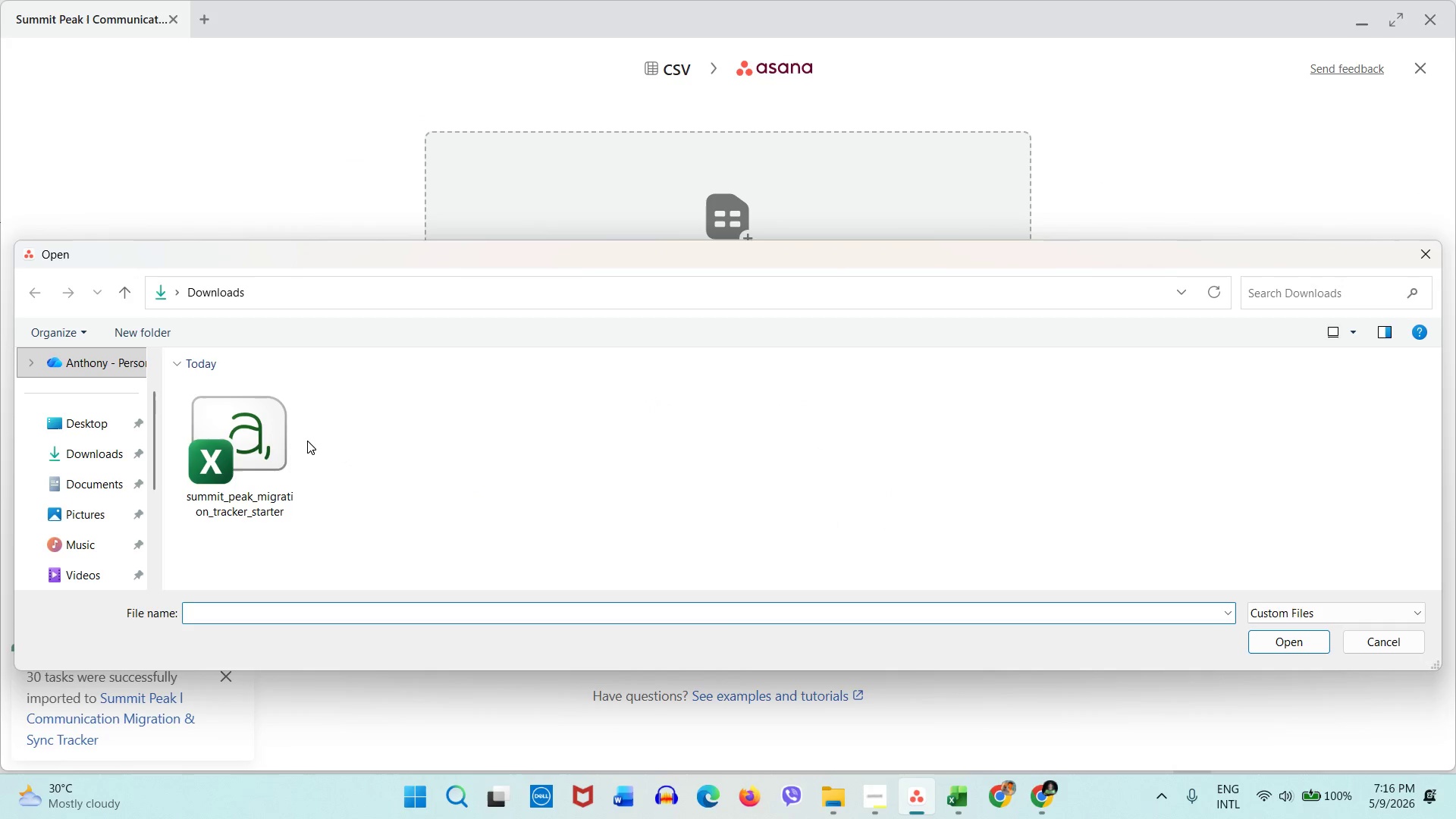 
double_click([278, 445])
 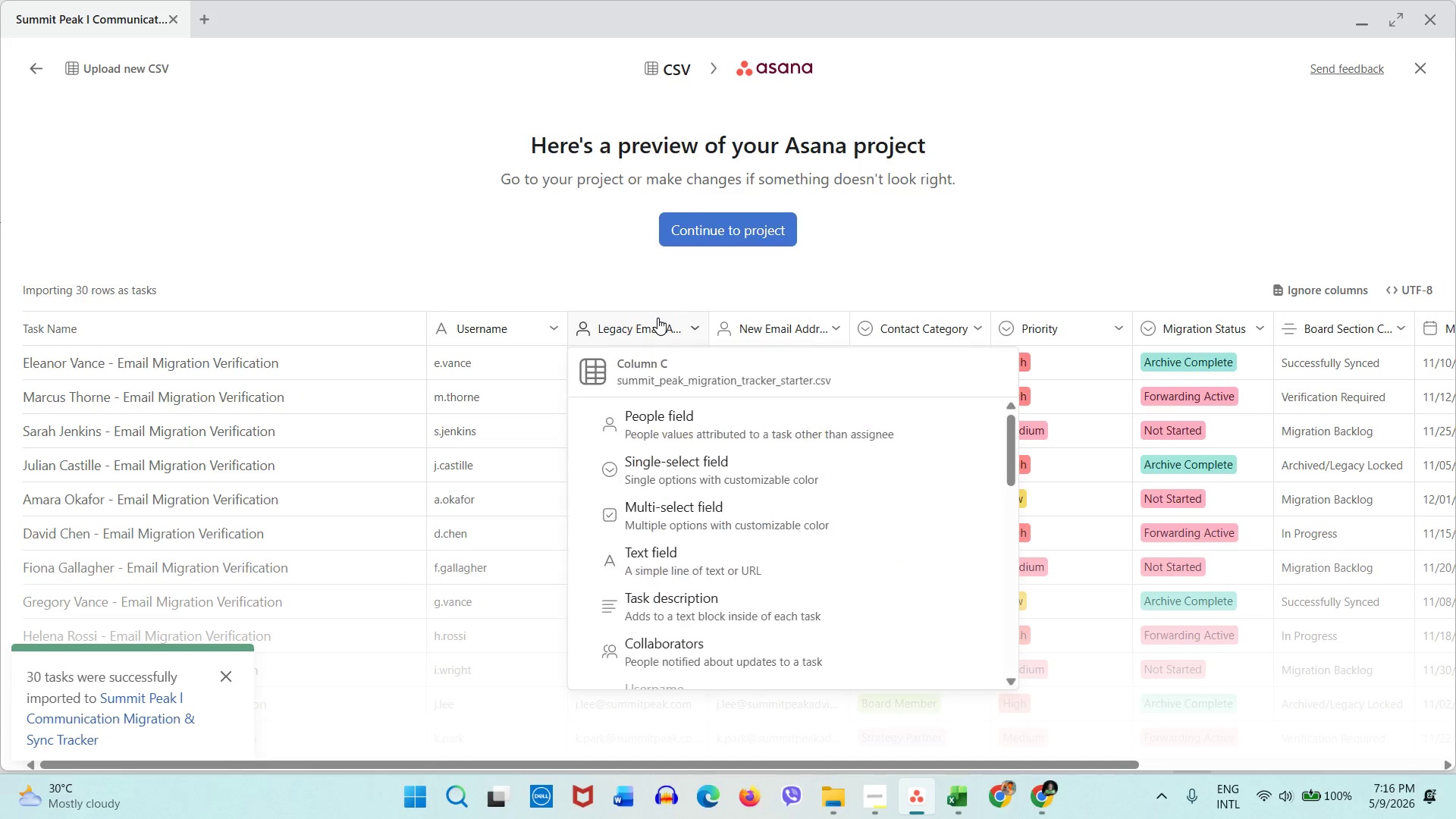 
scroll: coordinate [702, 560], scroll_direction: up, amount: 2.0
 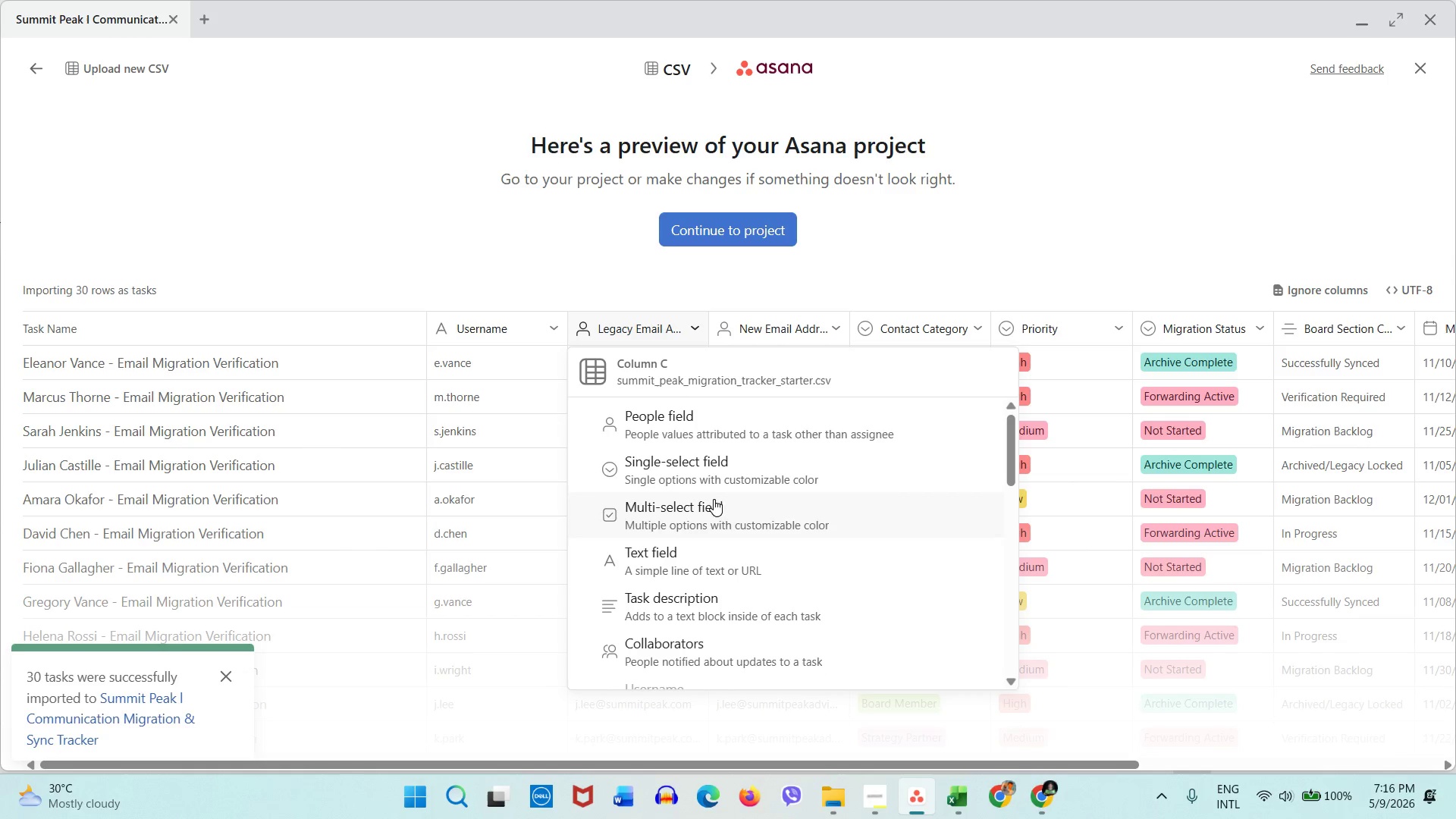 
left_click([716, 485])
 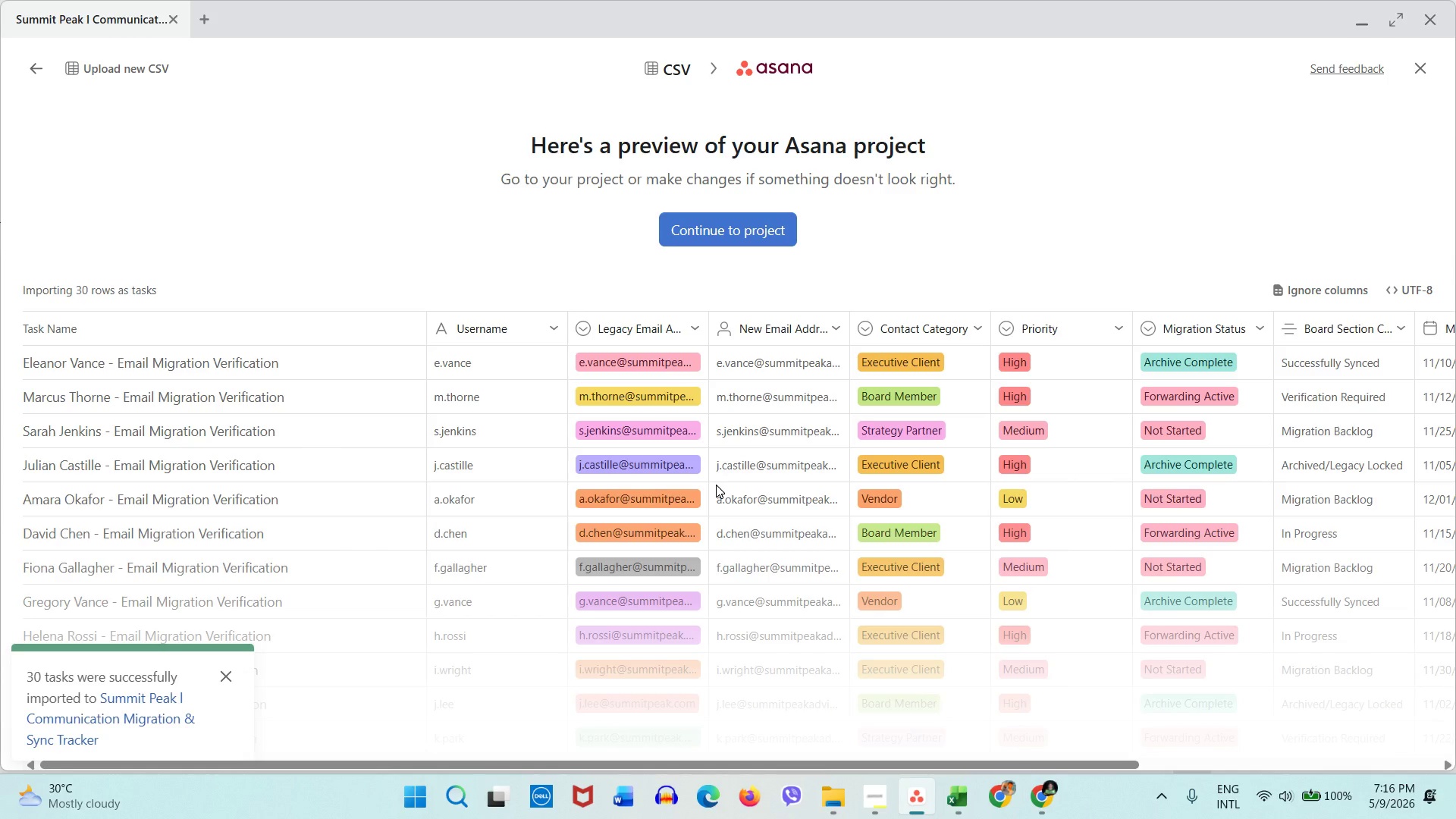 
wait(37.39)
 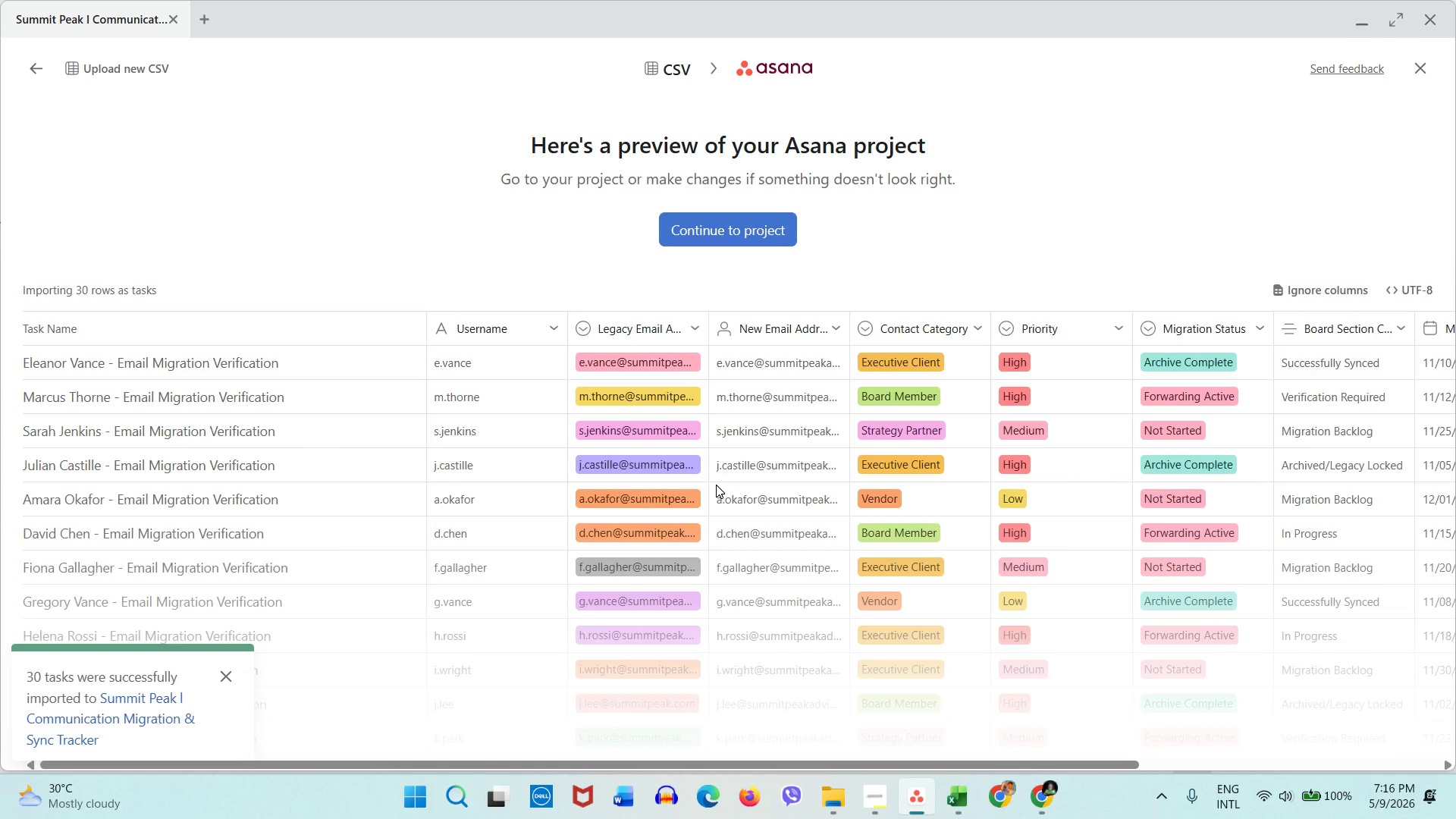 
left_click([718, 322])
 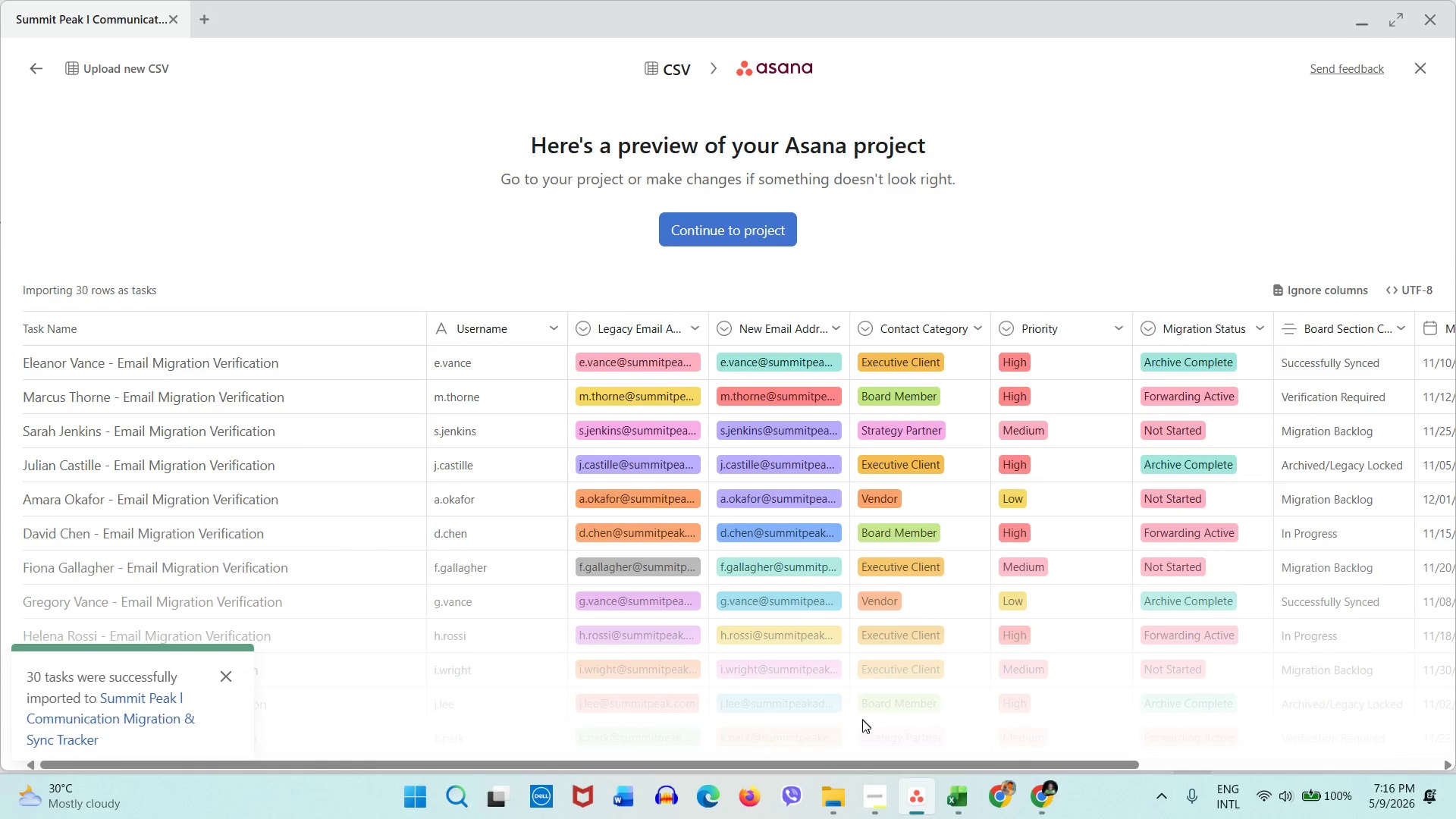 
left_click_drag(start_coordinate=[869, 760], to_coordinate=[884, 758])
 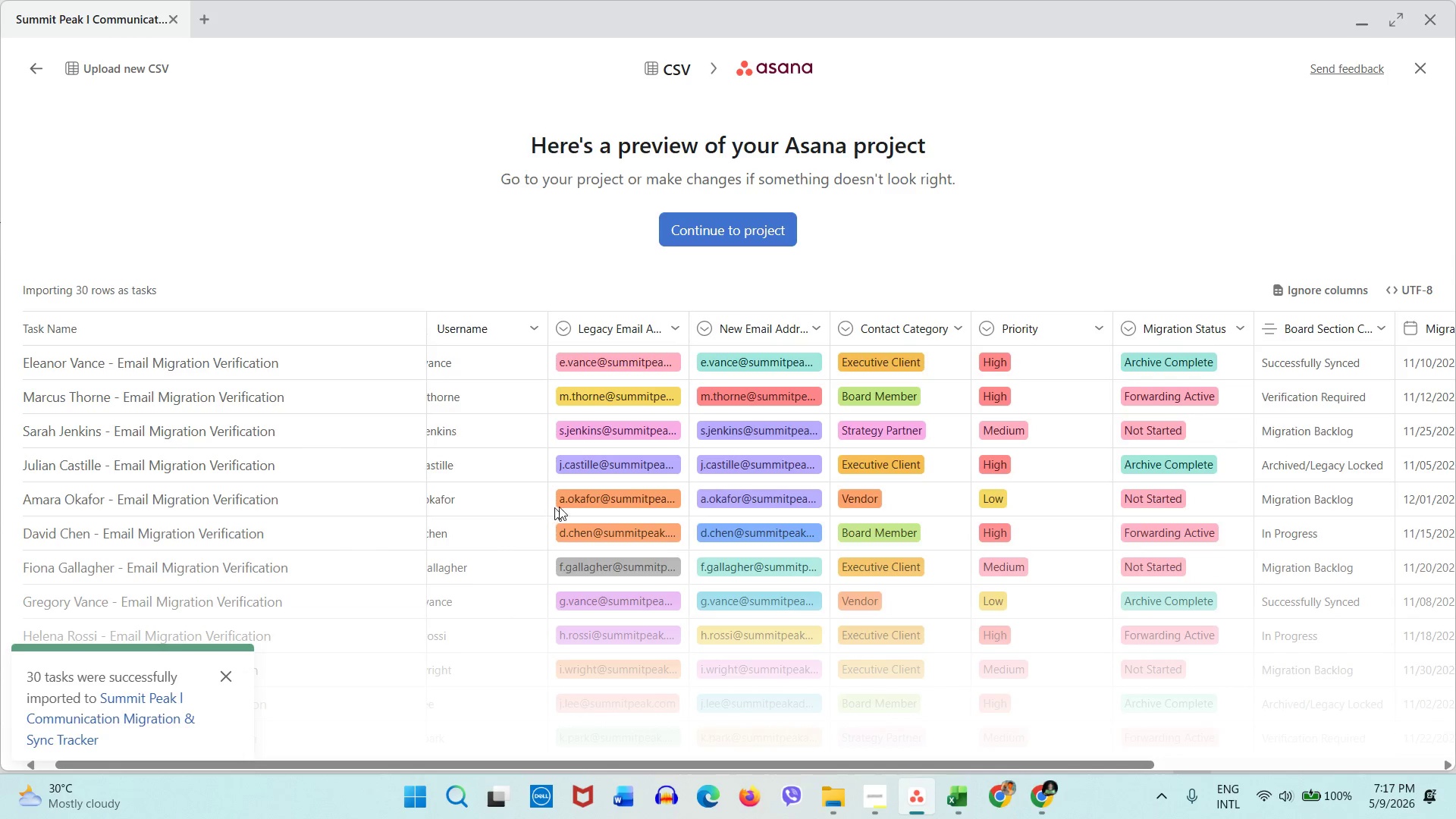 
scroll: coordinate [570, 505], scroll_direction: down, amount: 2.0
 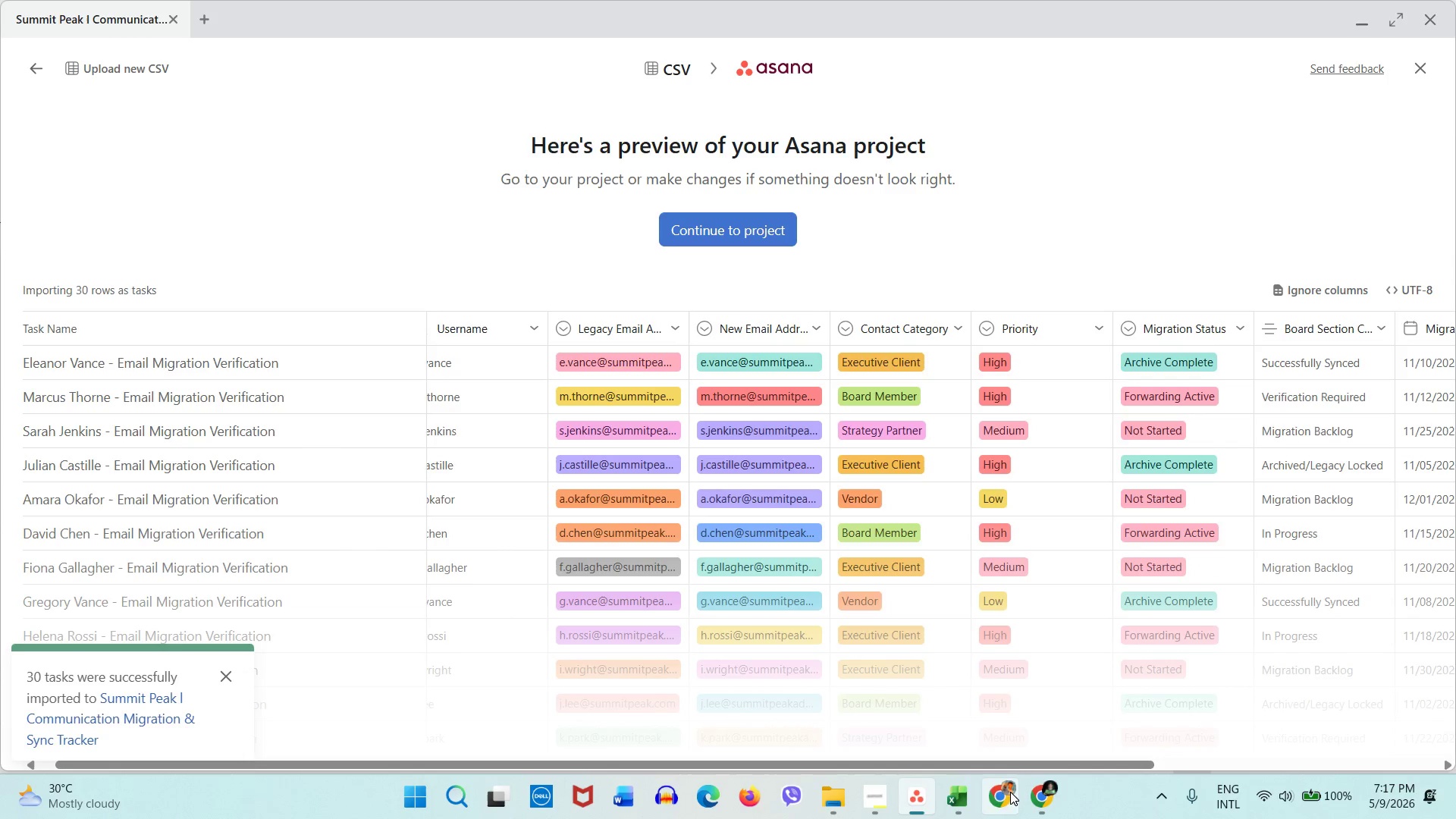 
left_click([965, 794])
 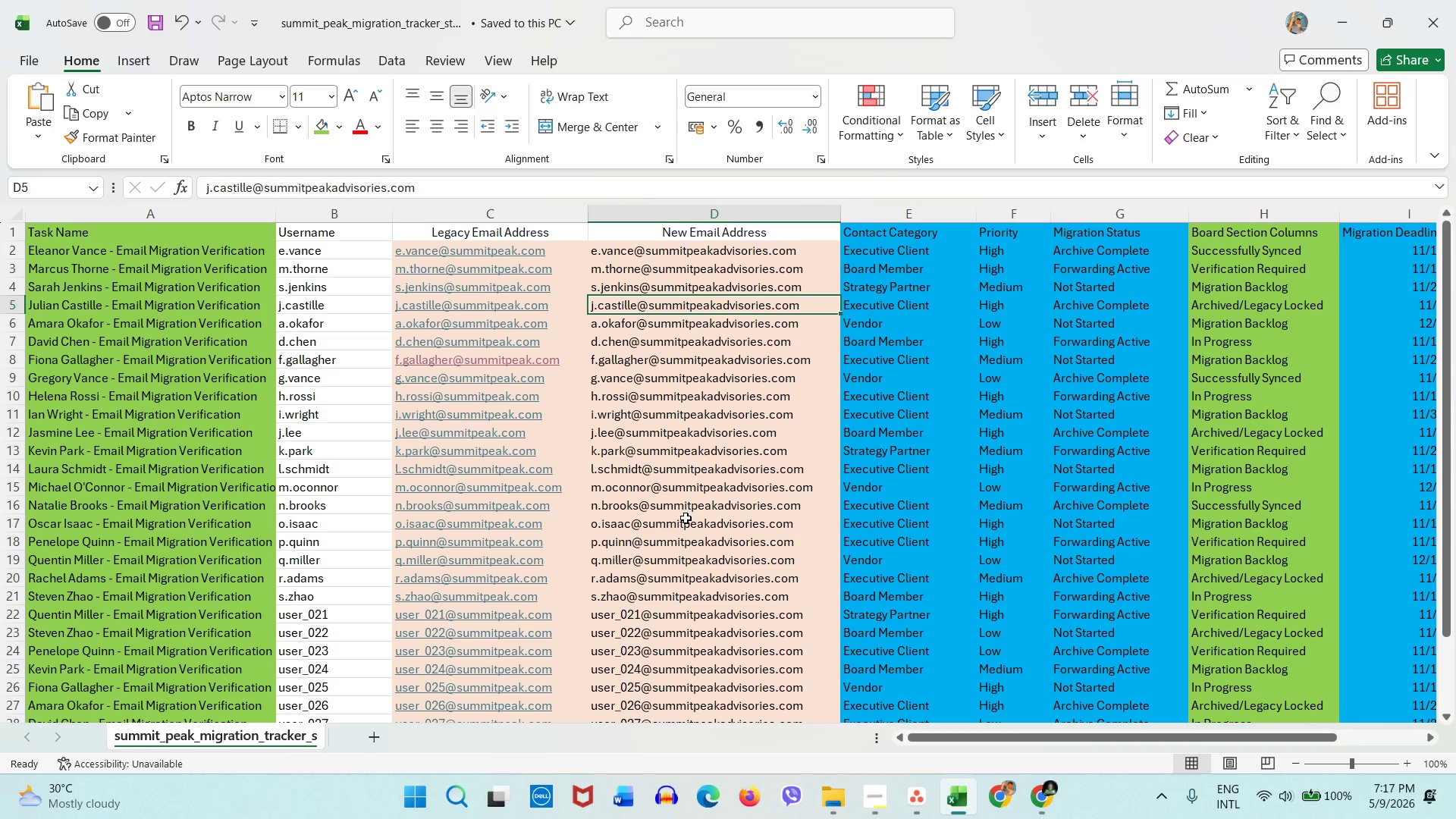 
scroll: coordinate [686, 518], scroll_direction: up, amount: 1.0
 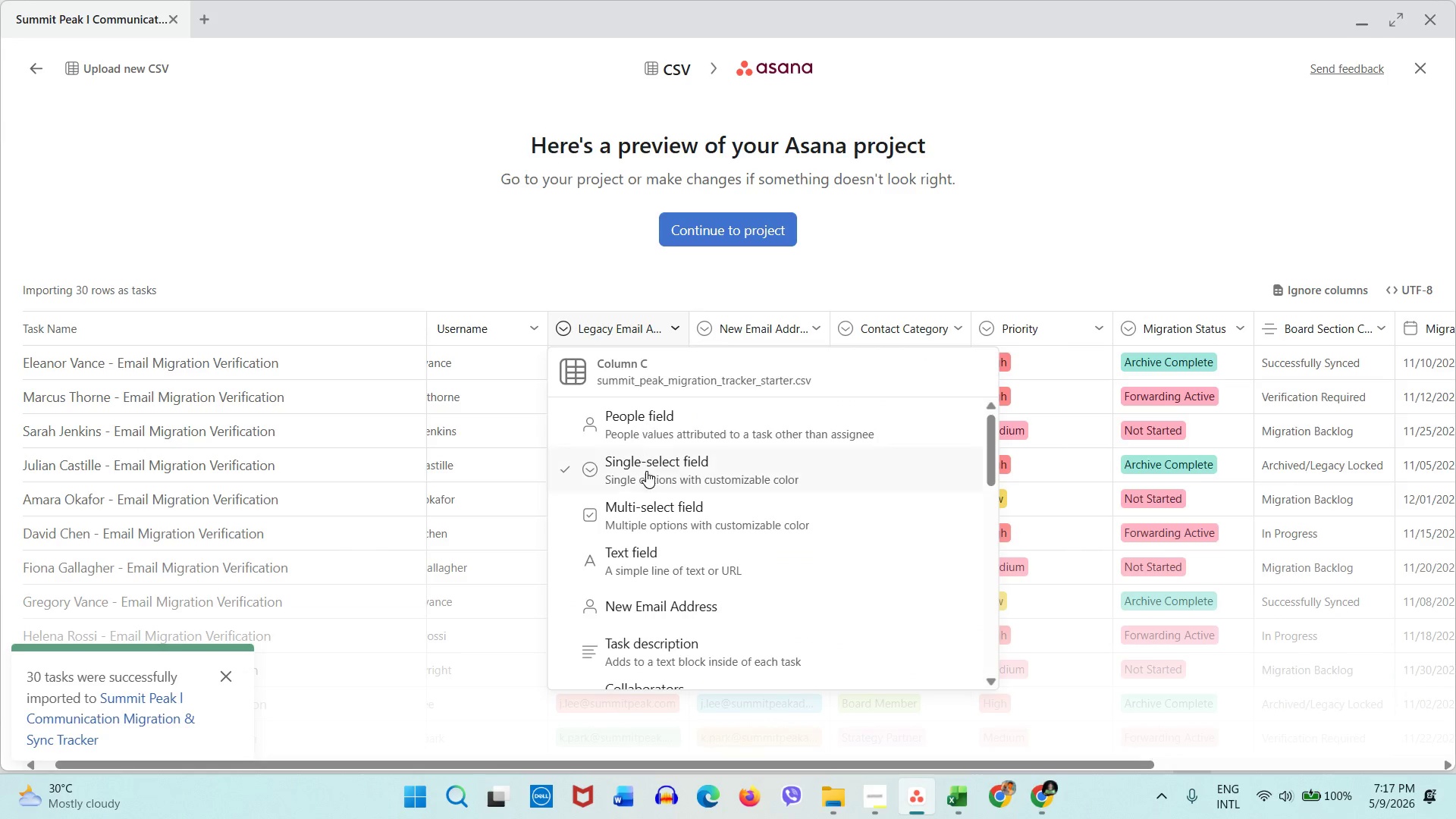 
scroll: coordinate [670, 594], scroll_direction: down, amount: 1.0
 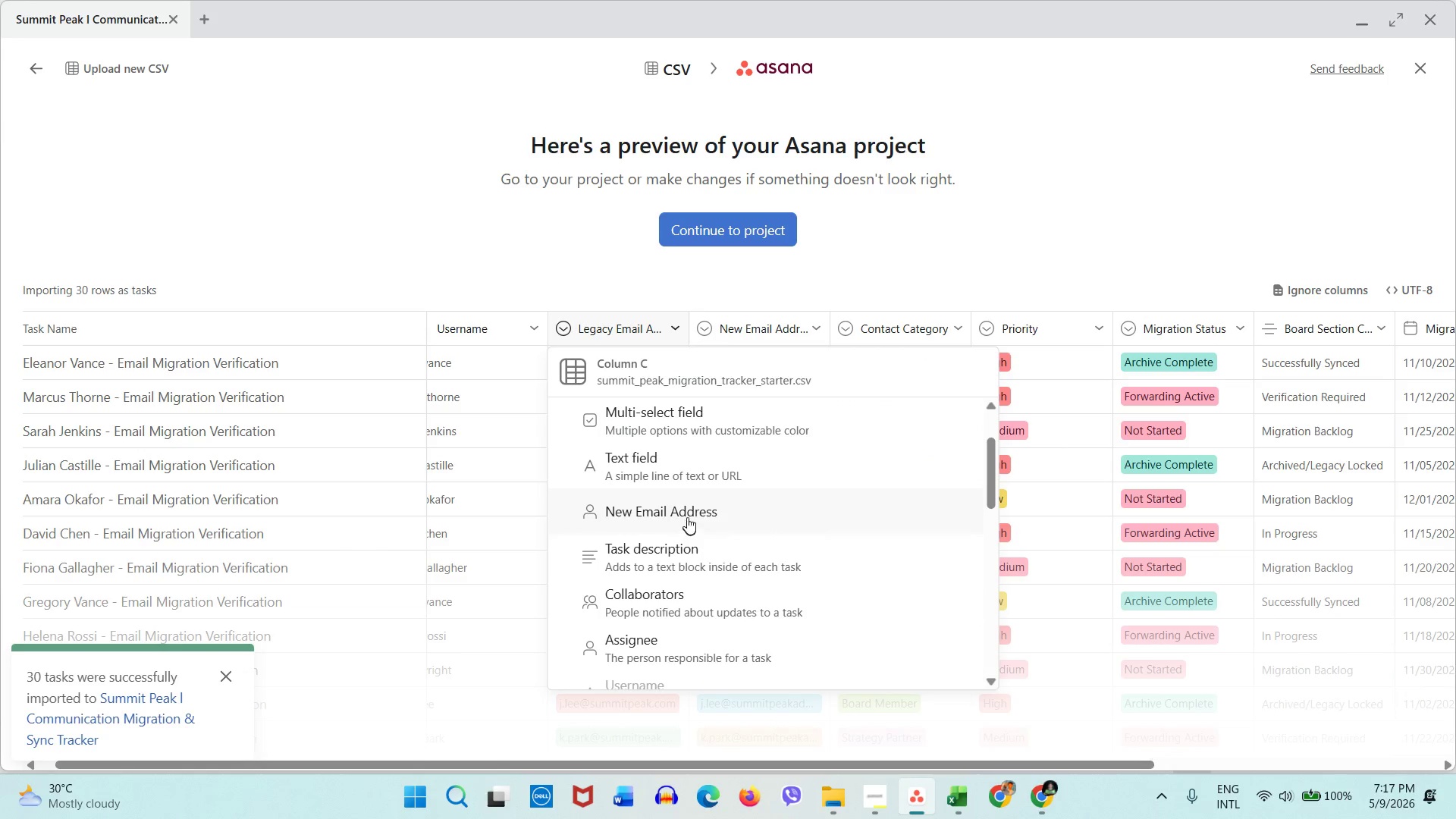 
left_click([742, 336])
 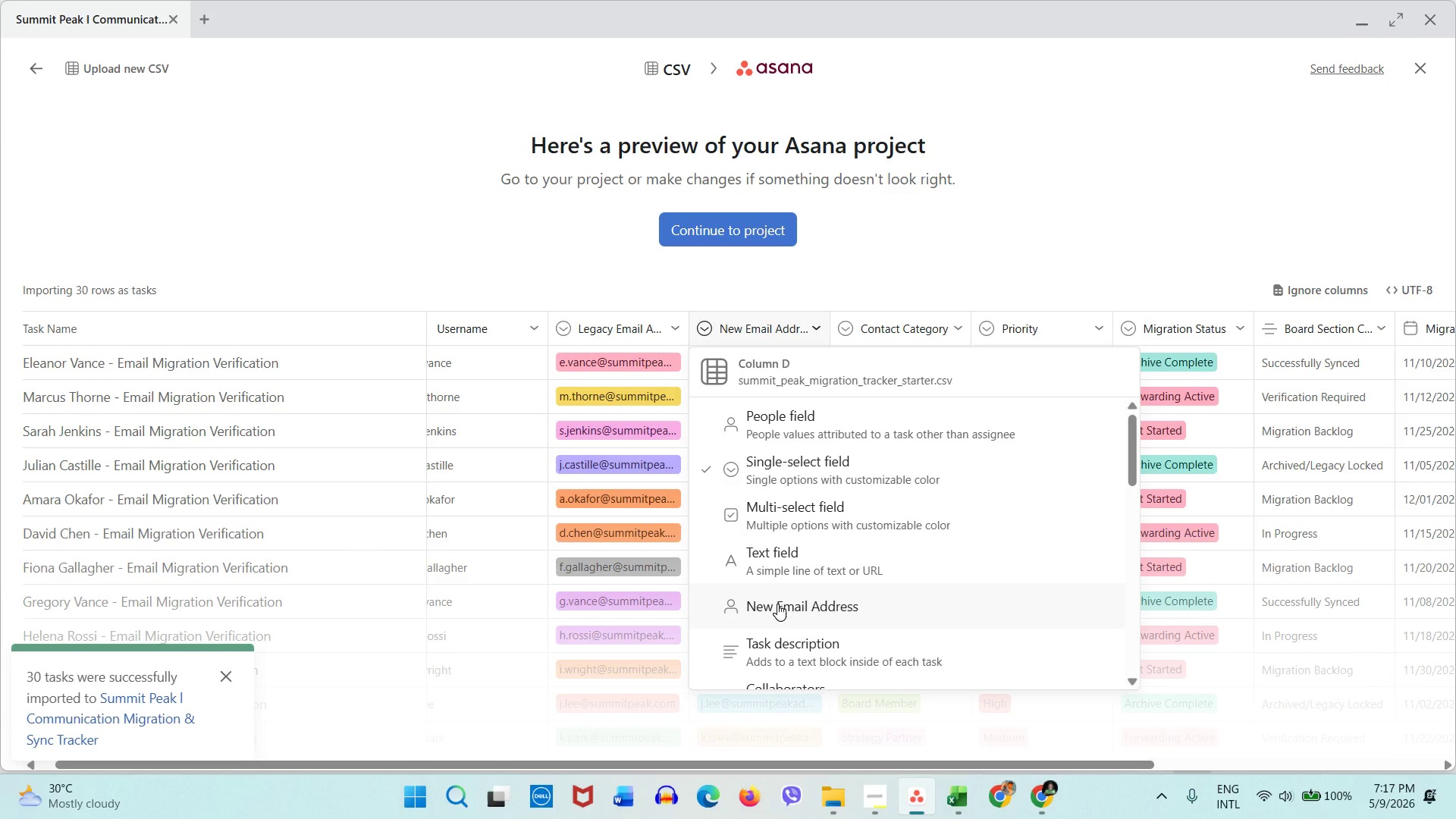 
left_click([777, 604])
 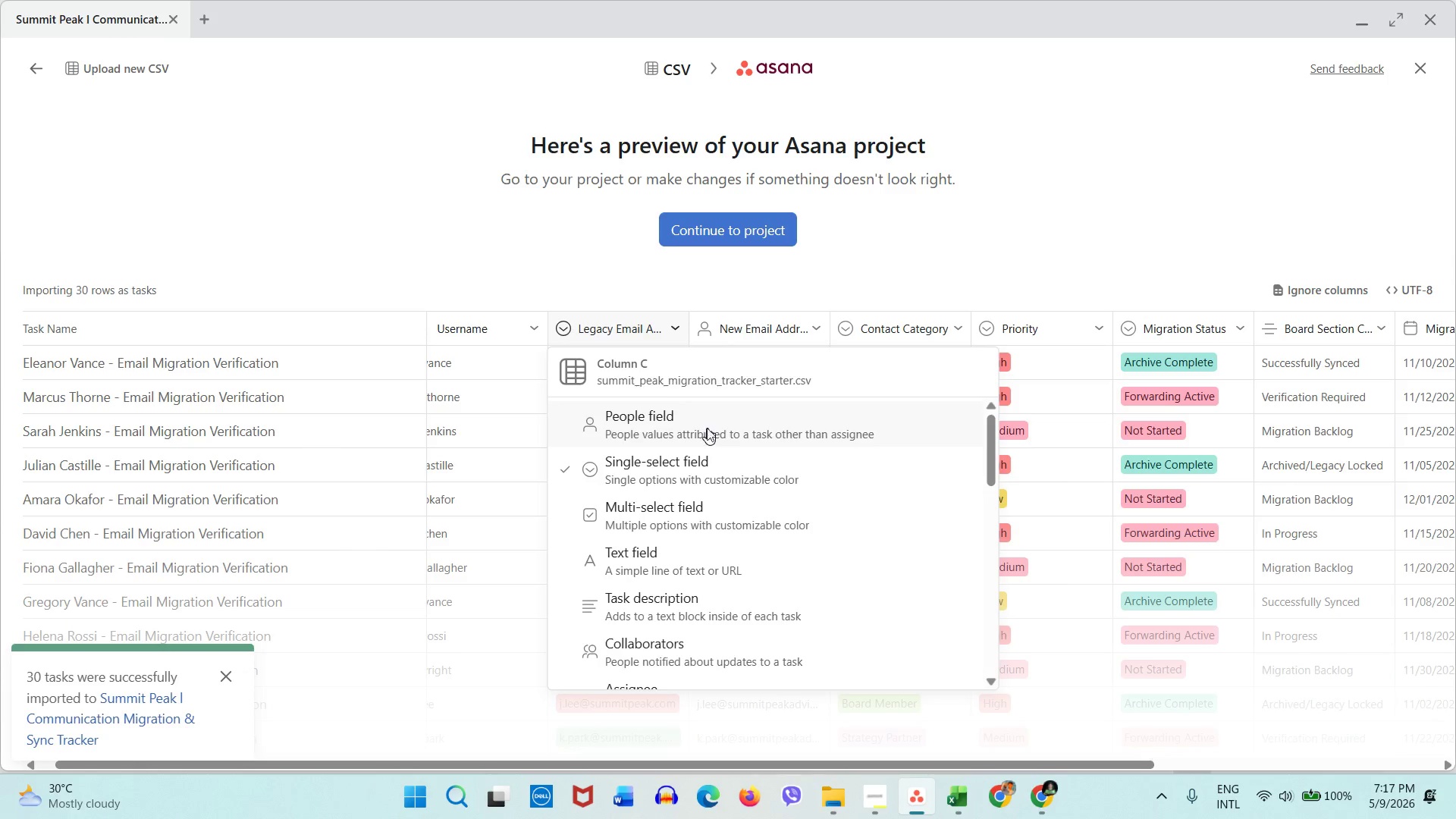 
double_click([714, 338])
 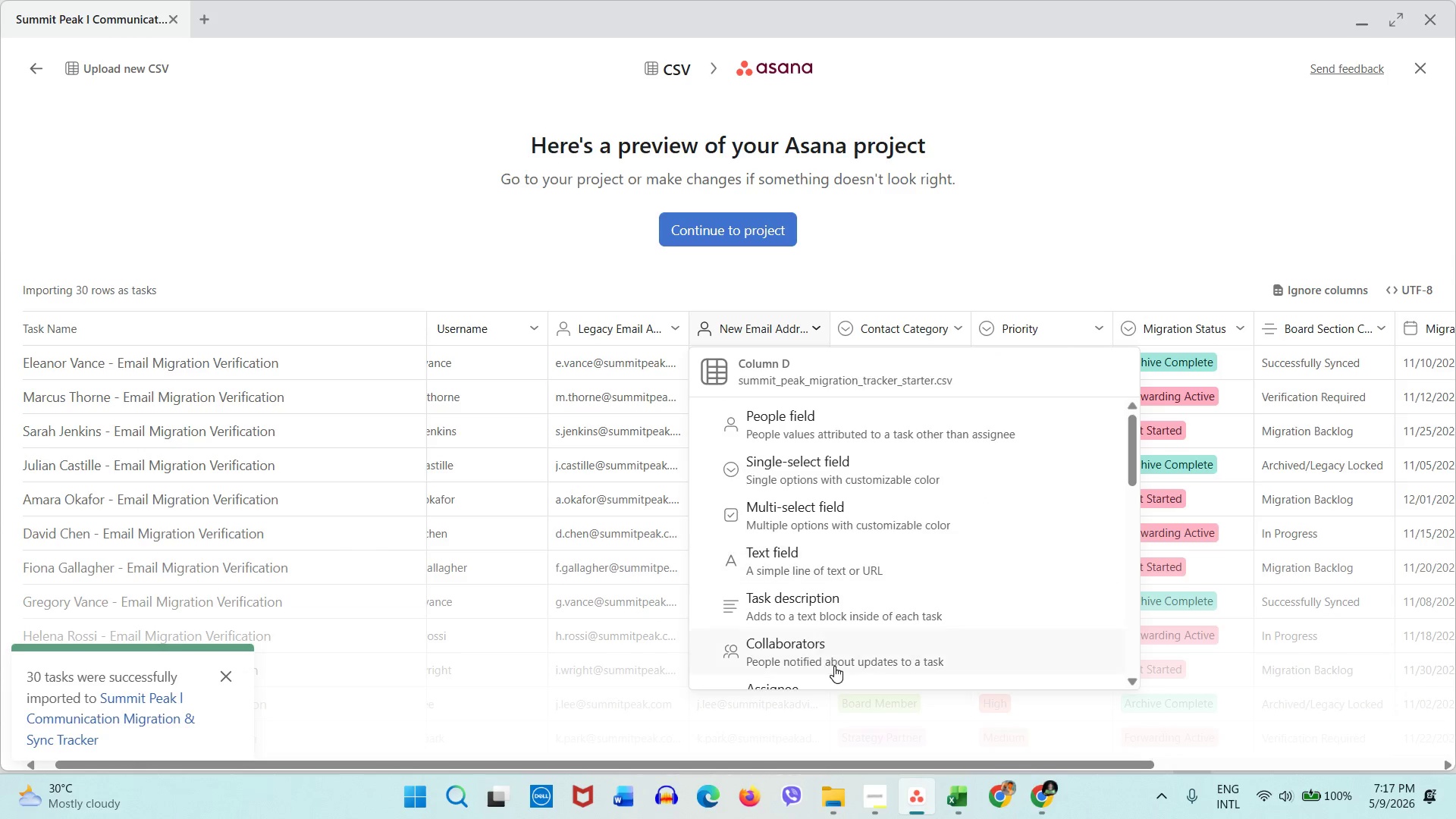 
scroll: coordinate [835, 661], scroll_direction: down, amount: 1.0
 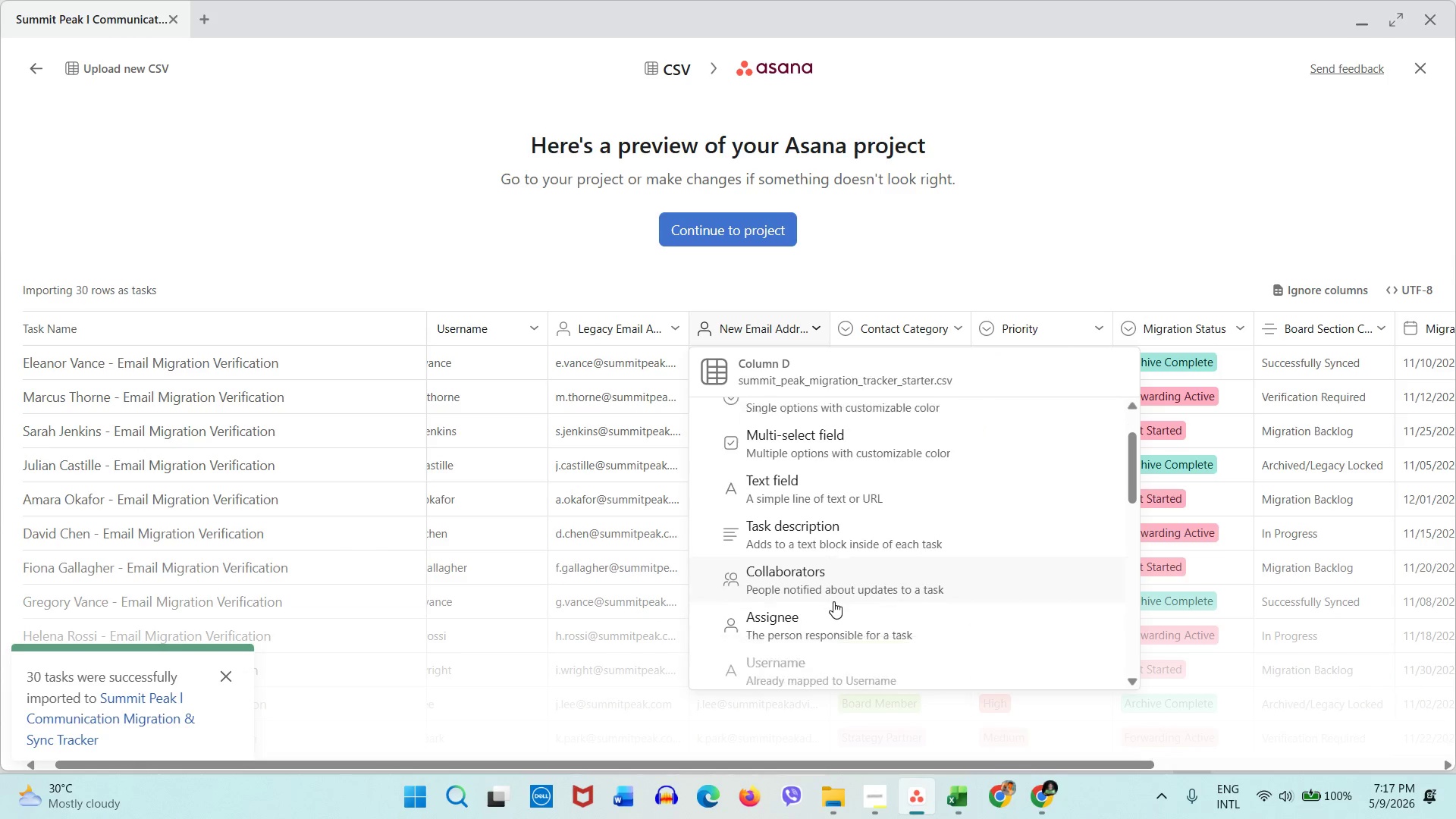 
mouse_move([844, 622])
 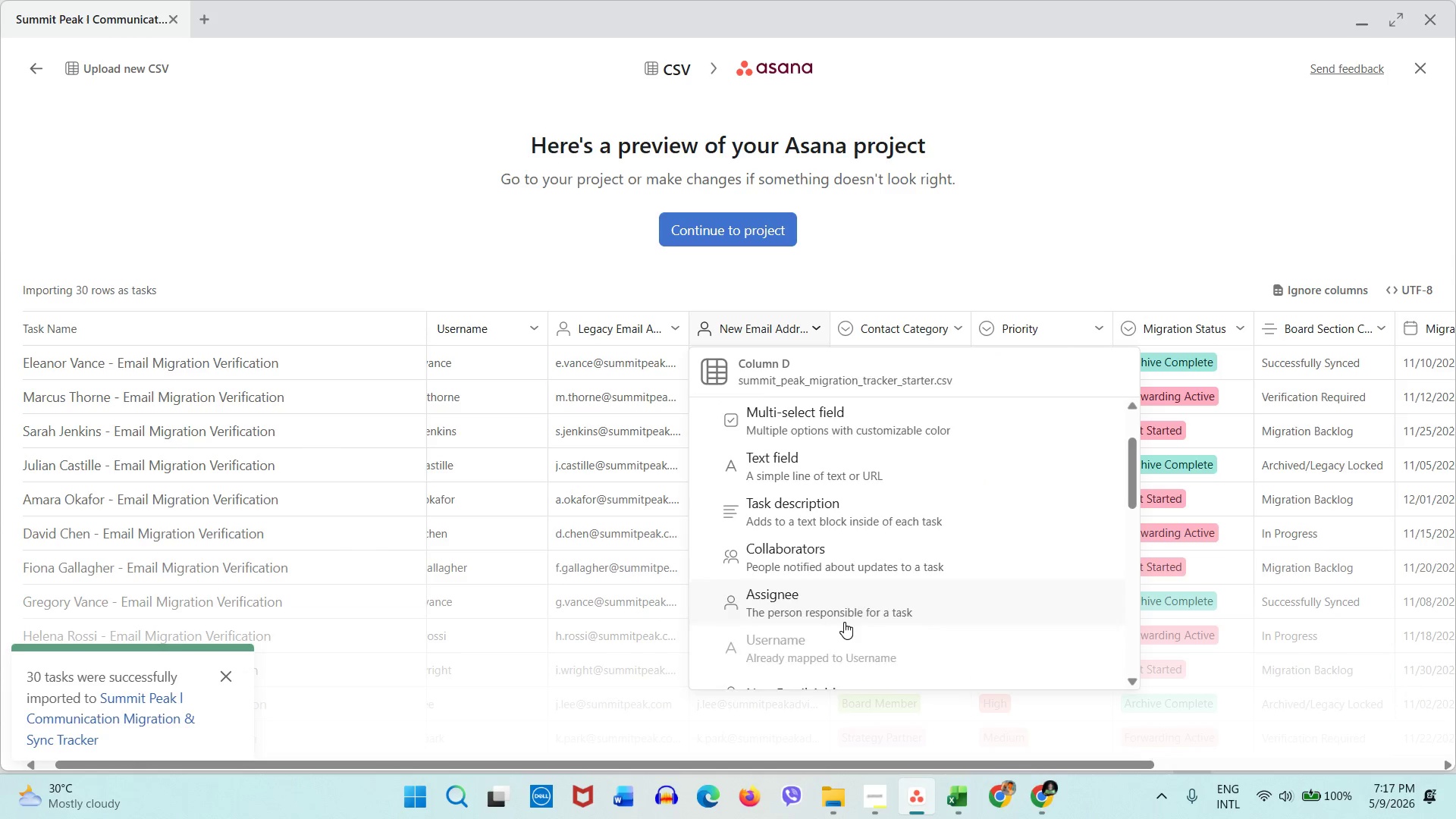 
scroll: coordinate [844, 622], scroll_direction: up, amount: 3.0
 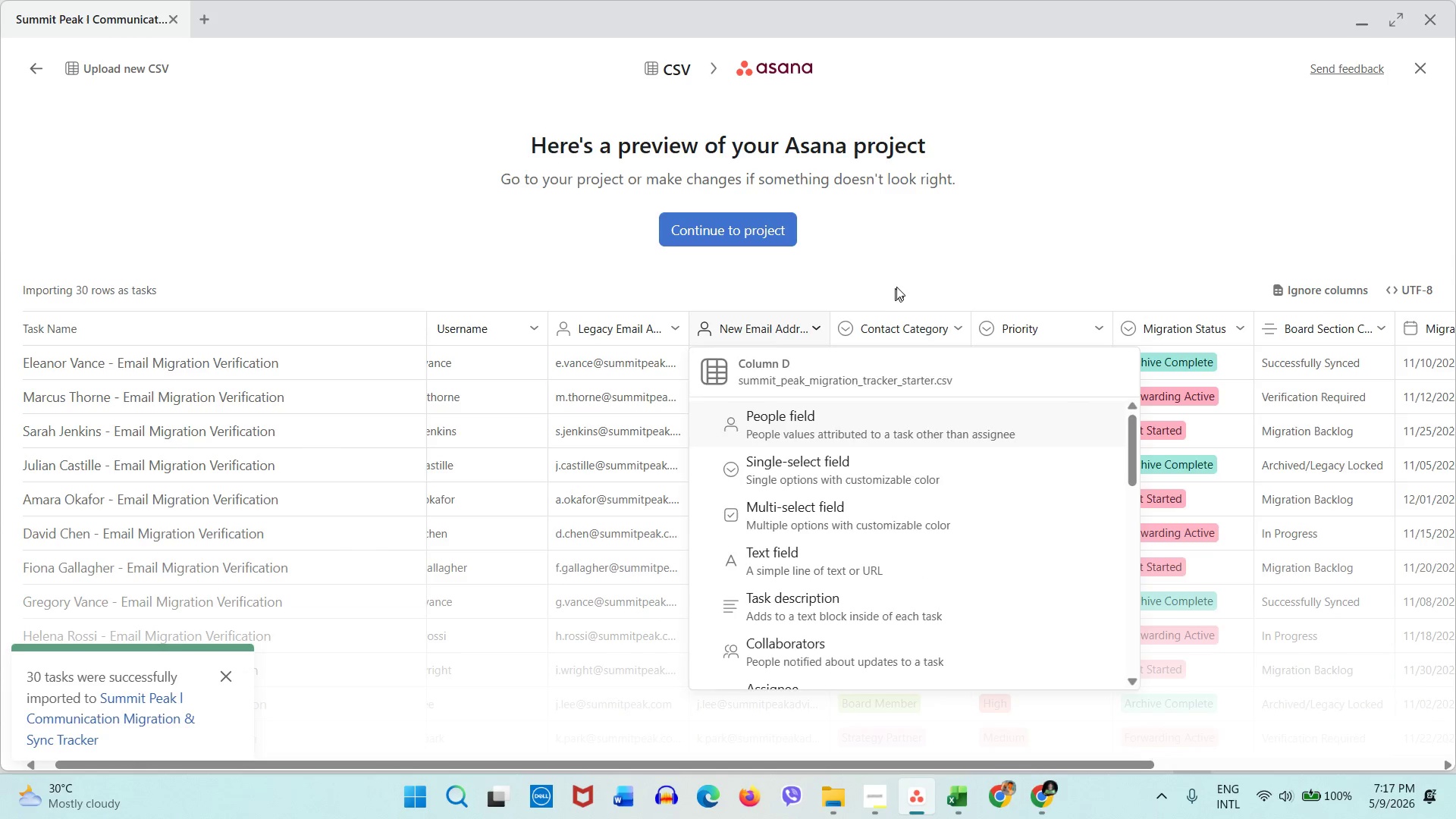 
left_click([898, 284])
 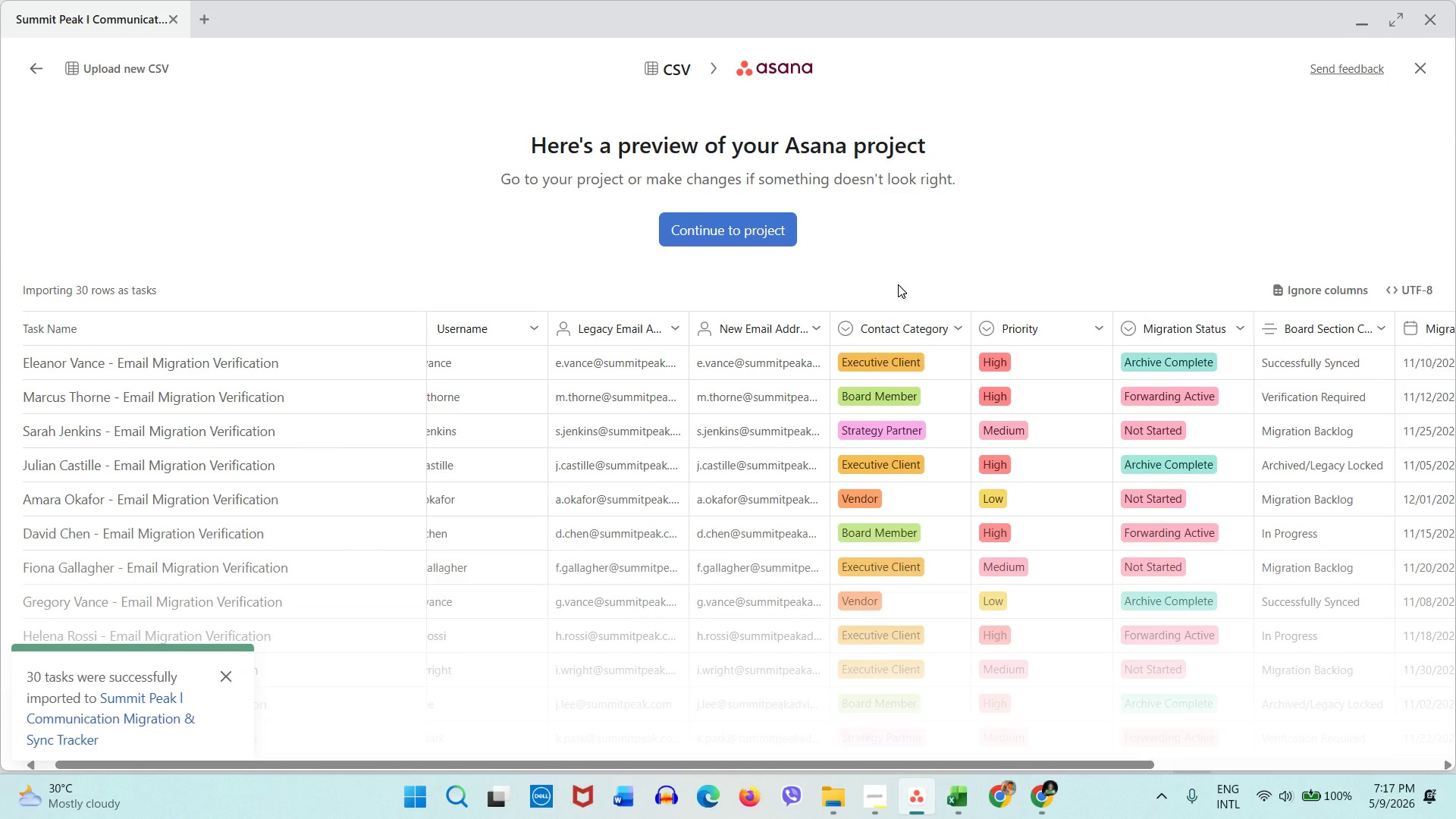 
wait(10.2)
 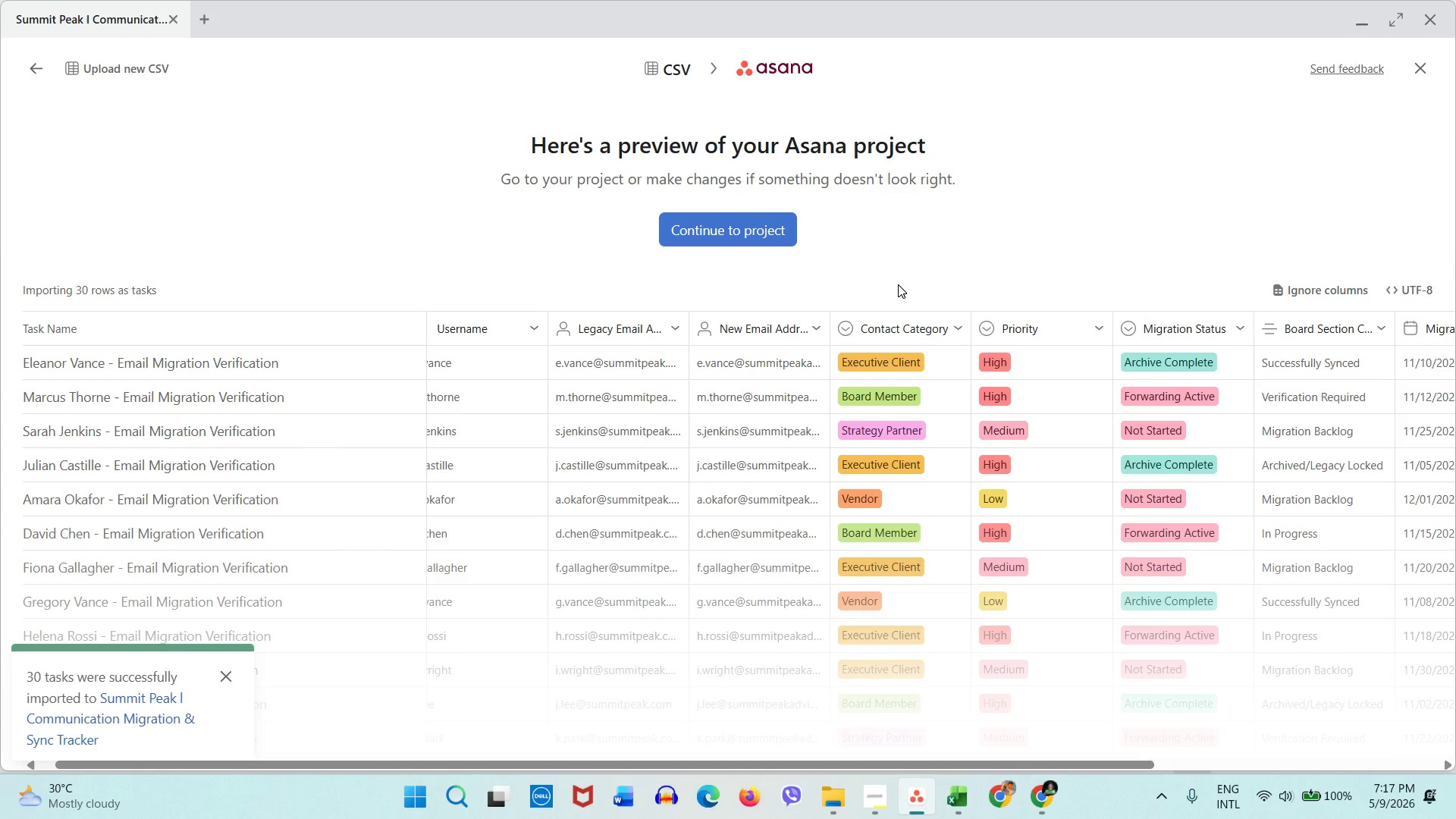 
left_click([646, 329])
 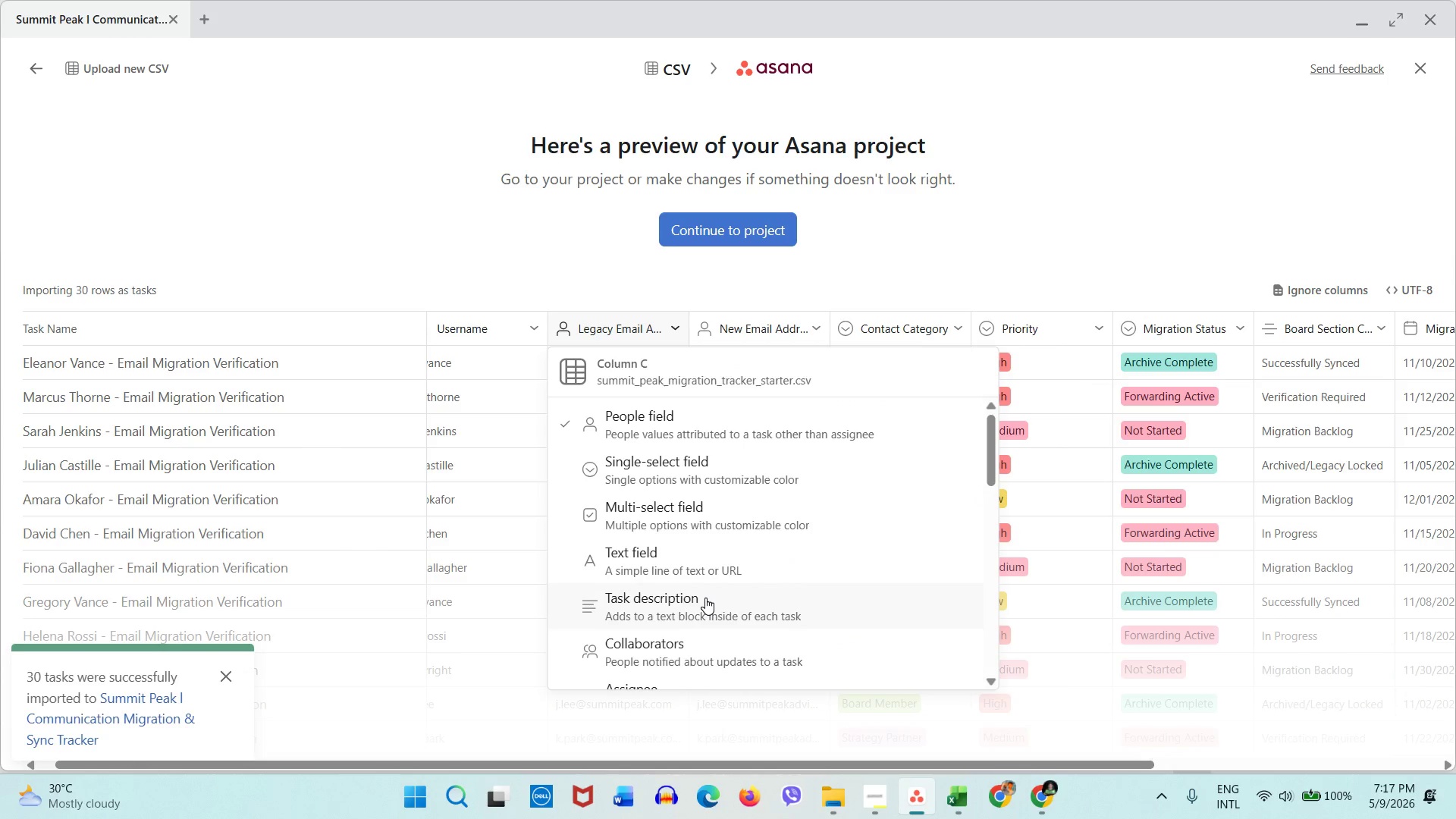 
scroll: coordinate [705, 598], scroll_direction: down, amount: 1.0
 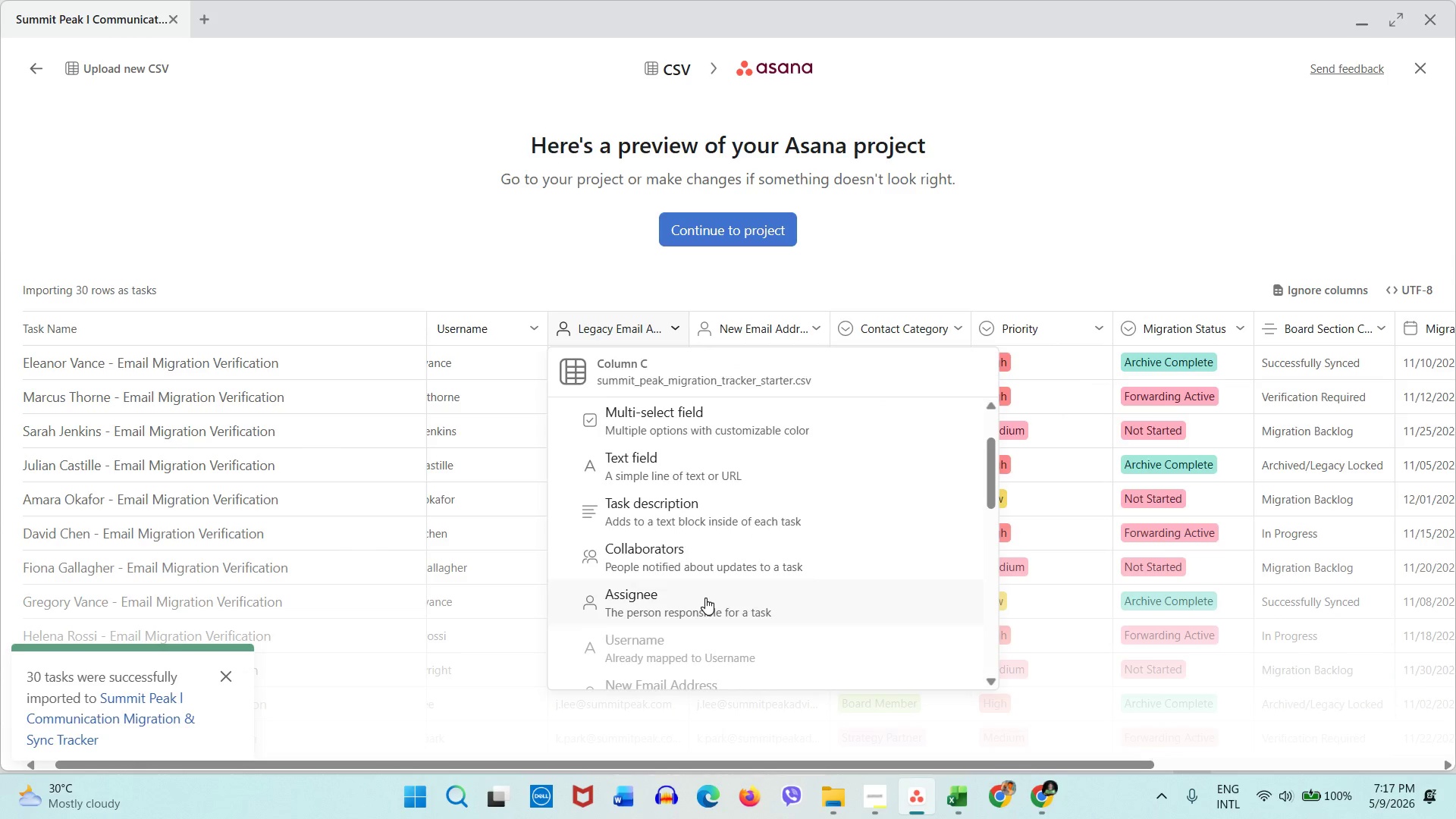 
scroll: coordinate [705, 598], scroll_direction: up, amount: 1.0
 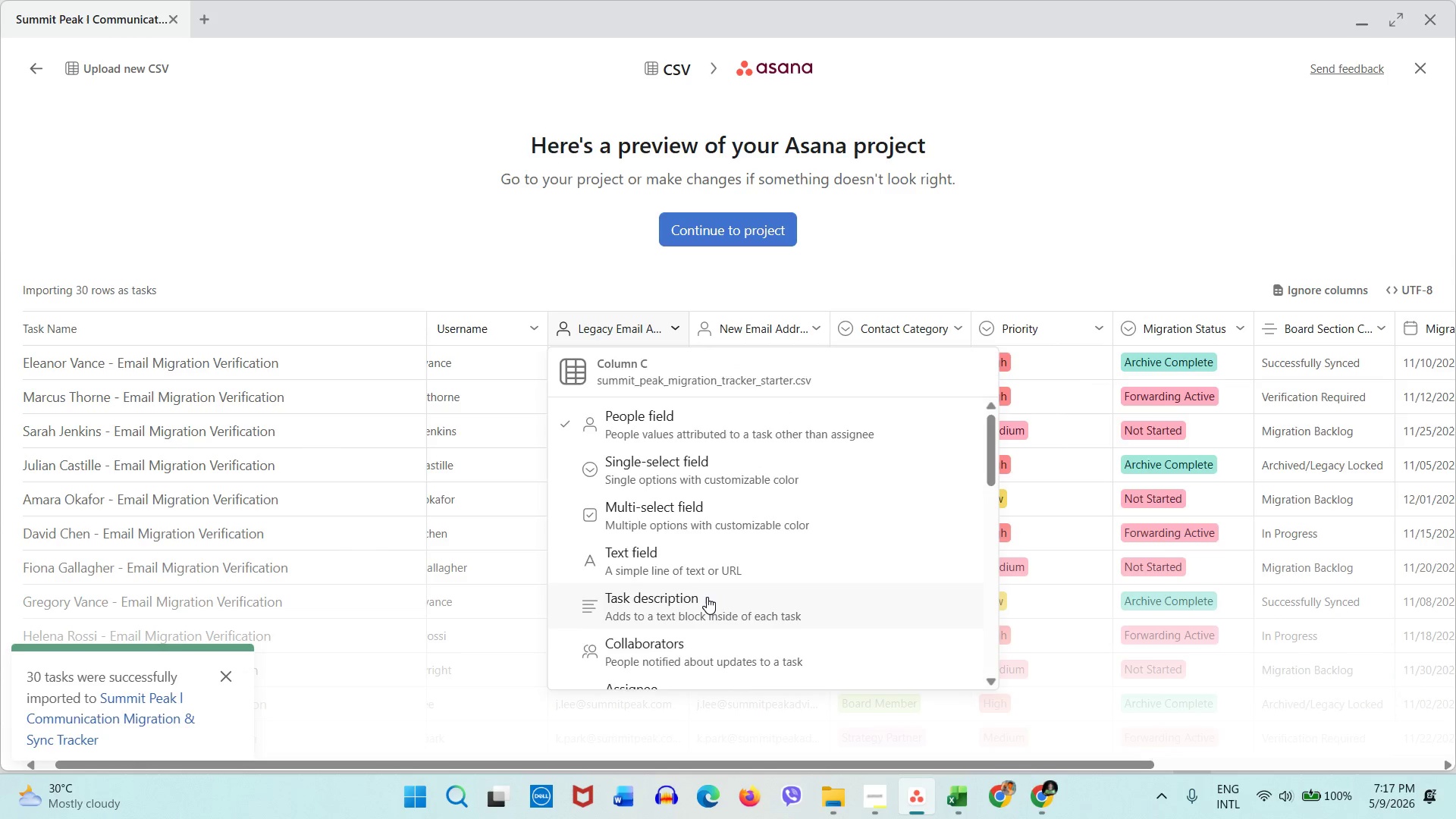 
scroll: coordinate [707, 597], scroll_direction: down, amount: 1.0
 